 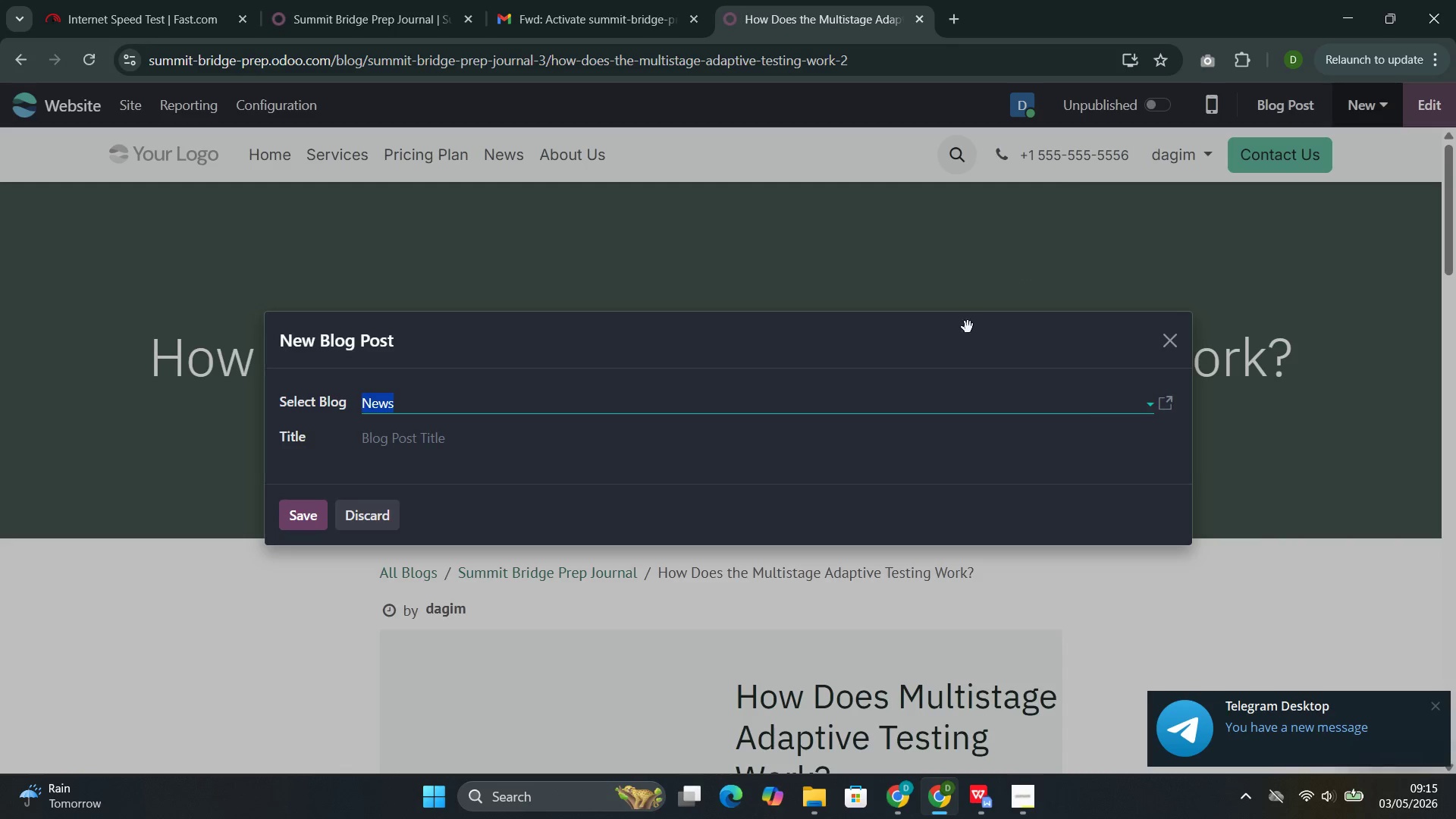 
left_click([726, 404])
 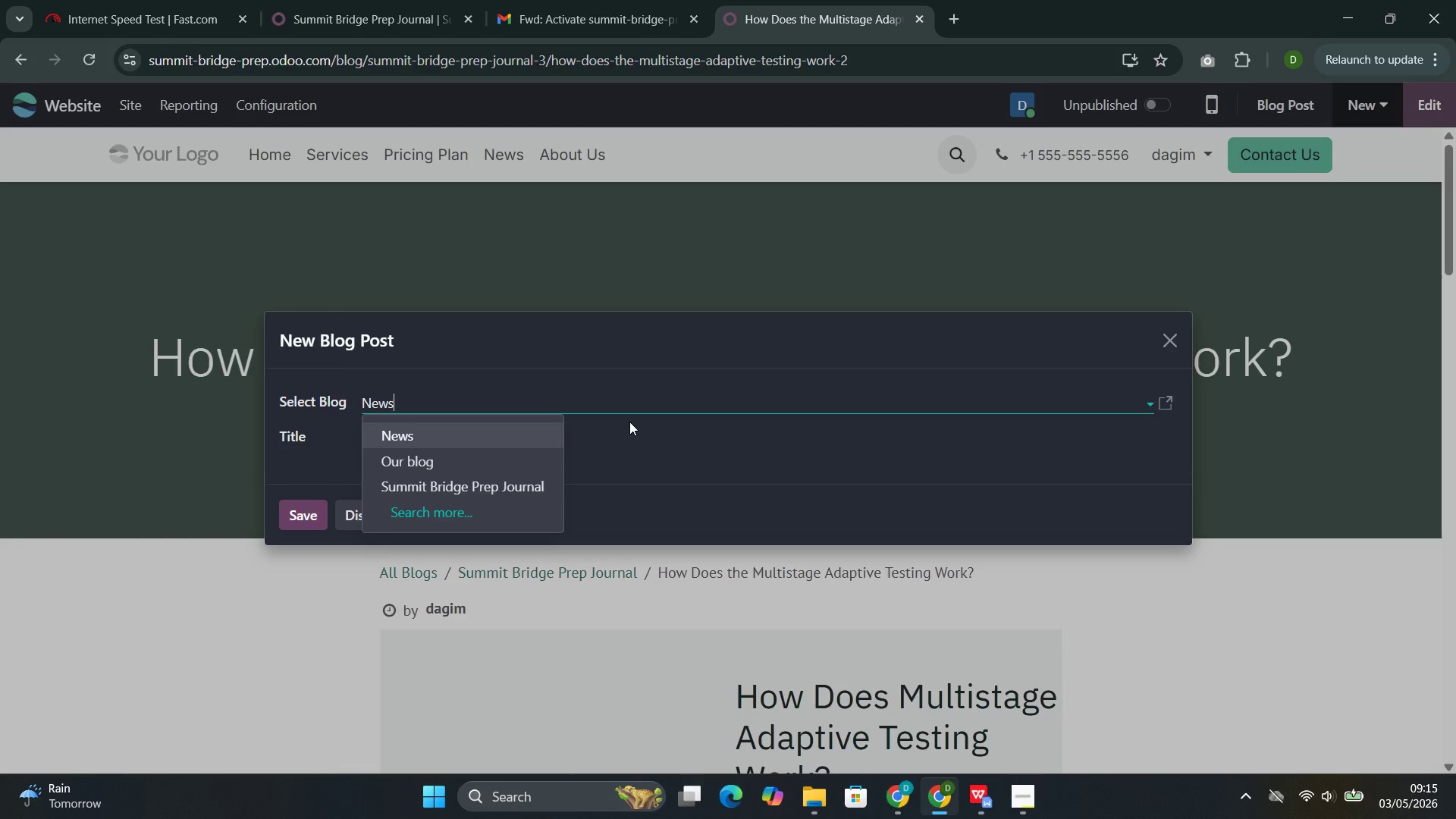 
left_click([491, 485])
 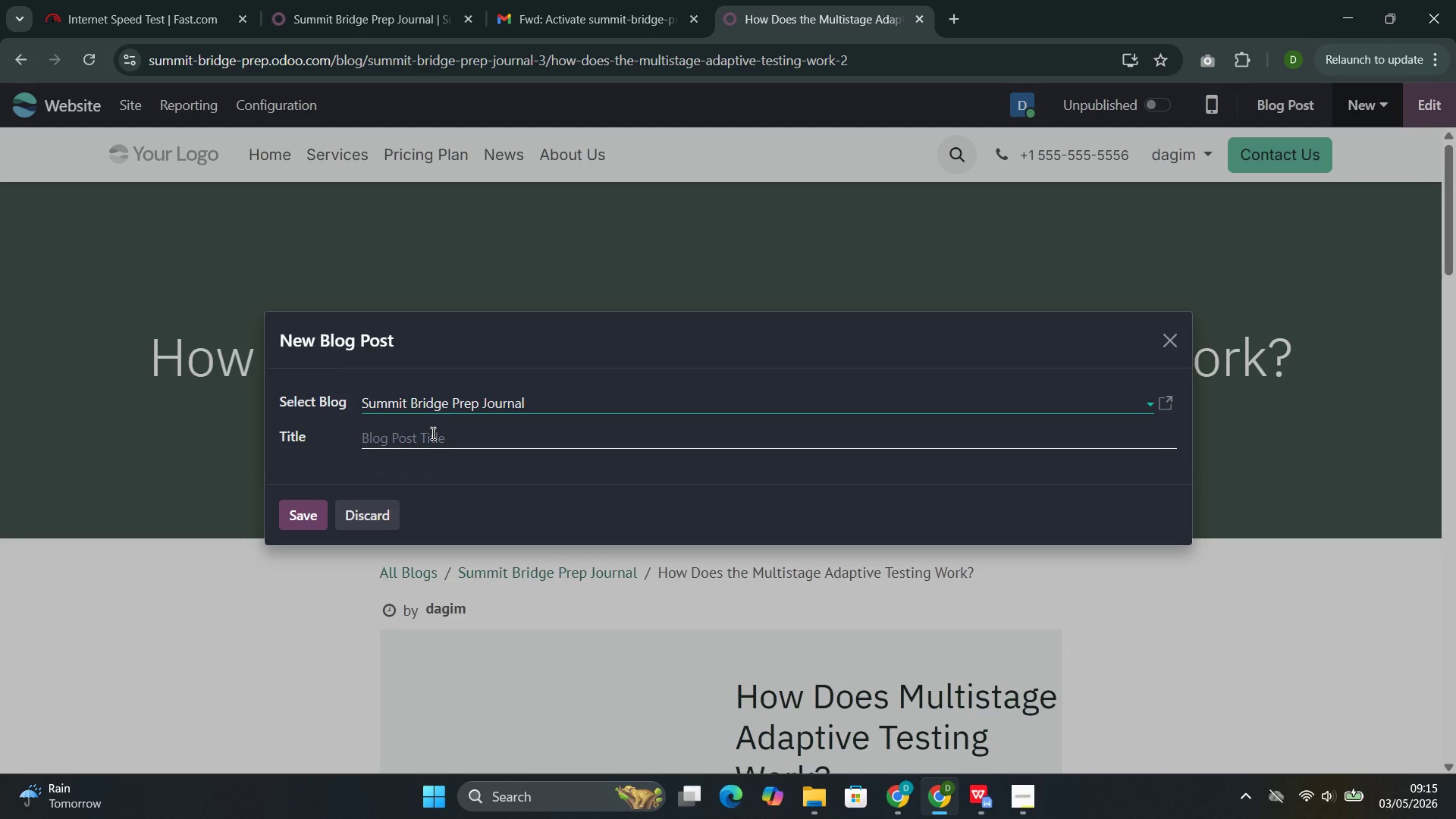 
left_click([429, 437])
 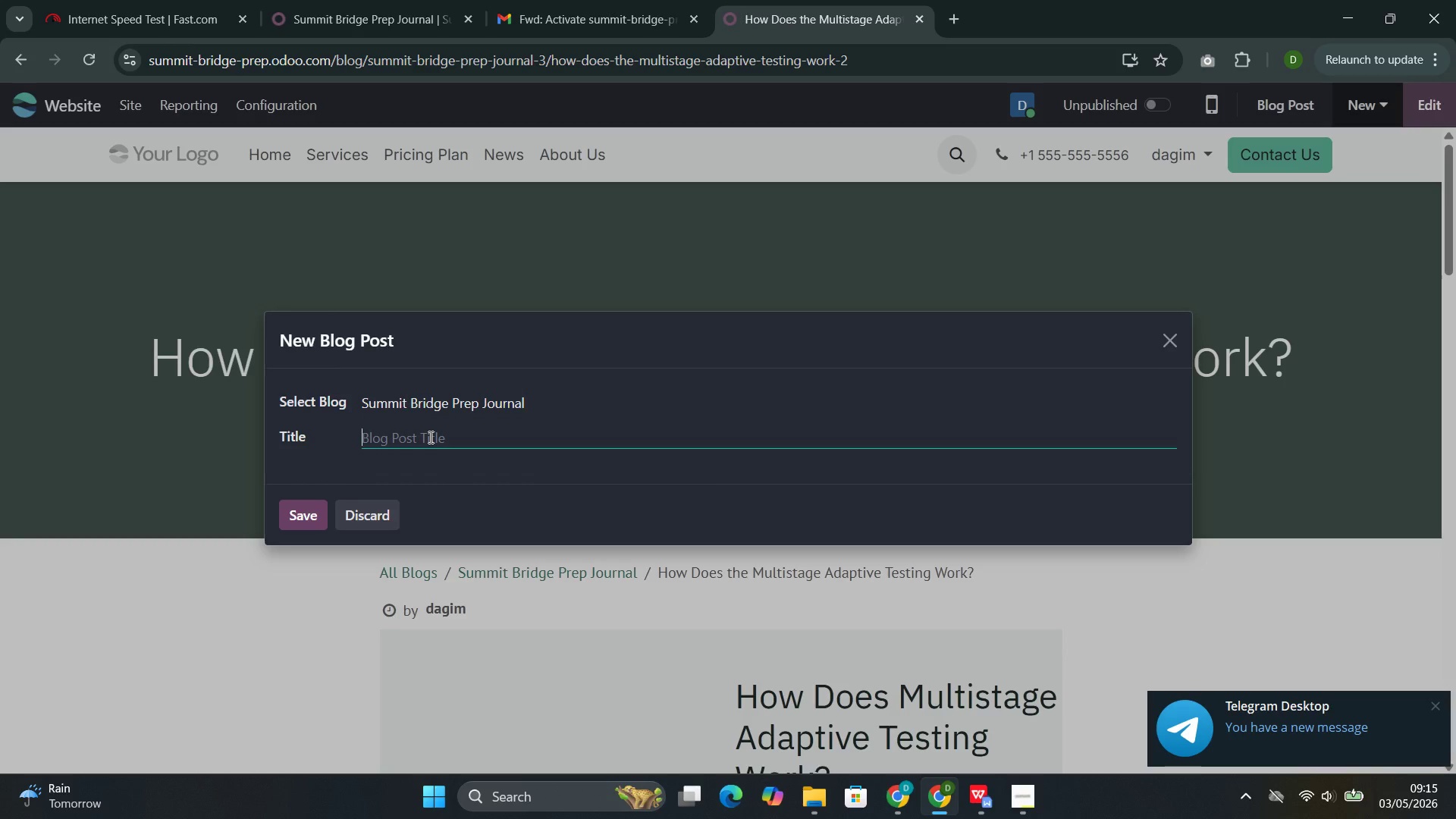 
wait(8.84)
 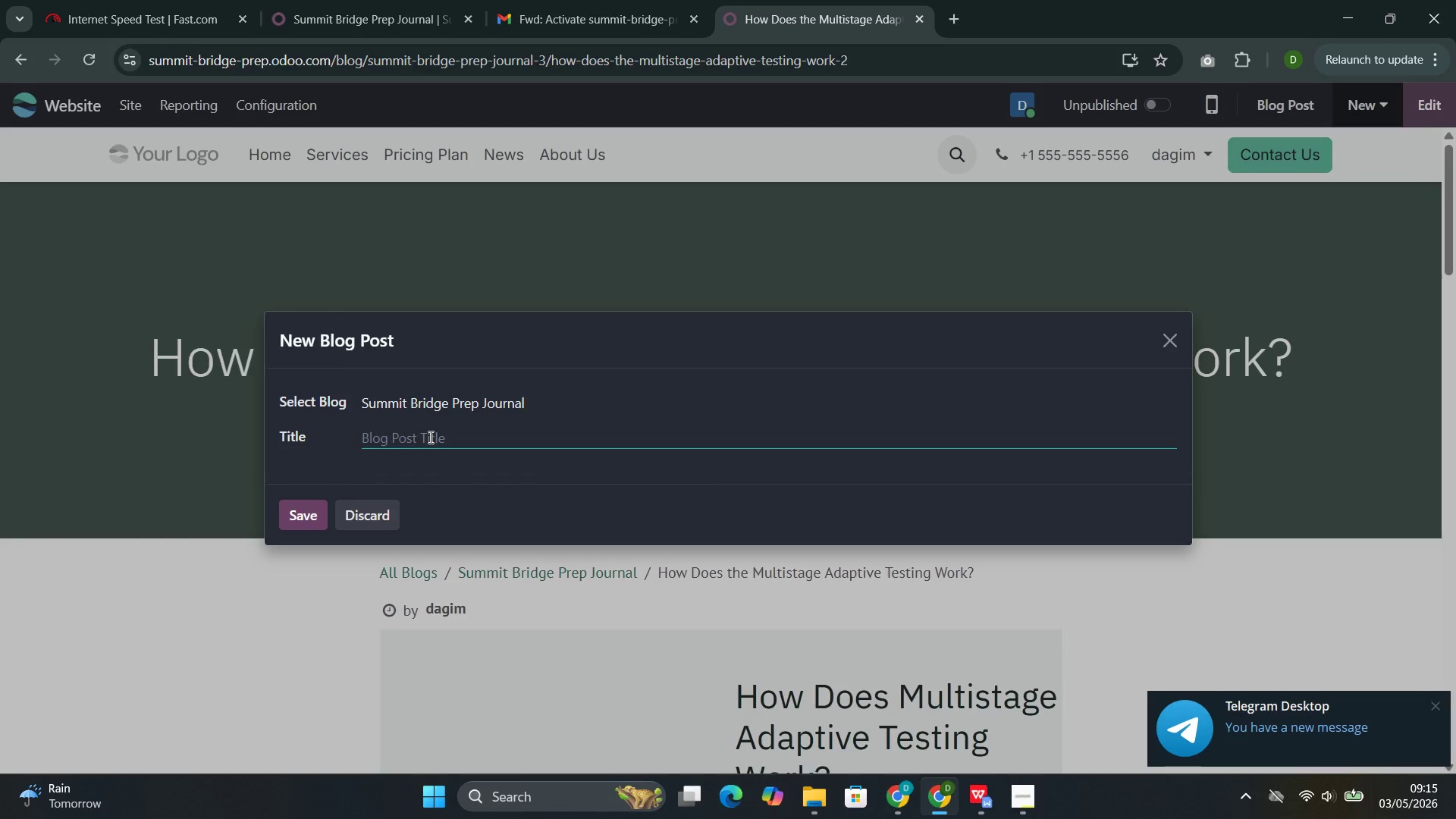 
type(When)
 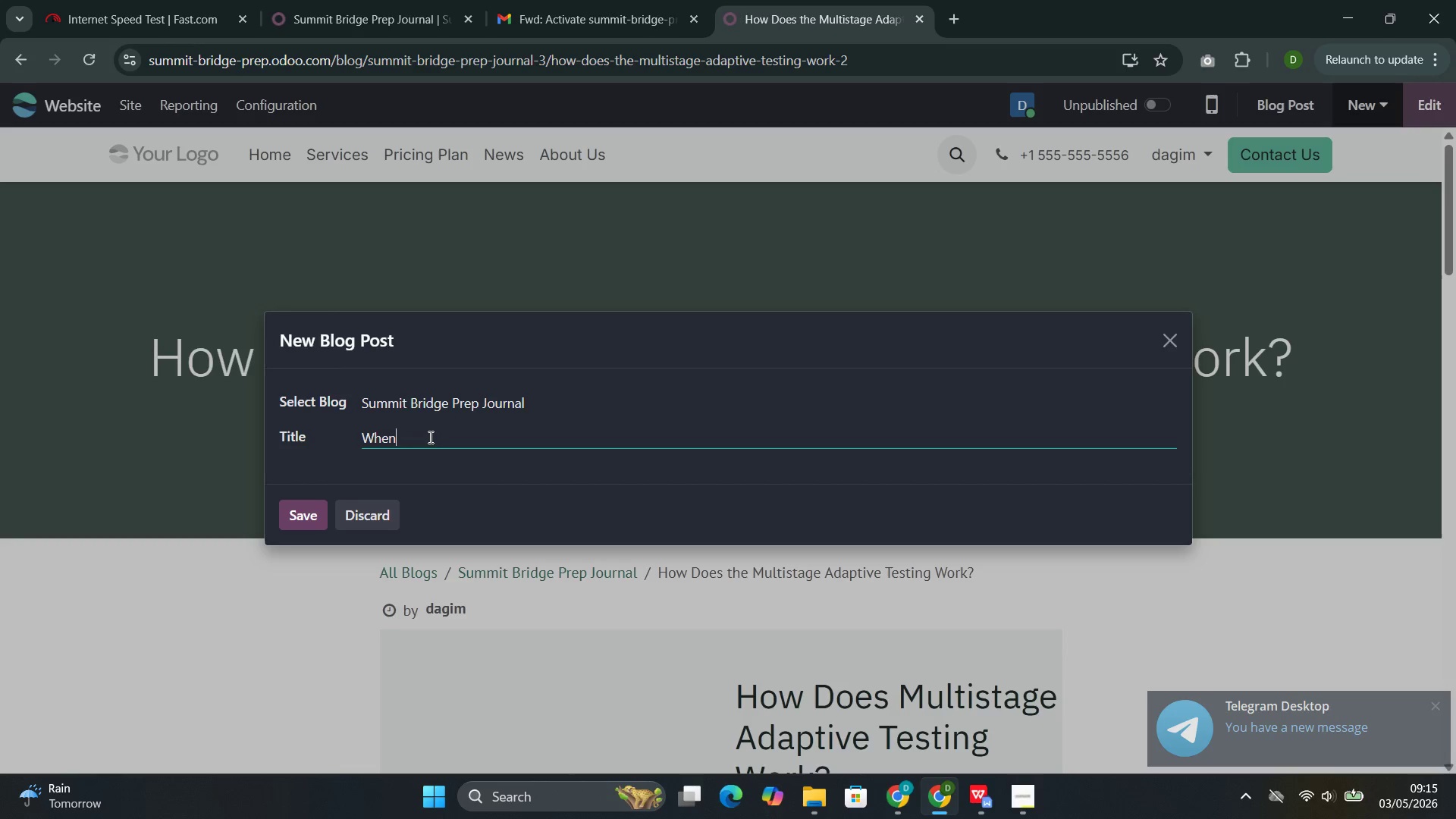 
wait(10.44)
 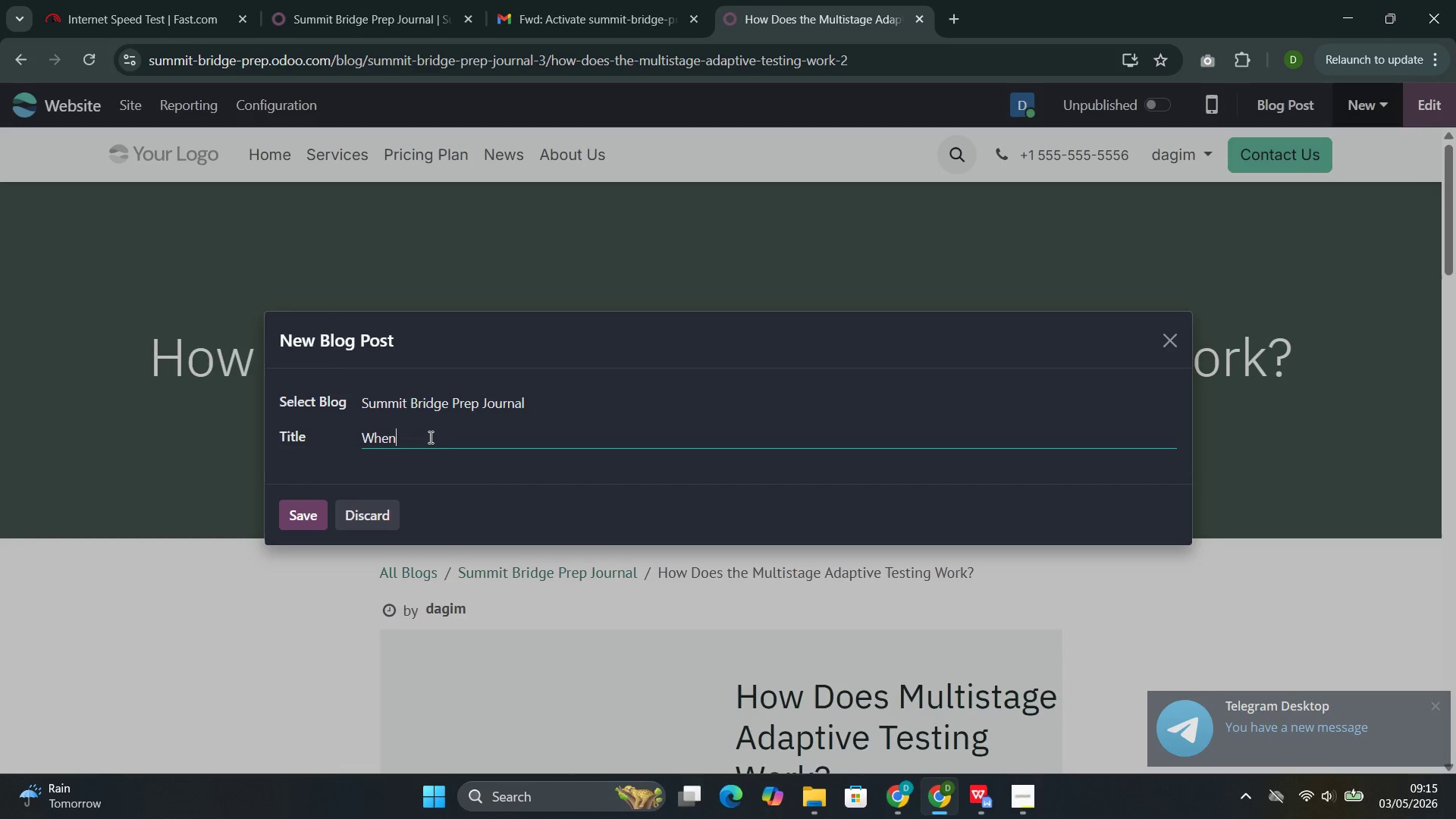 
type( Should Students Start )
 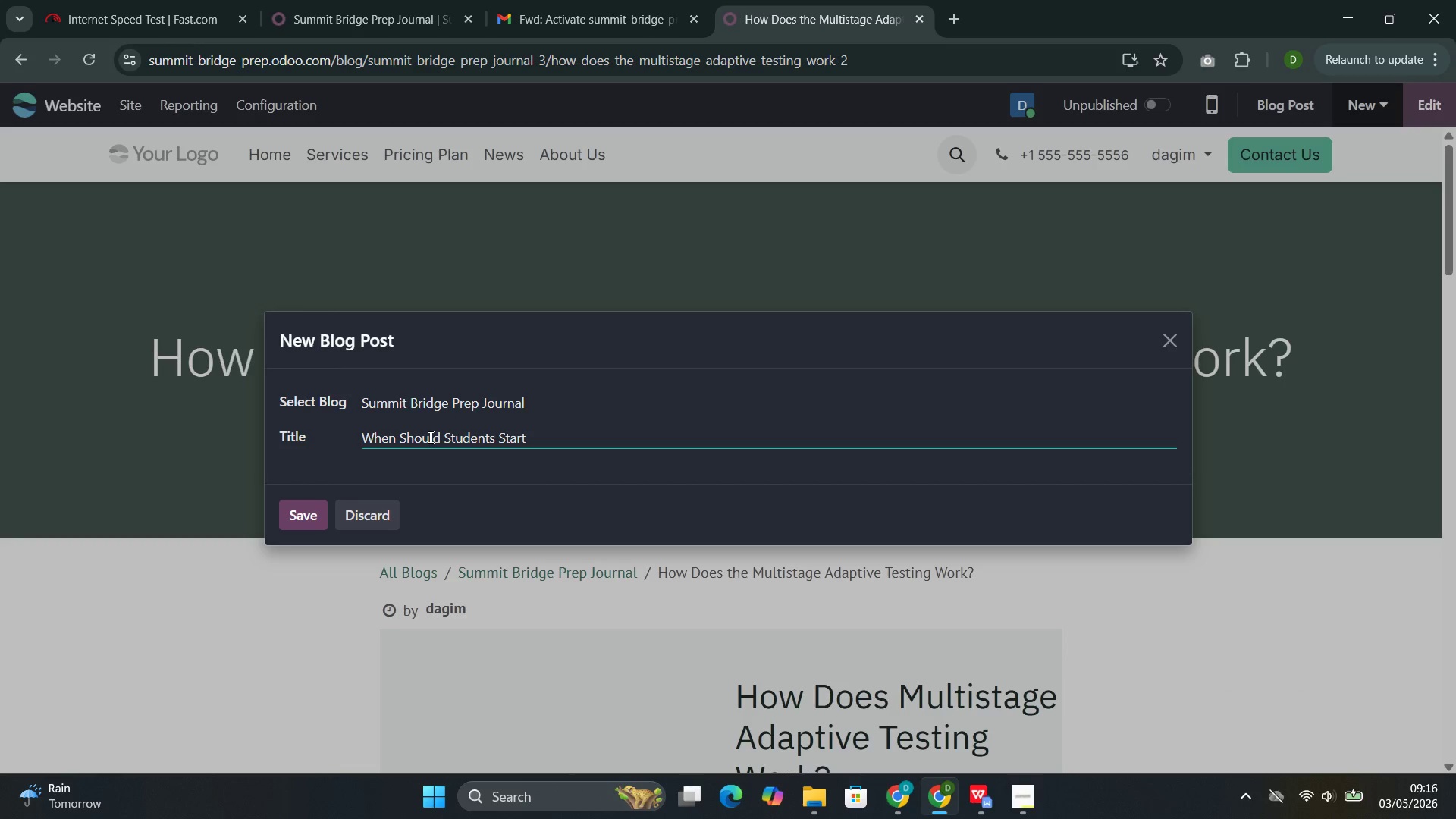 
type(Preparing for the SAT)
 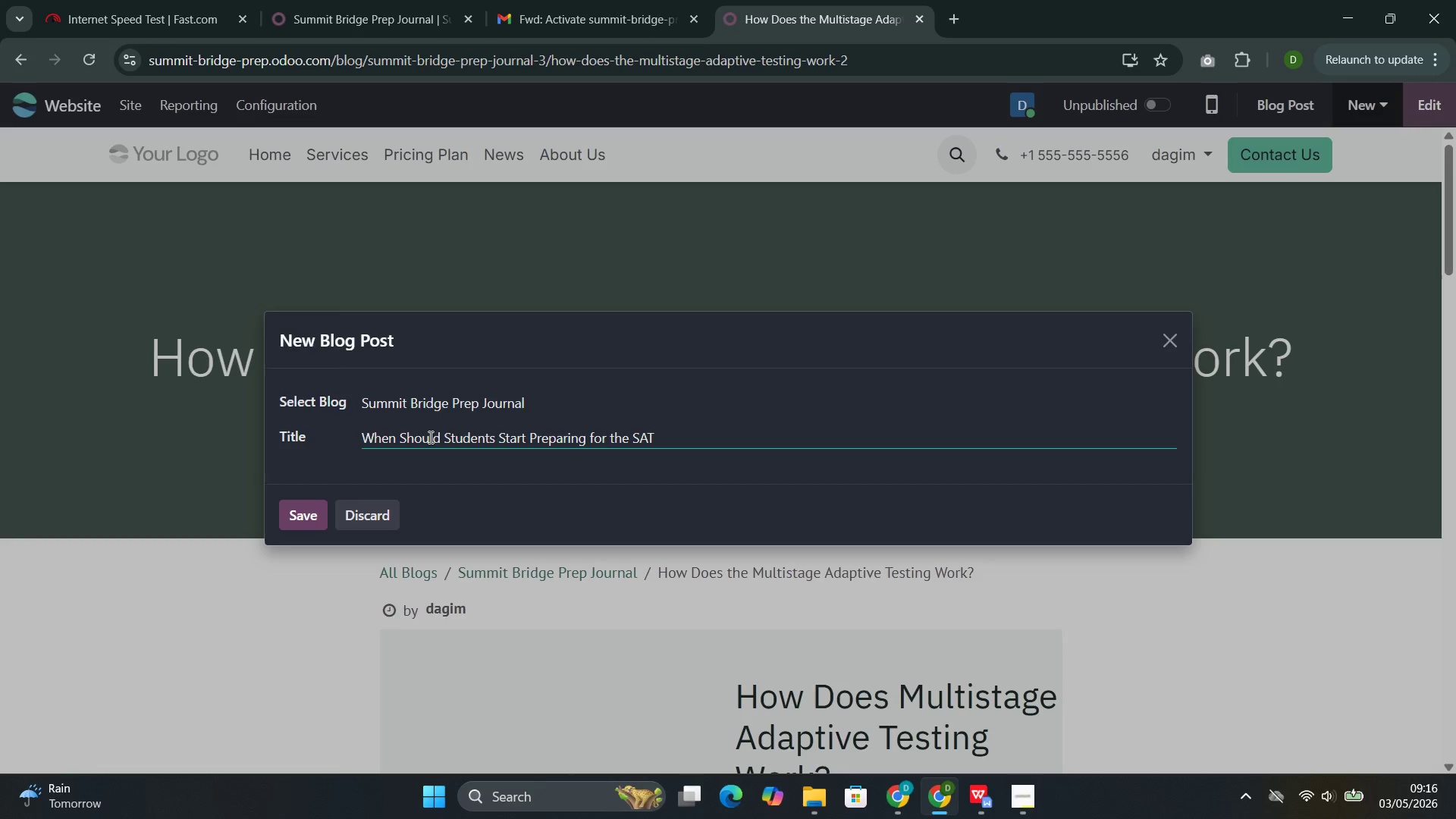 
wait(22.91)
 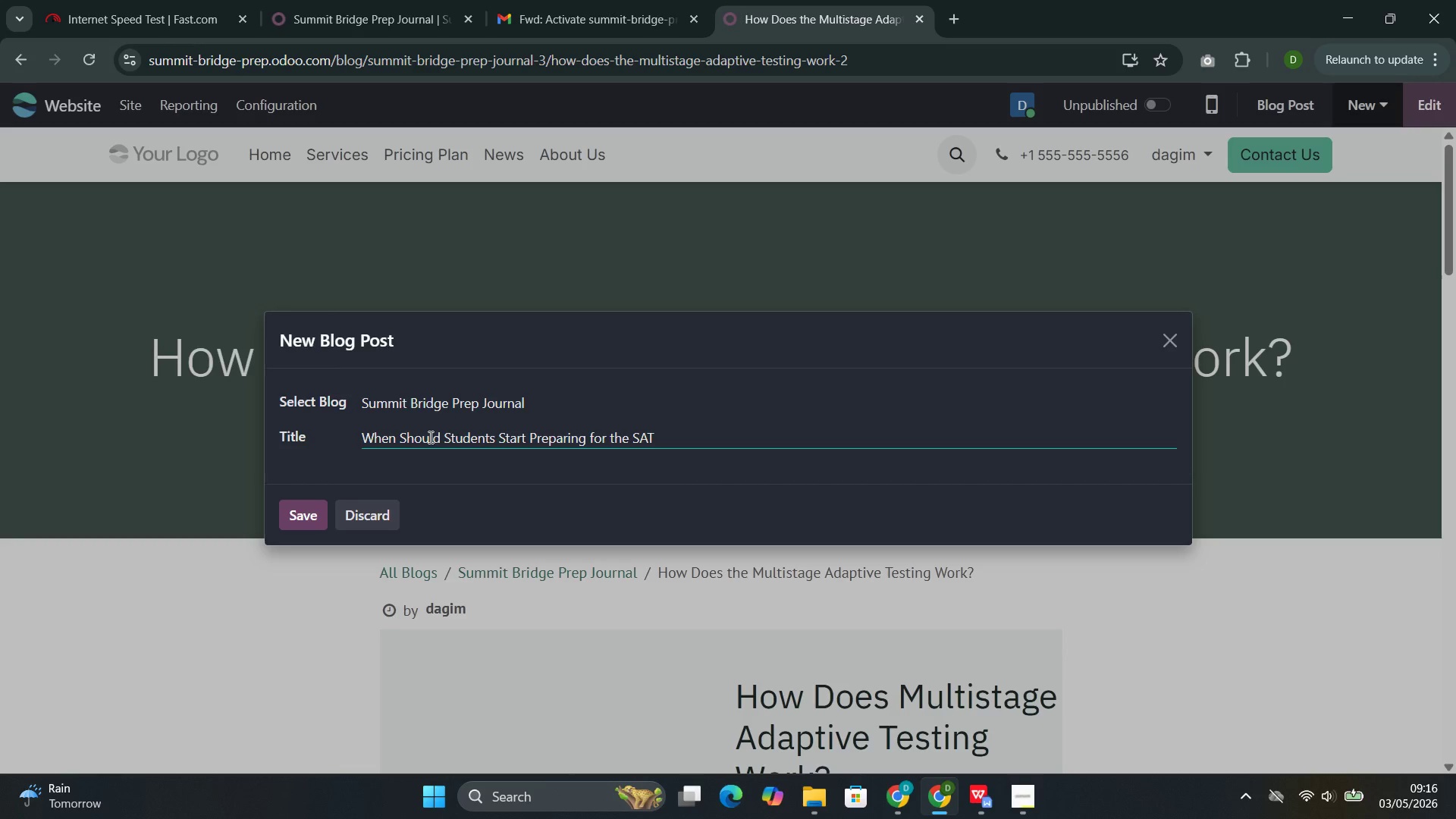 
left_click([307, 516])
 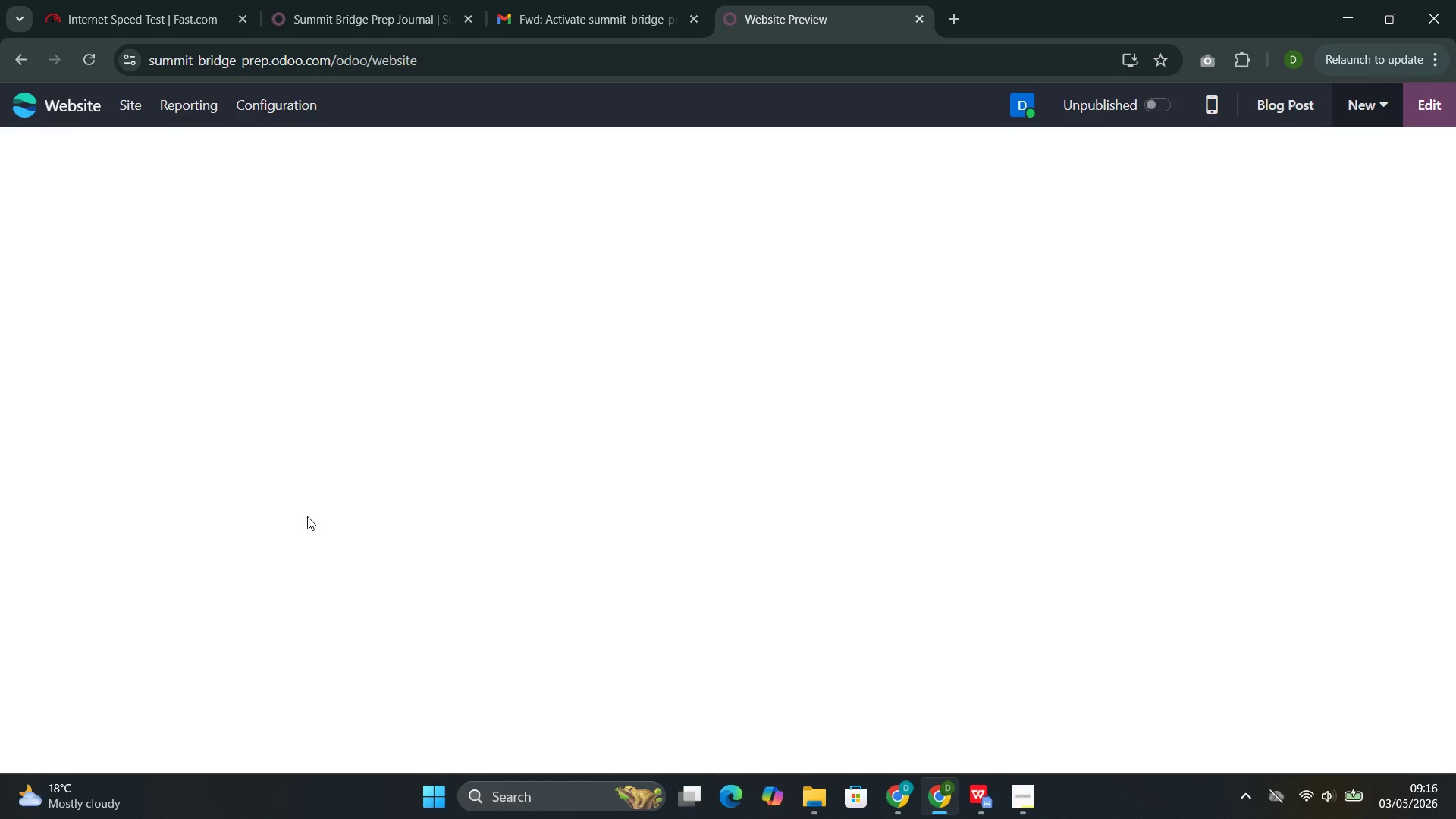 
wait(20.97)
 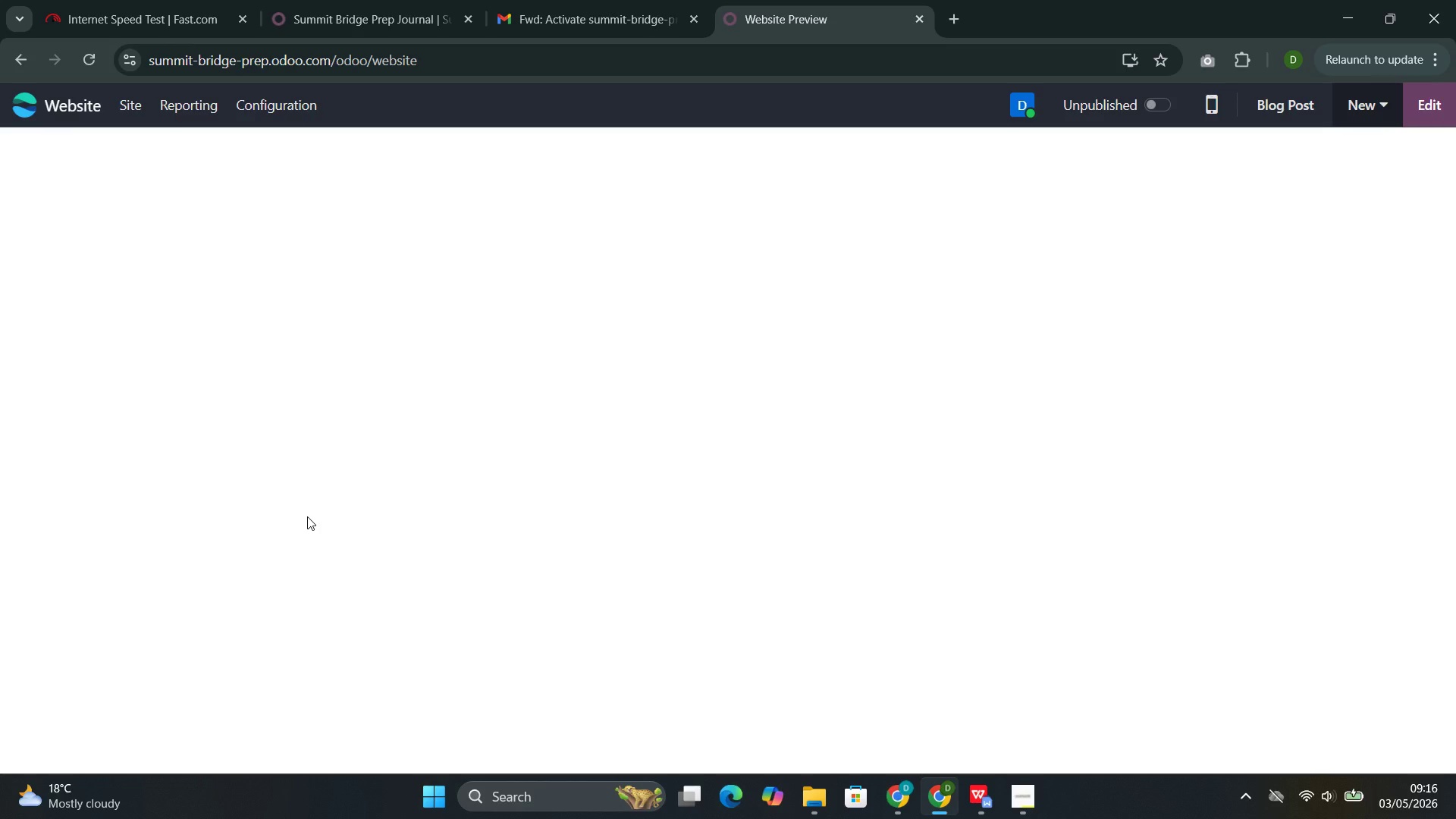 
left_click([1209, 271])
 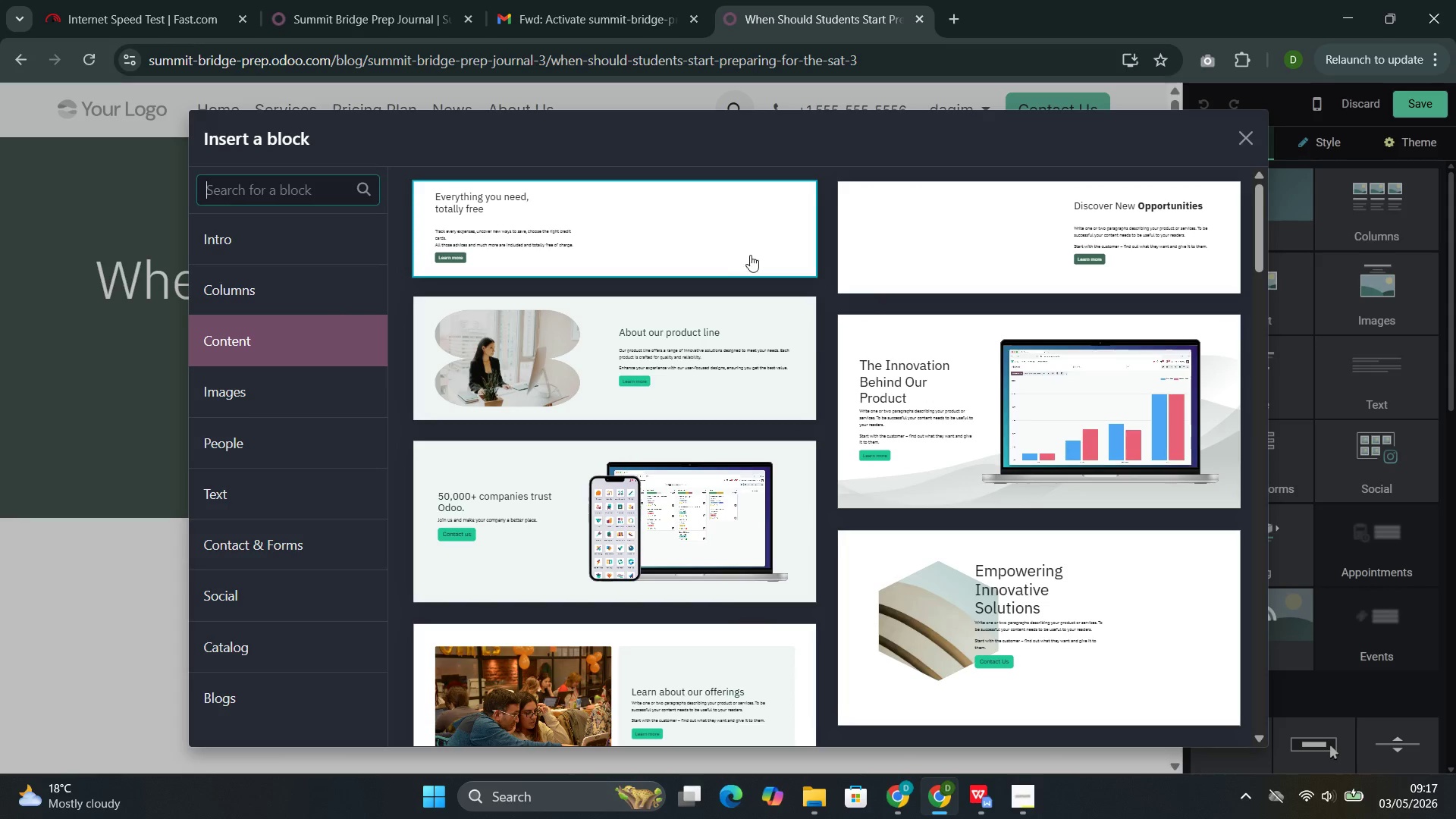 
left_click([978, 241])
 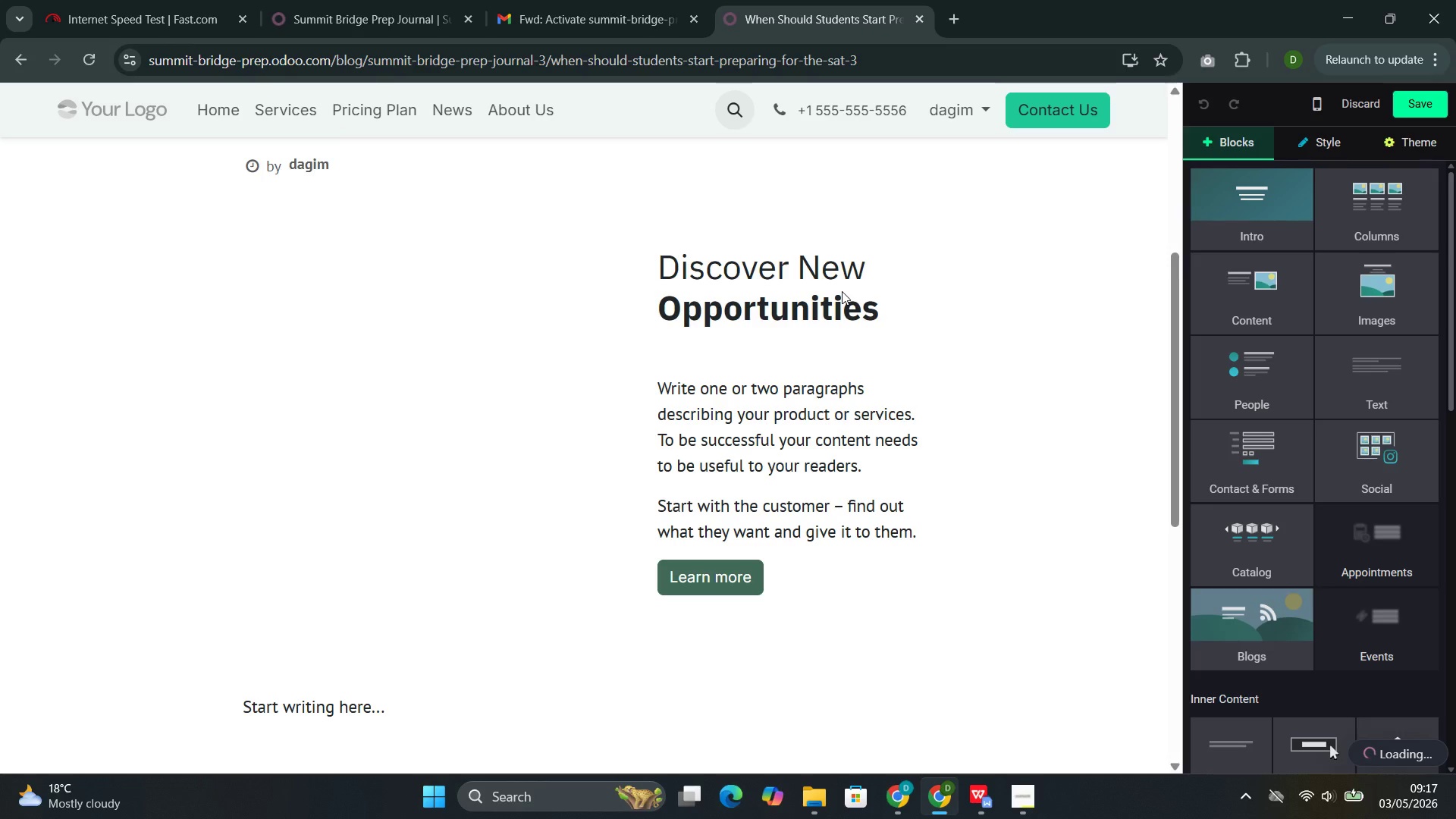 
wait(12.62)
 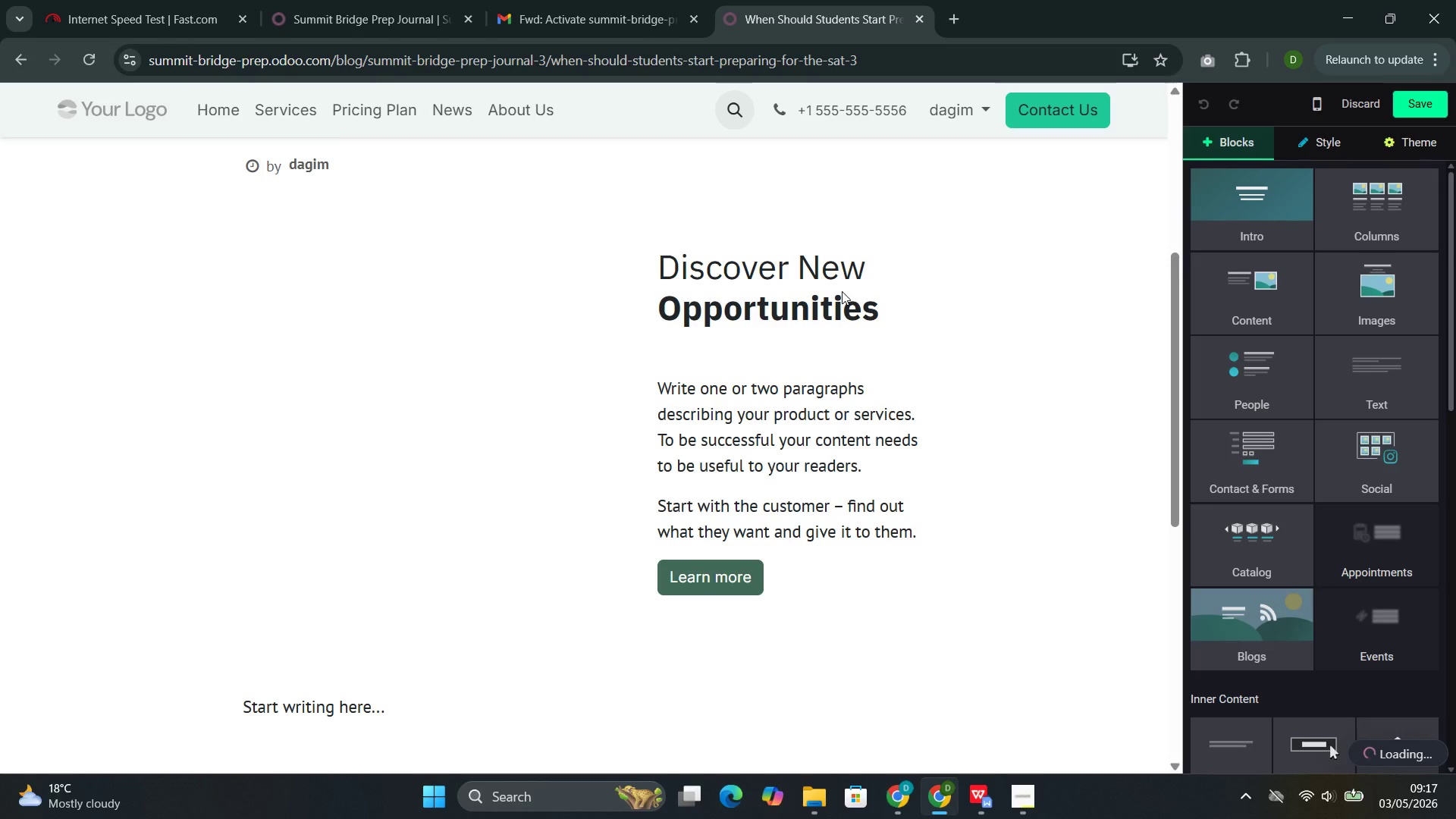 
left_click([842, 291])
 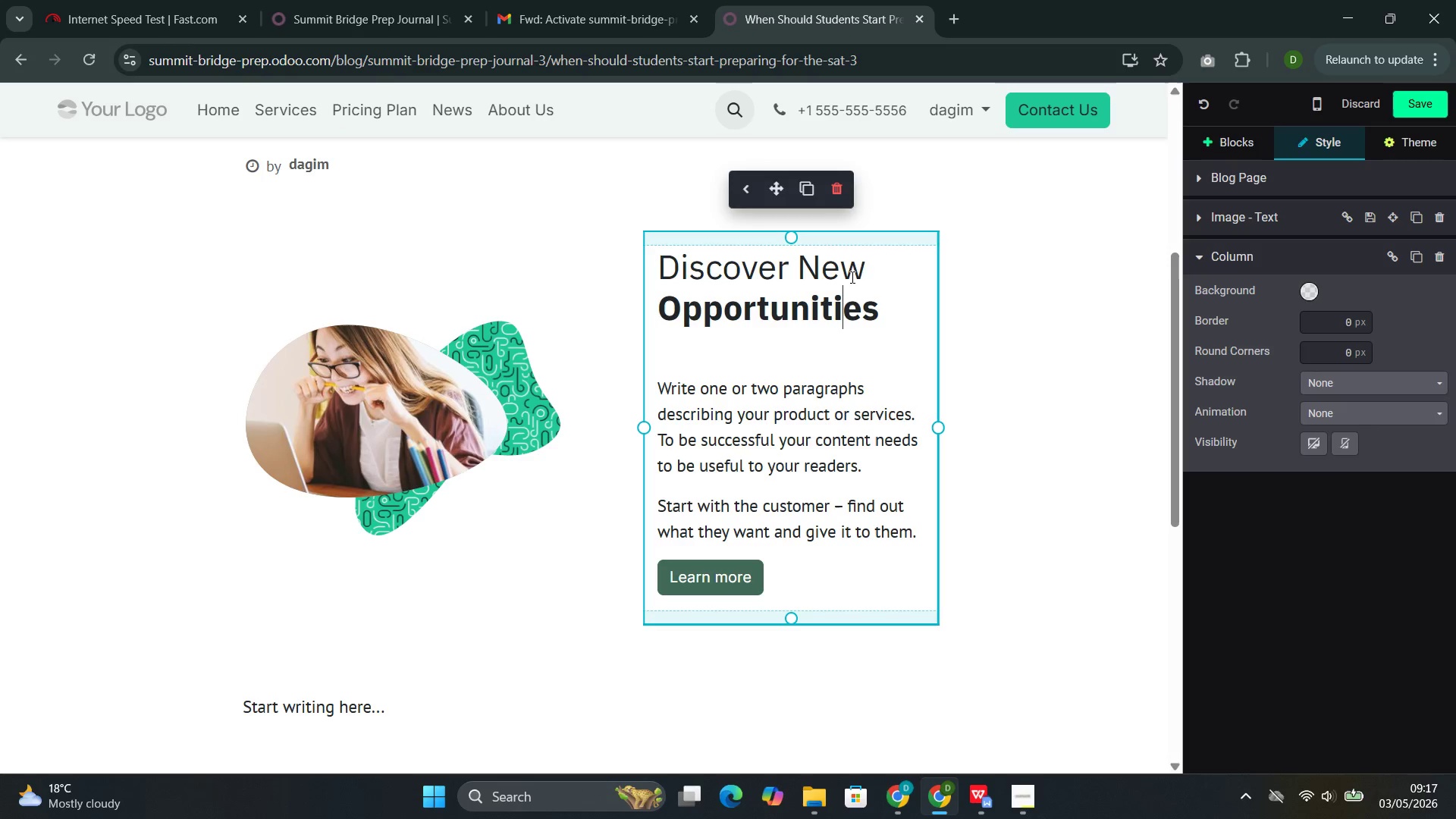 
left_click_drag(start_coordinate=[867, 263], to_coordinate=[698, 265])
 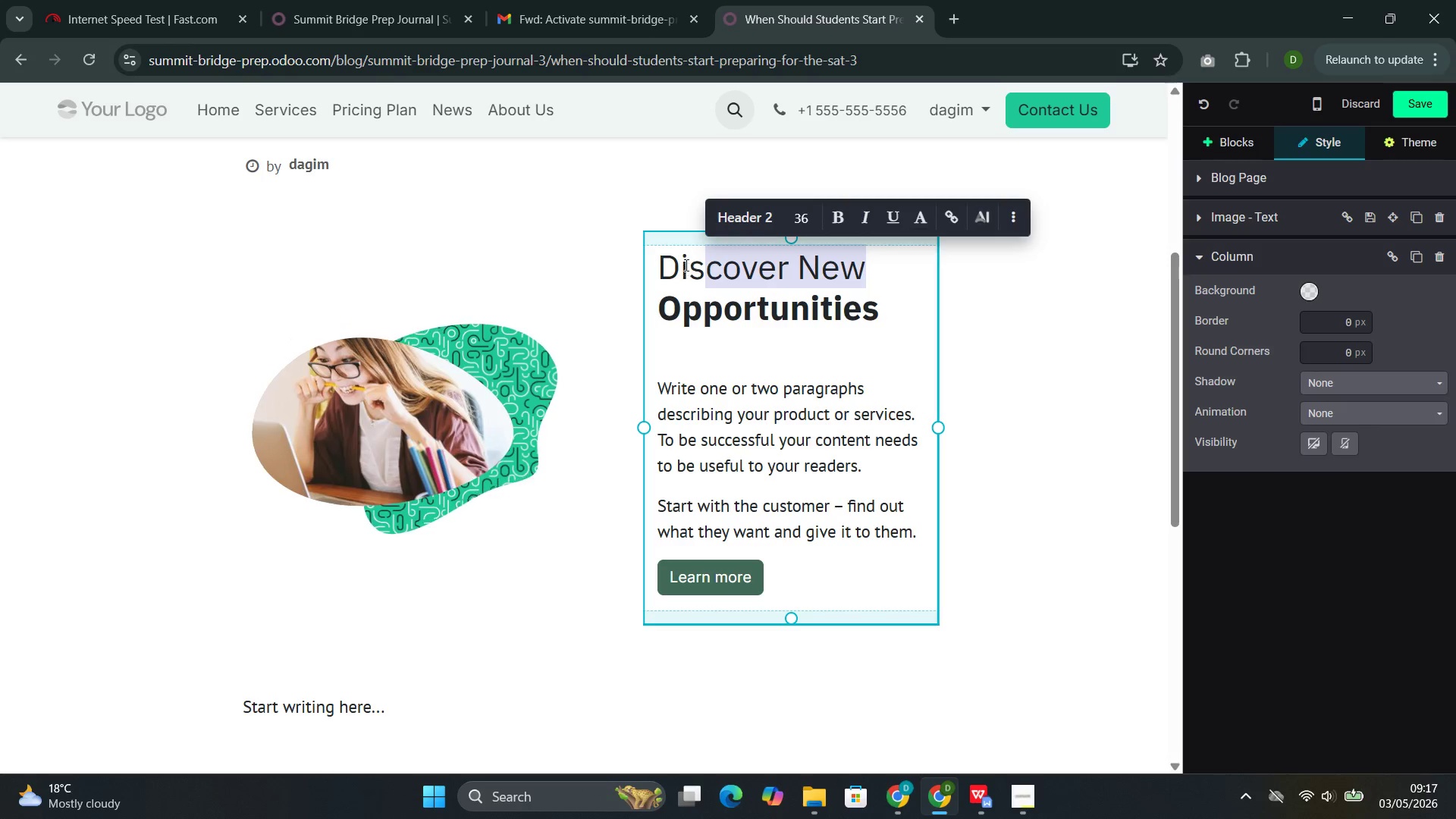 
key(Backspace)
 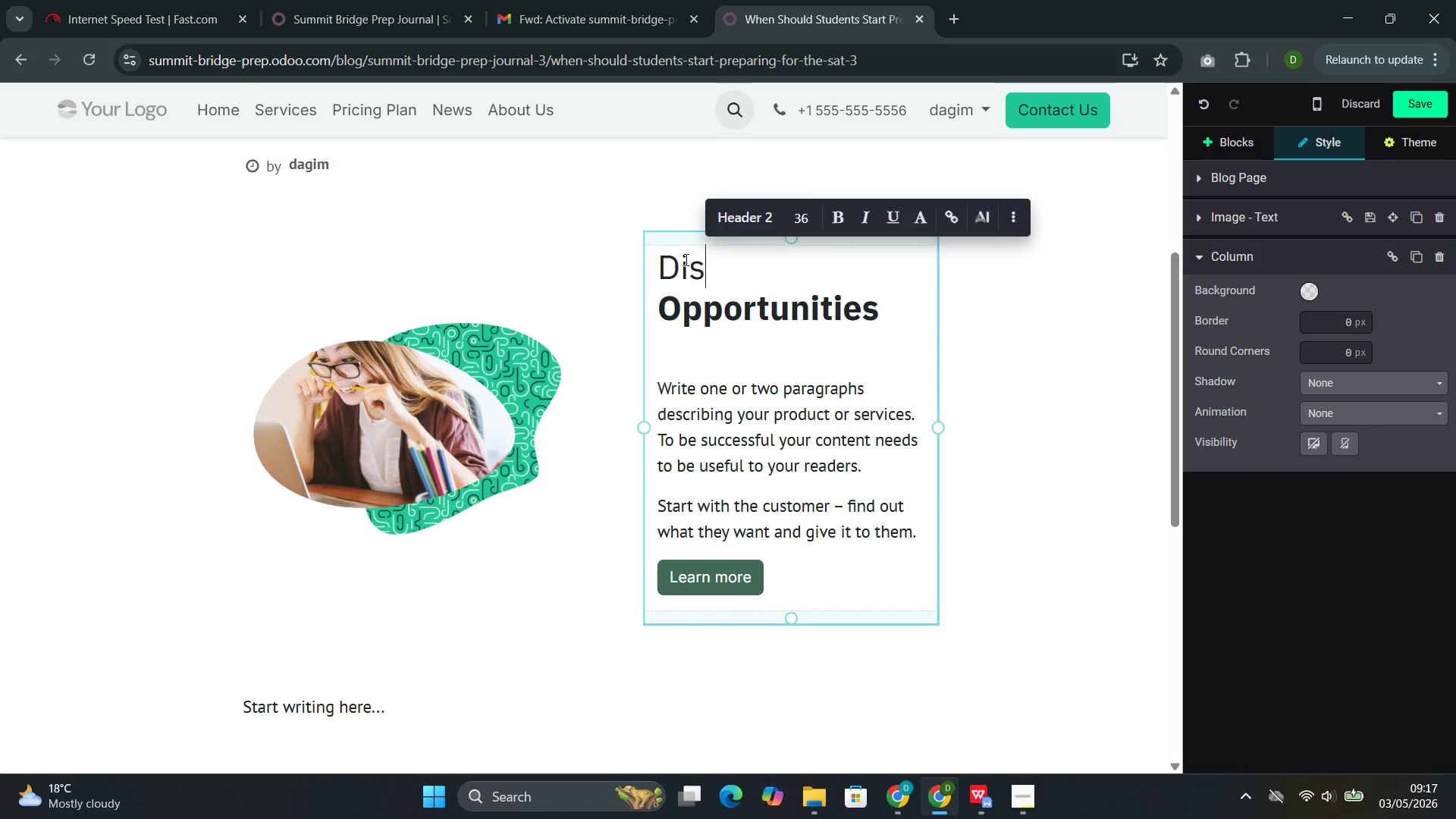 
key(Backspace)
 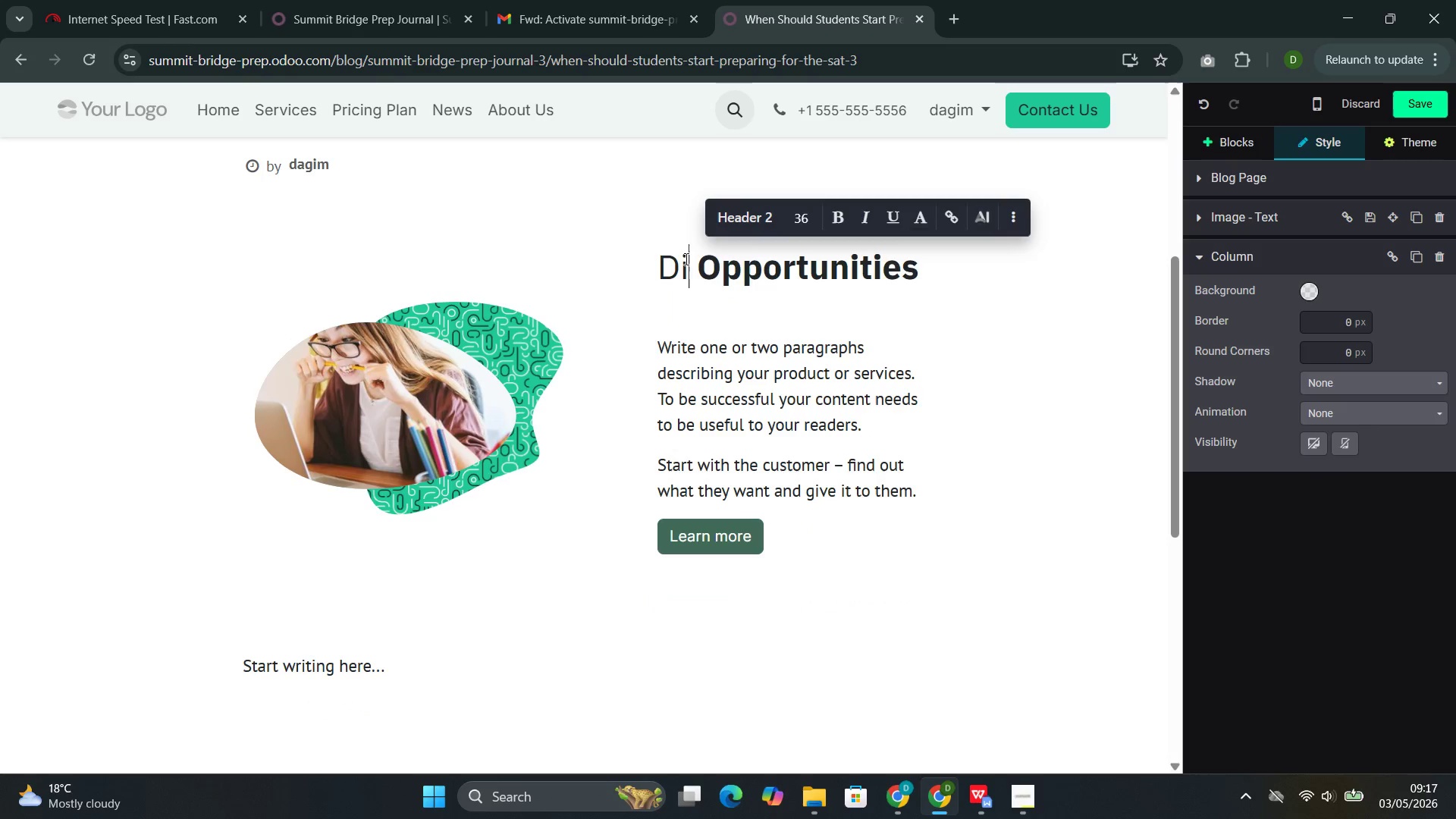 
key(Backspace)
 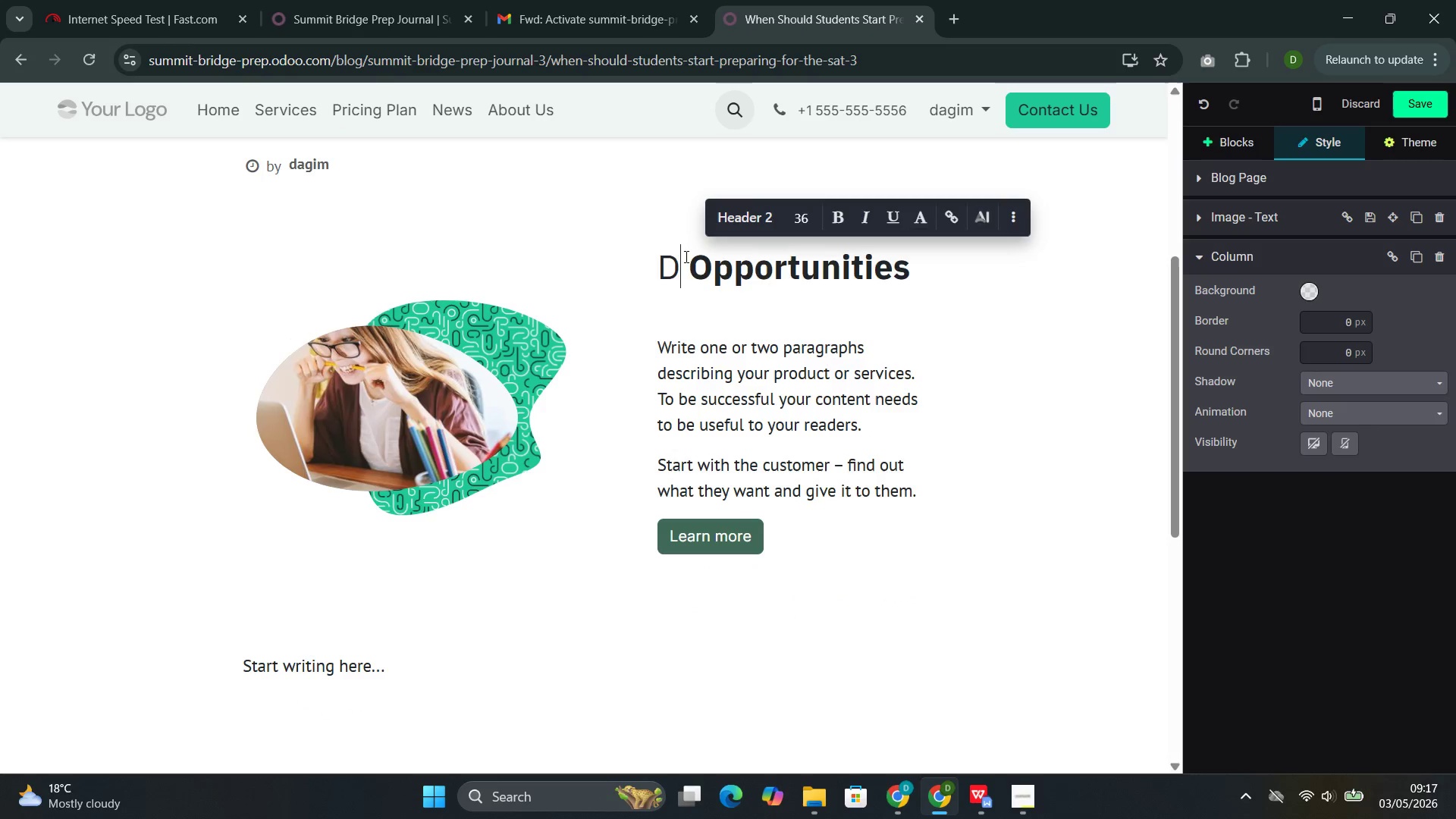 
key(Backspace)
 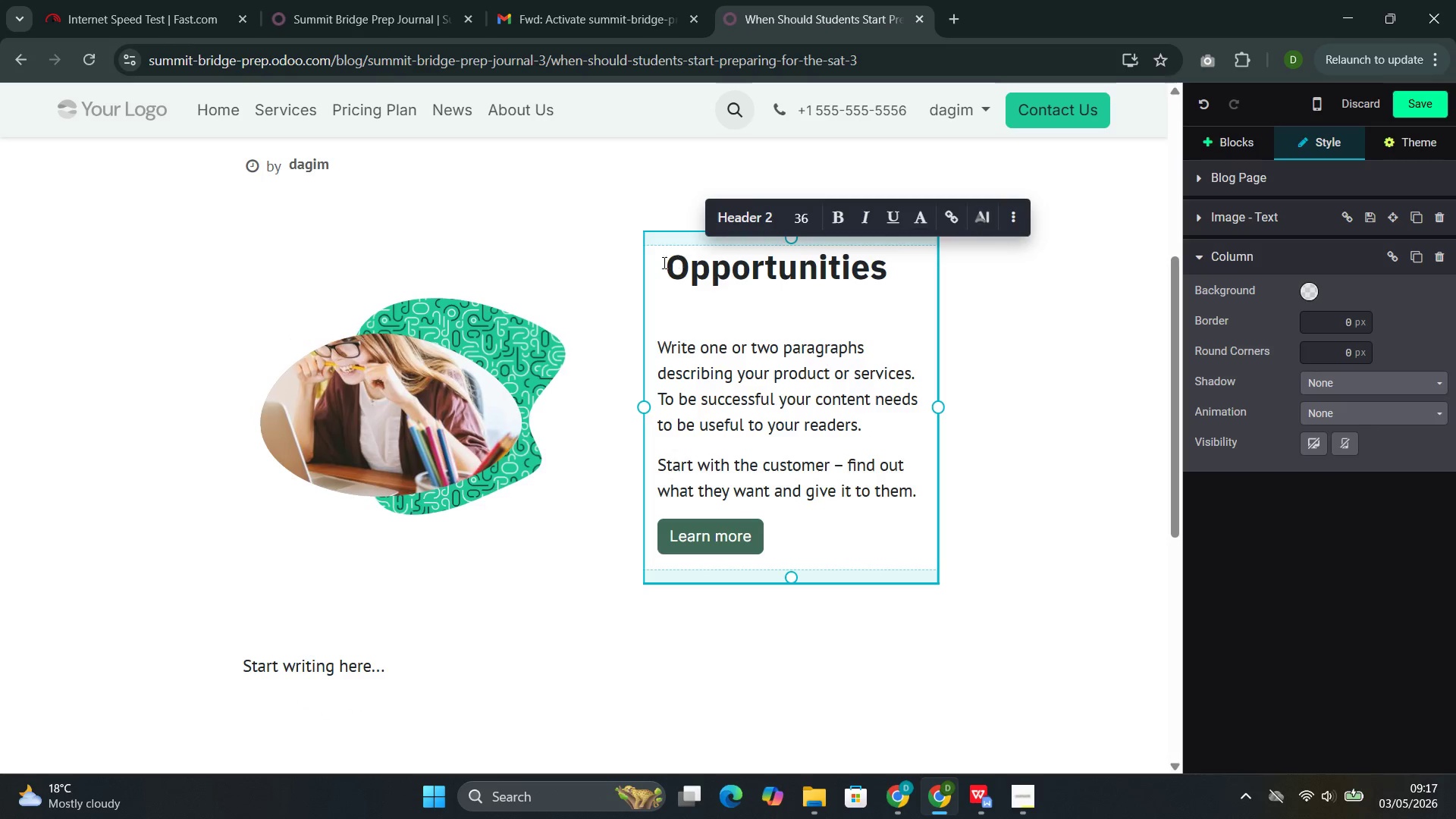 
left_click([661, 262])
 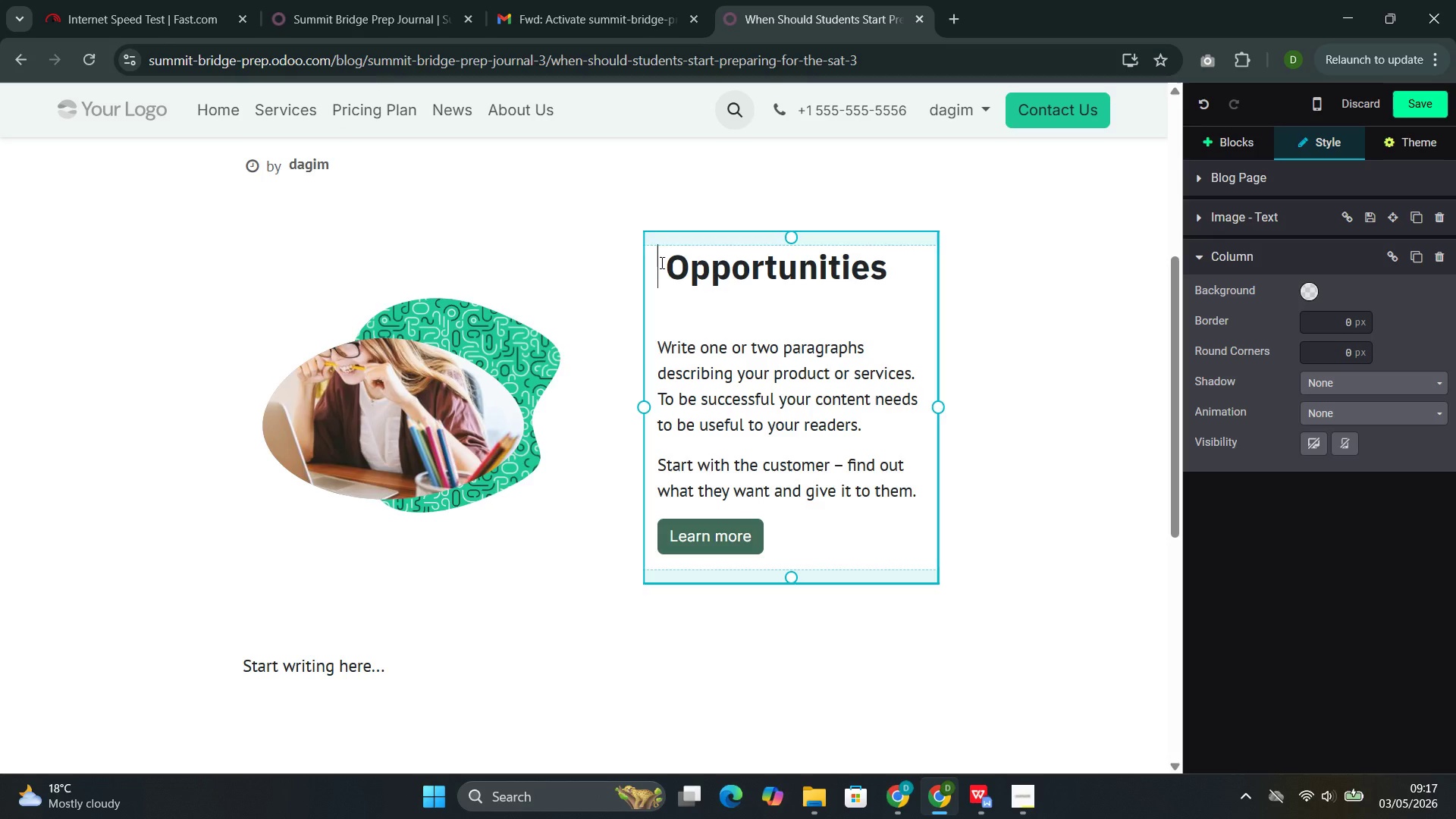 
key(Backspace)
 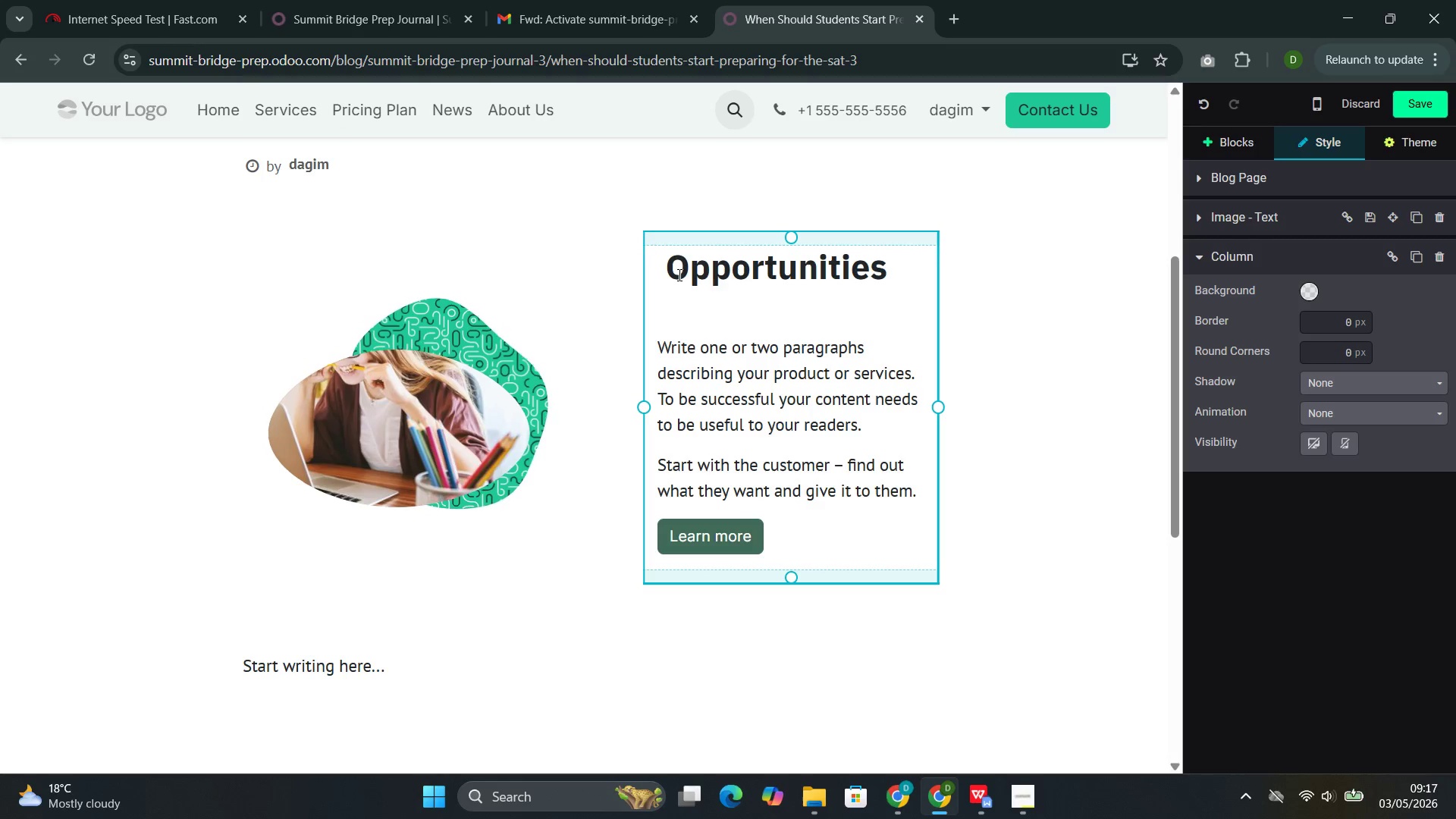 
left_click([670, 269])
 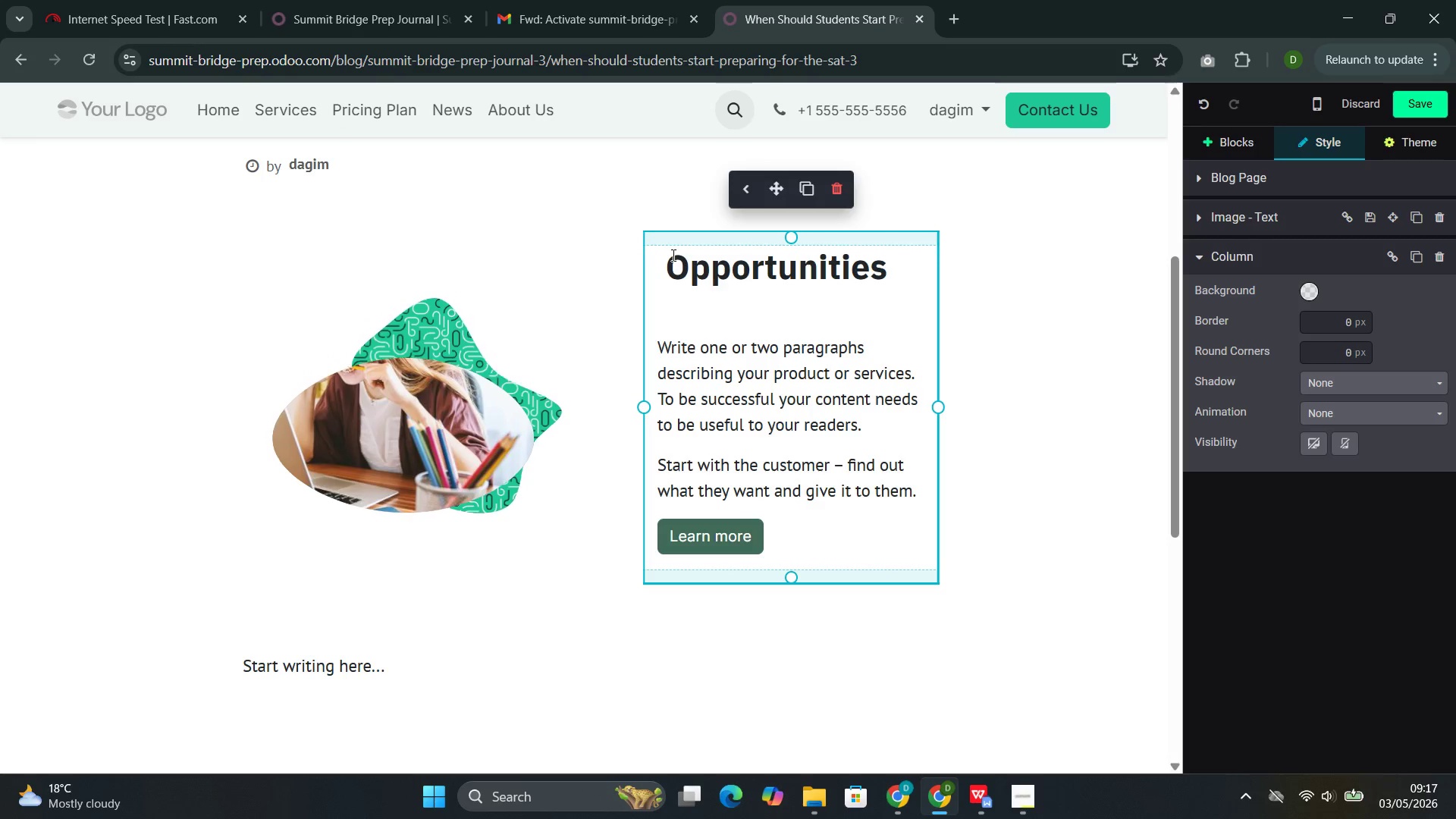 
key(Backspace)
 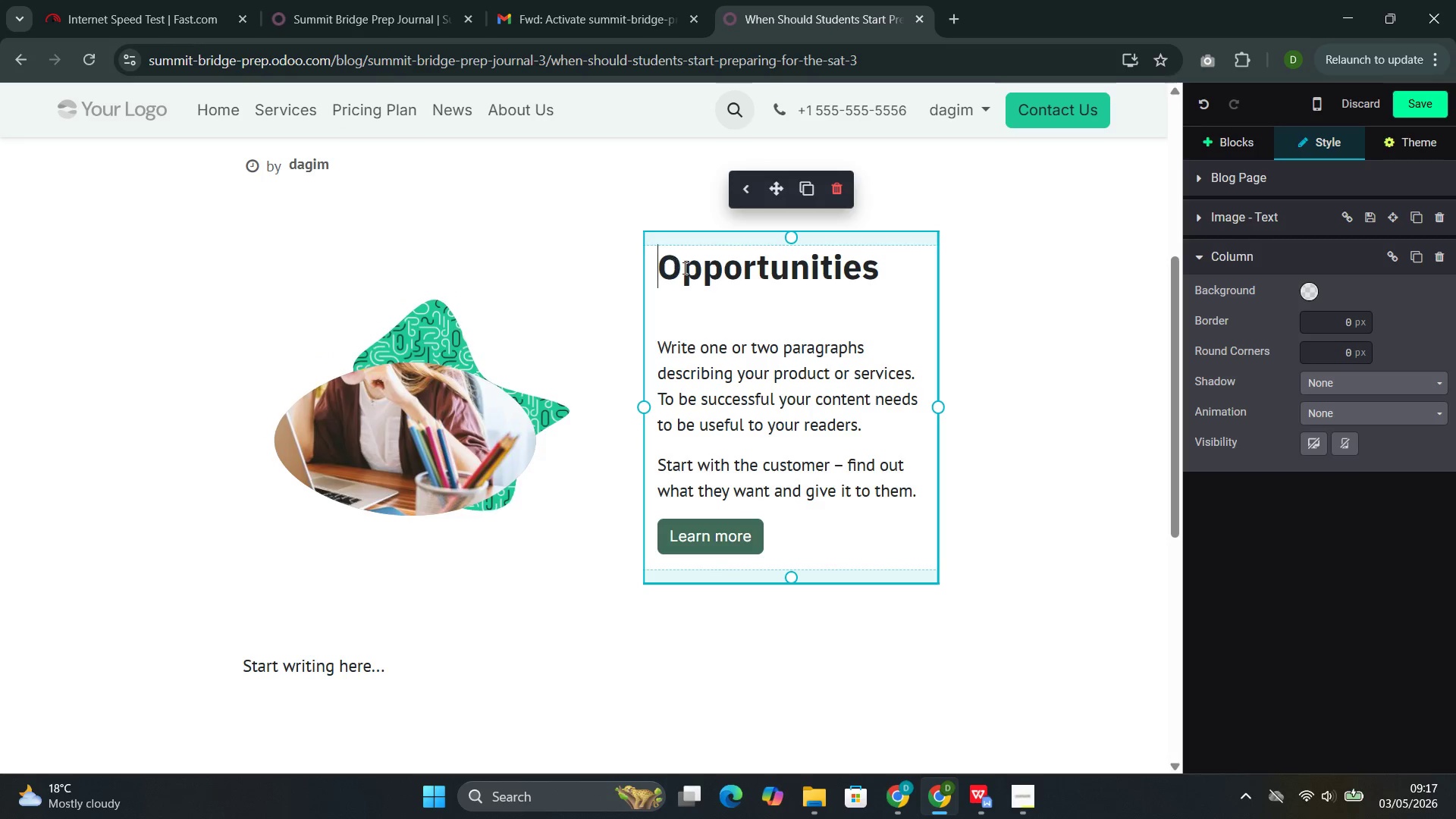 
double_click([692, 271])
 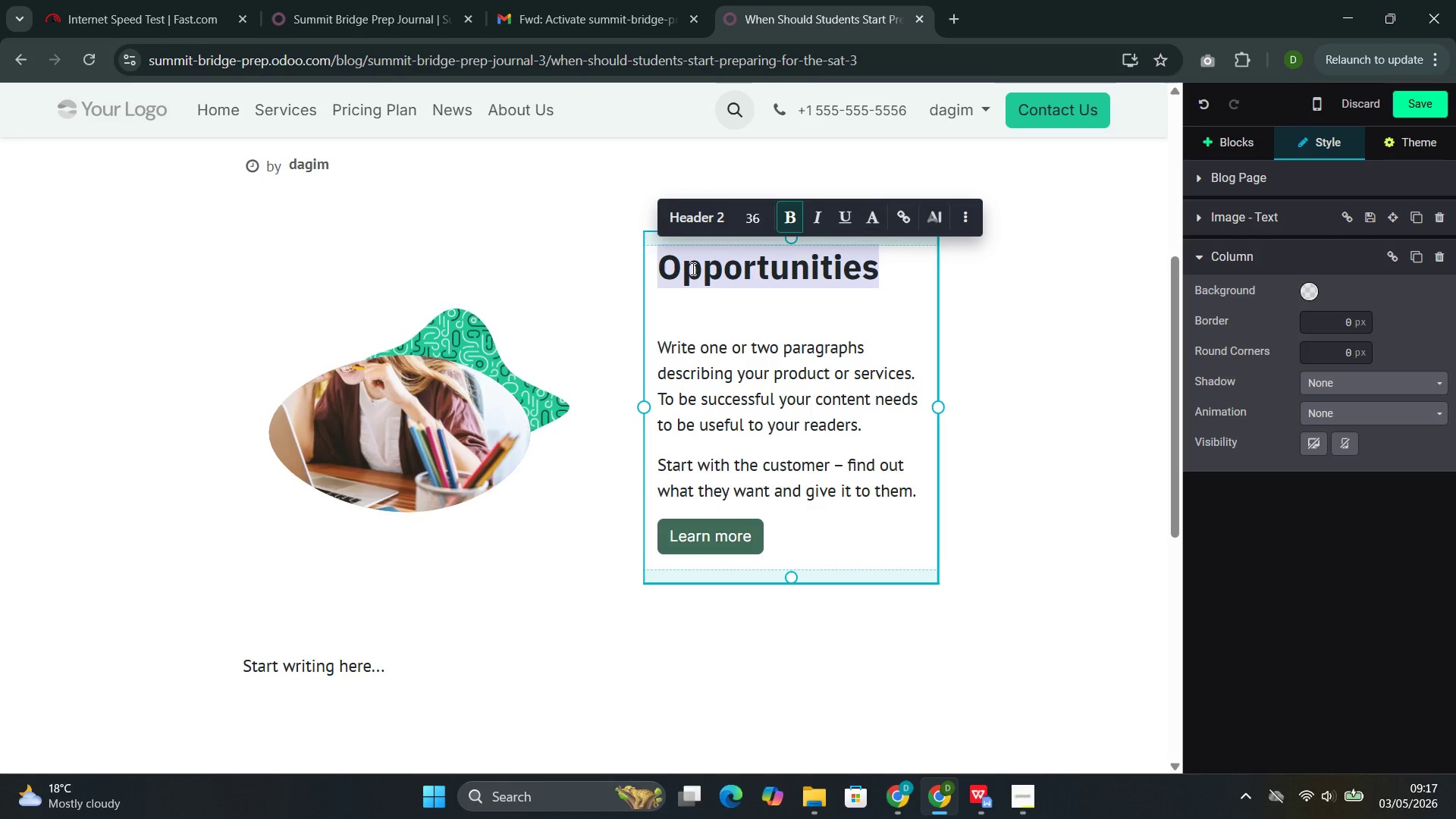 
type(When Sho)
 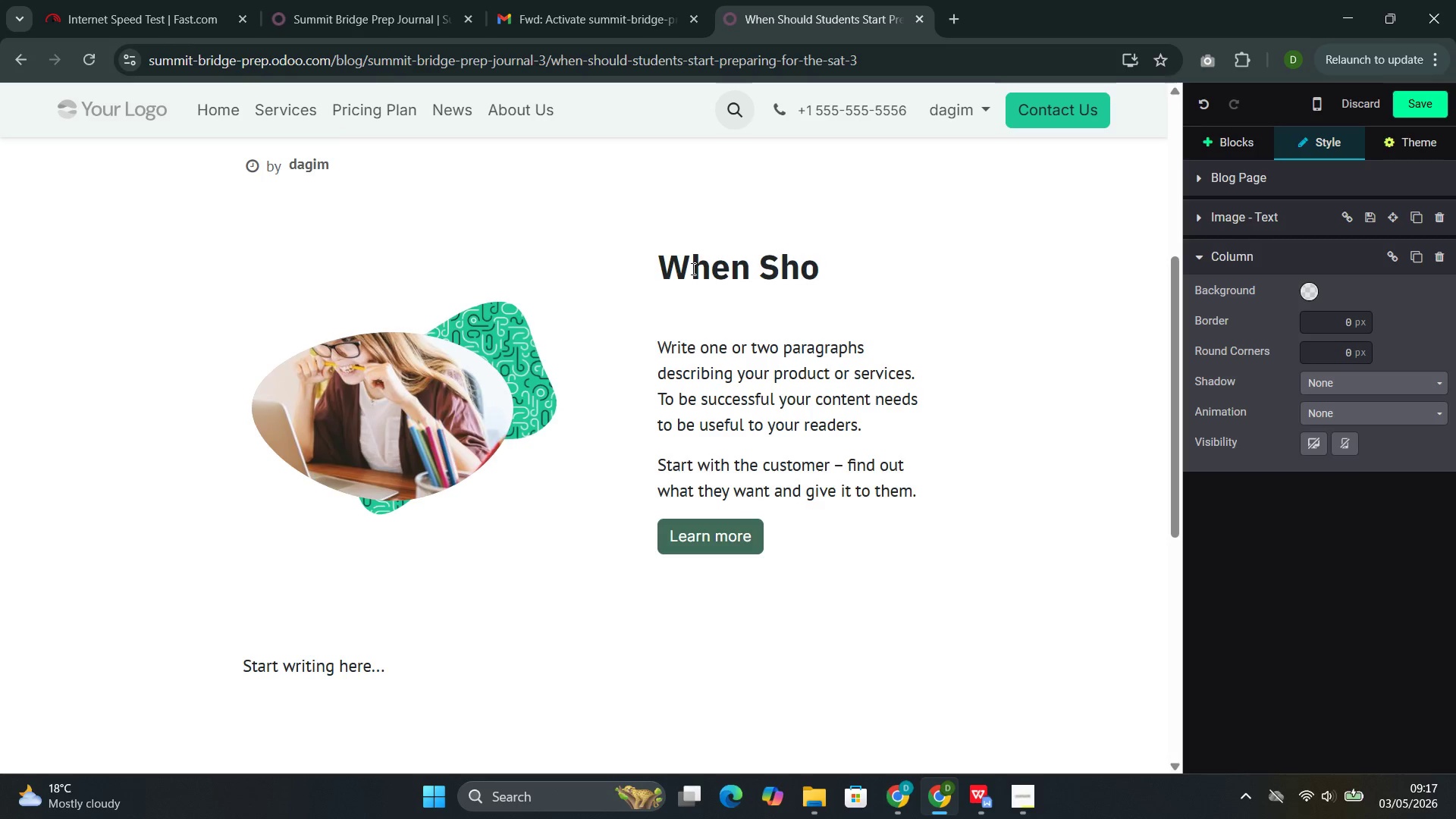 
type(uld Stu)
 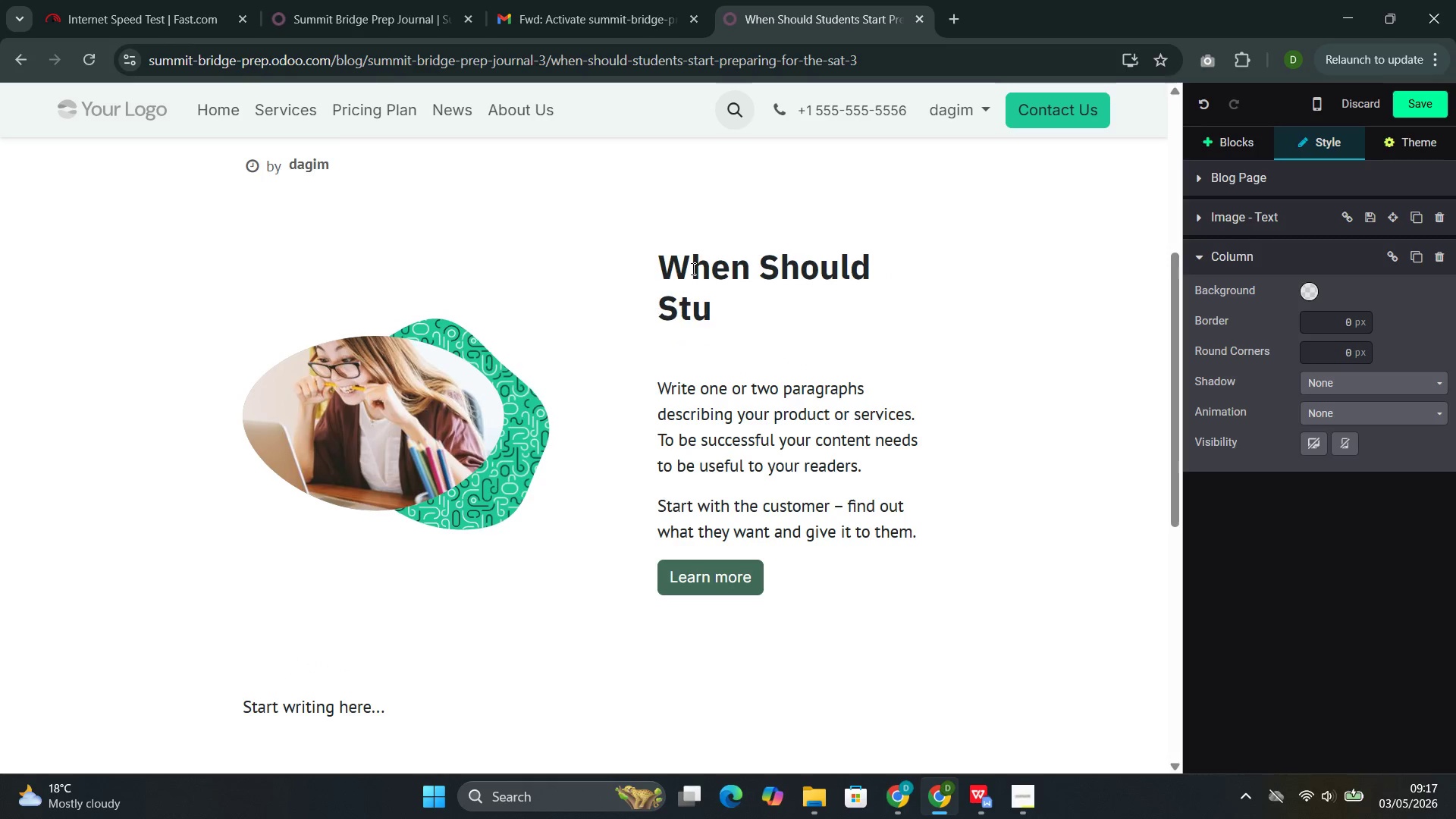 
type(dents Start p)
key(Backspace)
type(Preparing d)
key(Backspace)
type(for the SAT)
 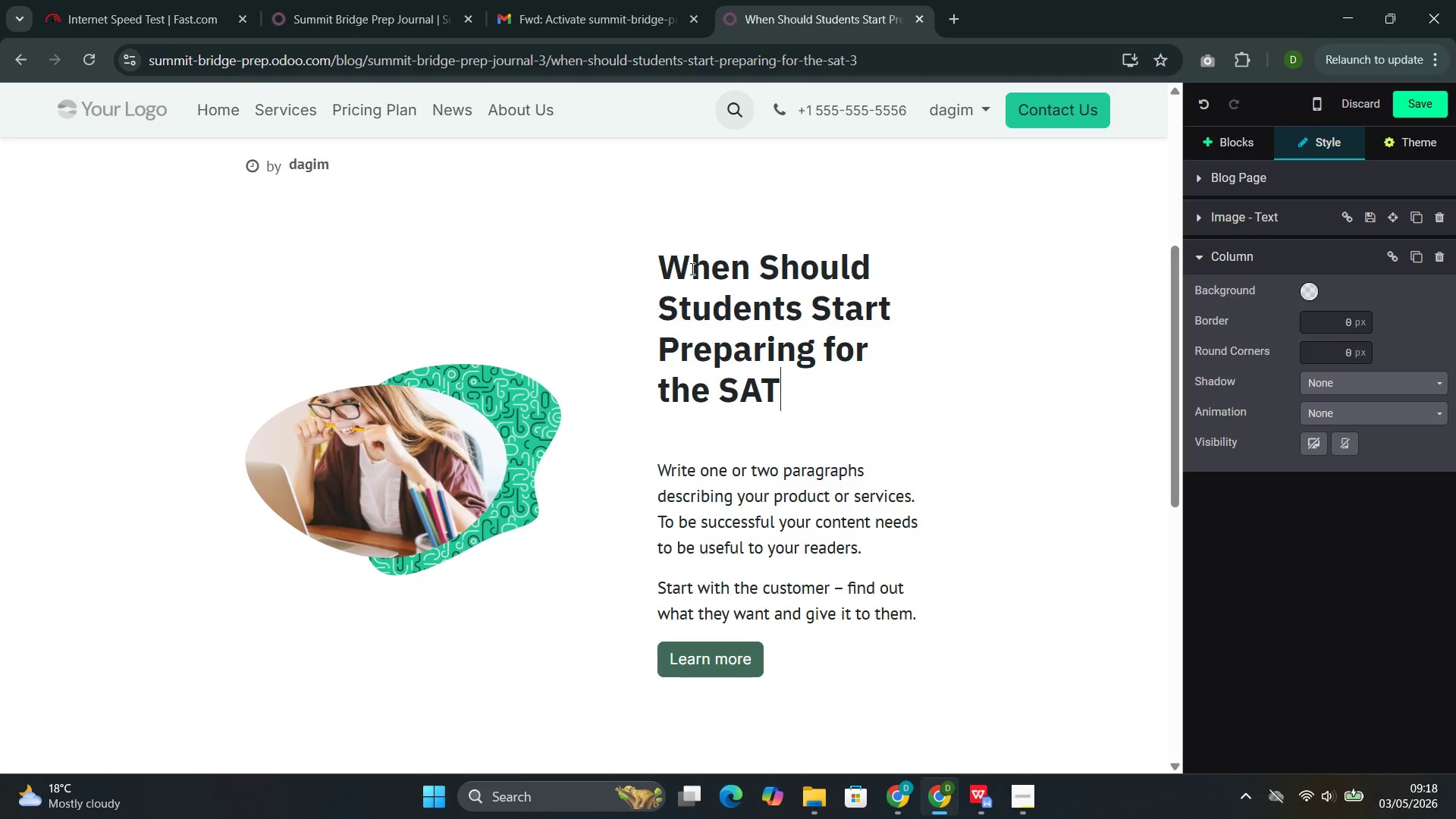 
left_click_drag(start_coordinate=[691, 268], to_coordinate=[693, 265])
 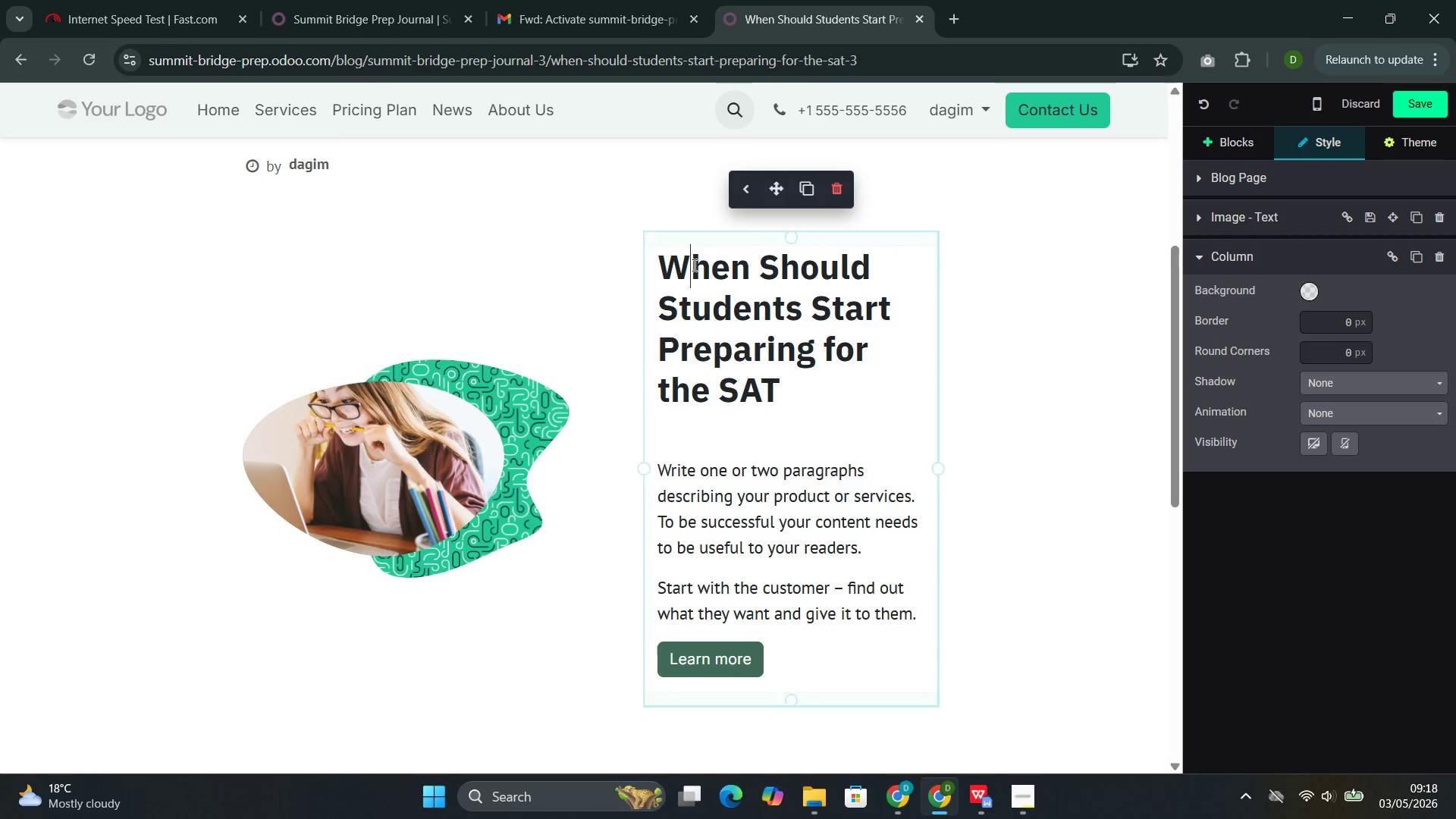 
double_click([693, 265])
 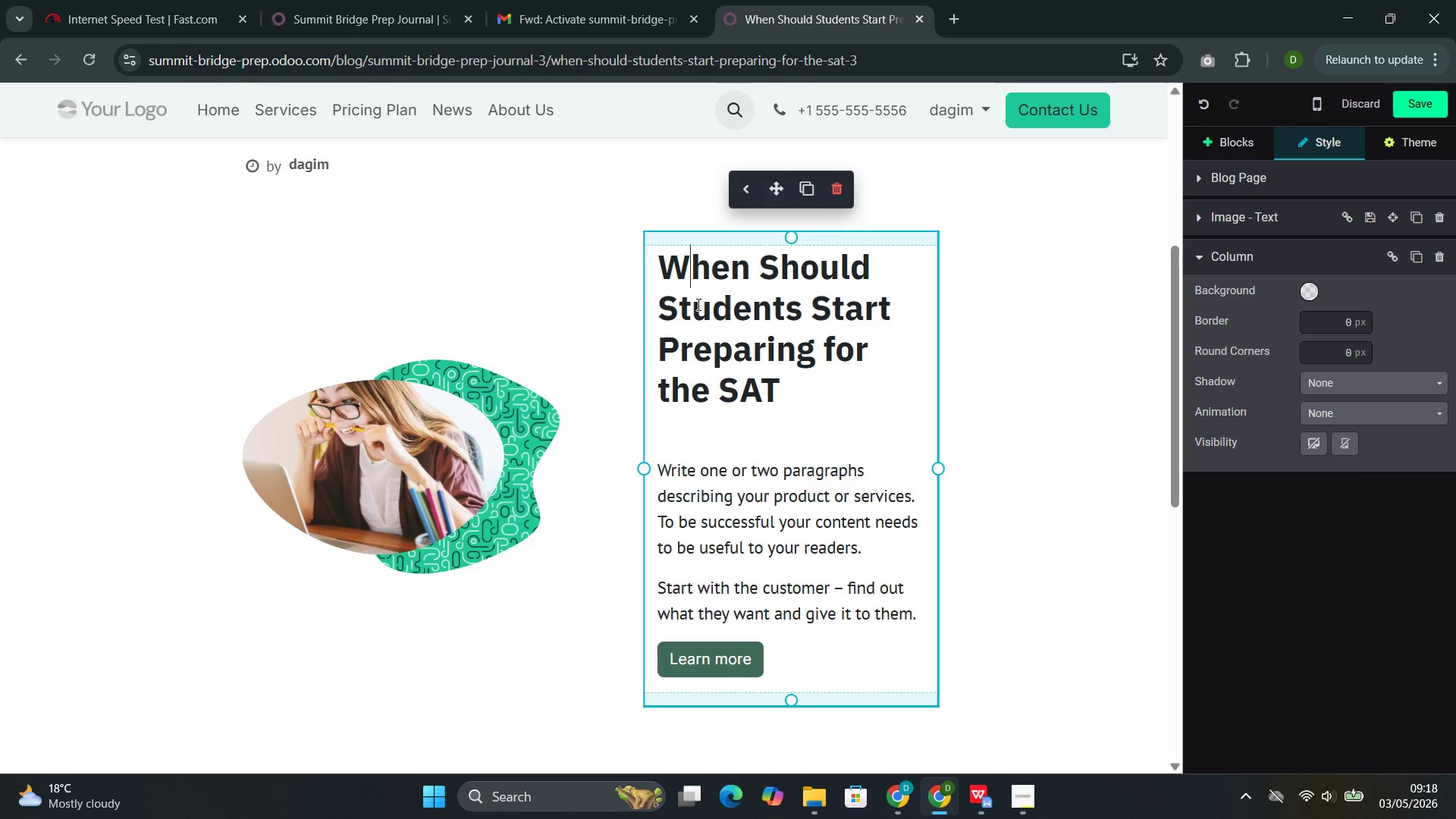 
double_click([700, 304])
 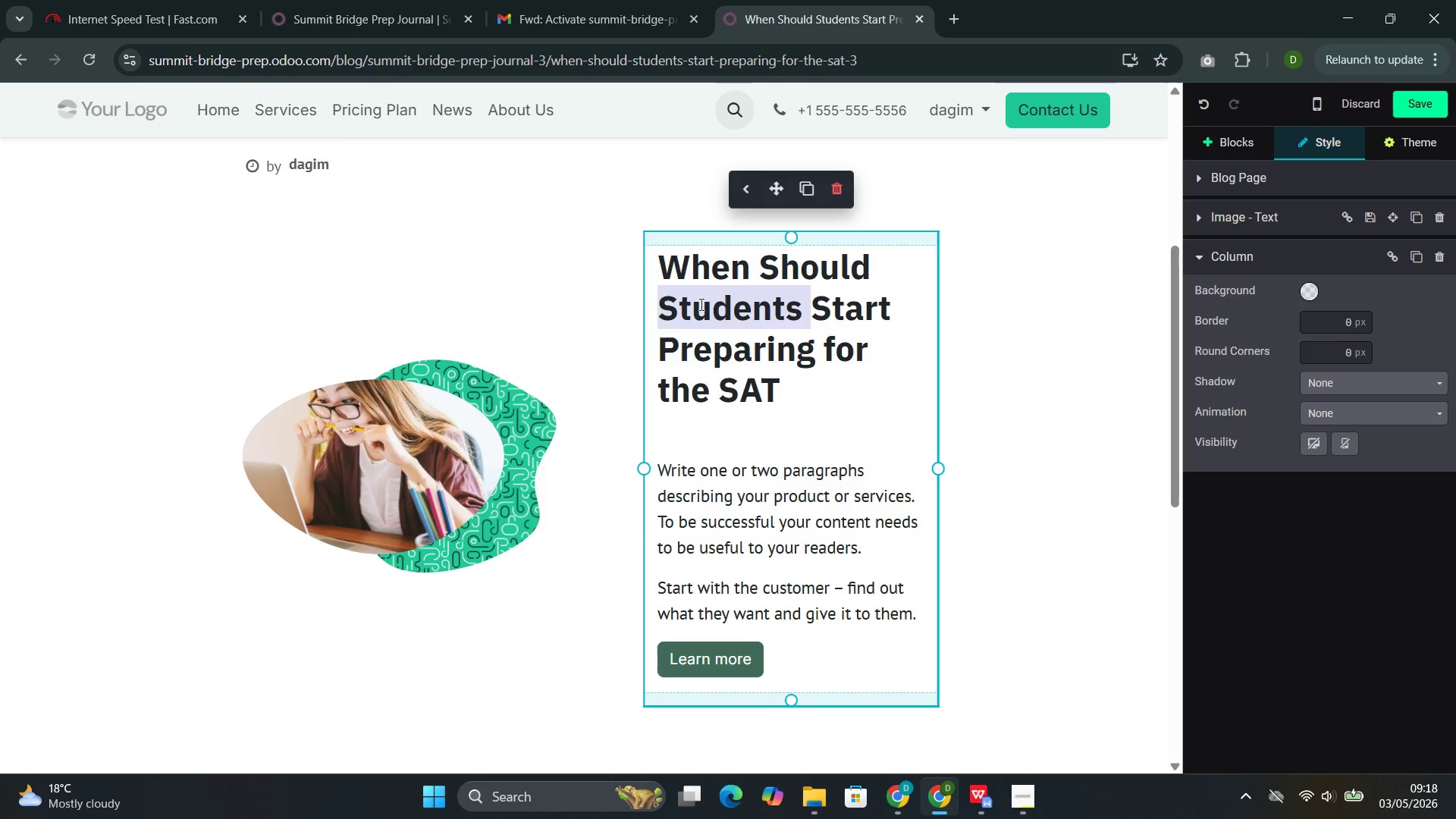 
triple_click([700, 304])
 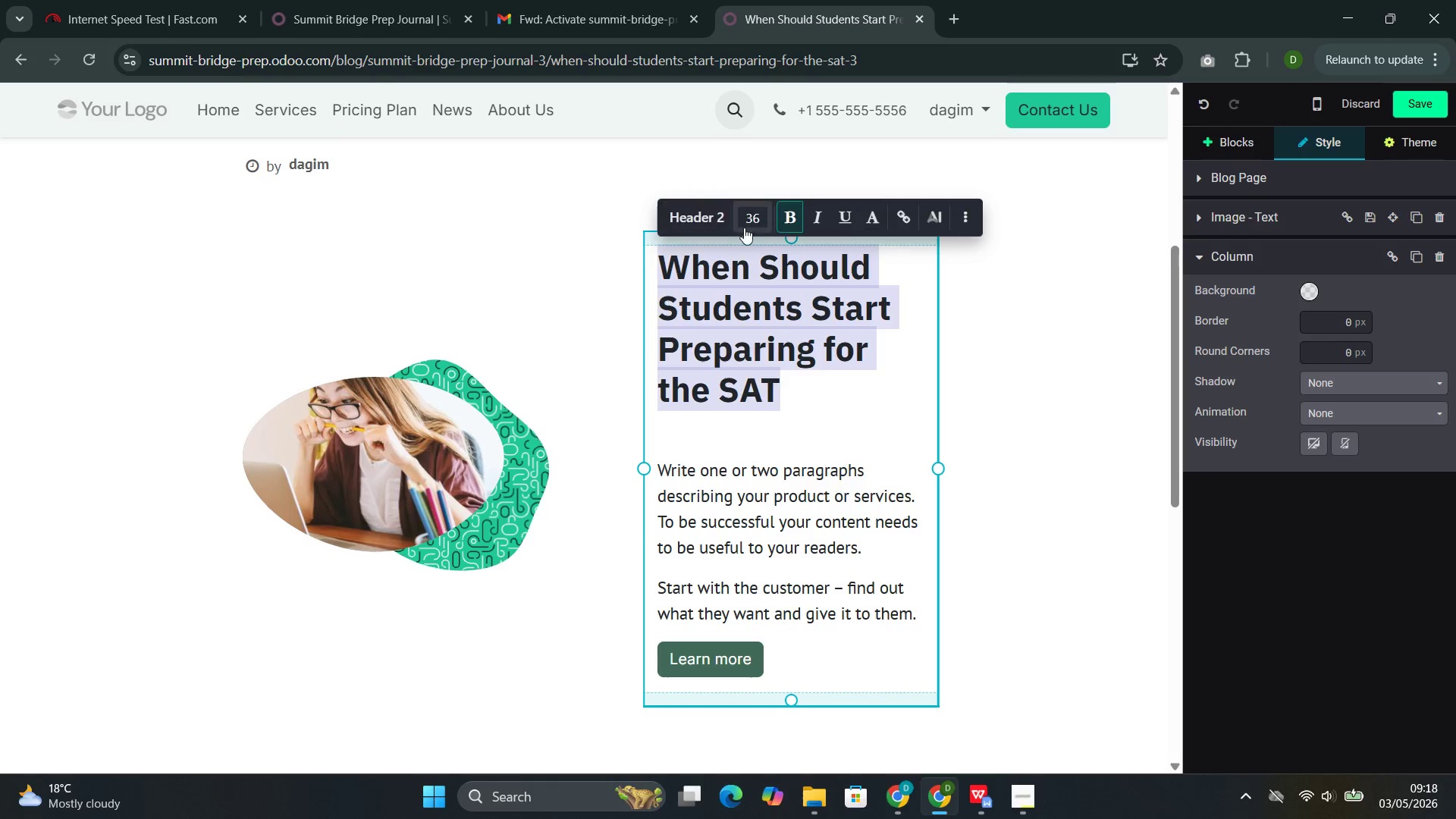 
left_click([759, 222])
 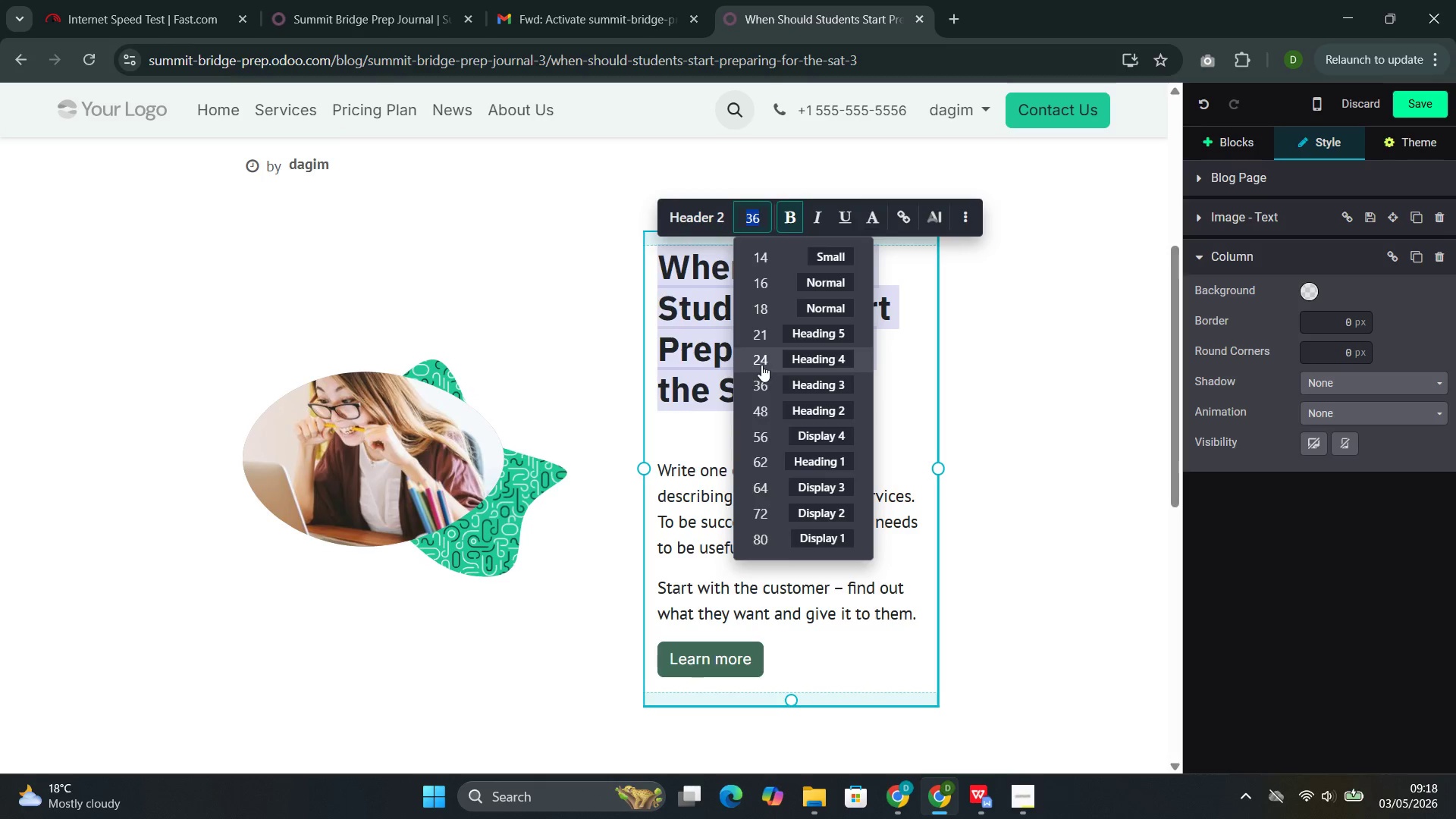 
scroll: coordinate [761, 356], scroll_direction: down, amount: 2.0
 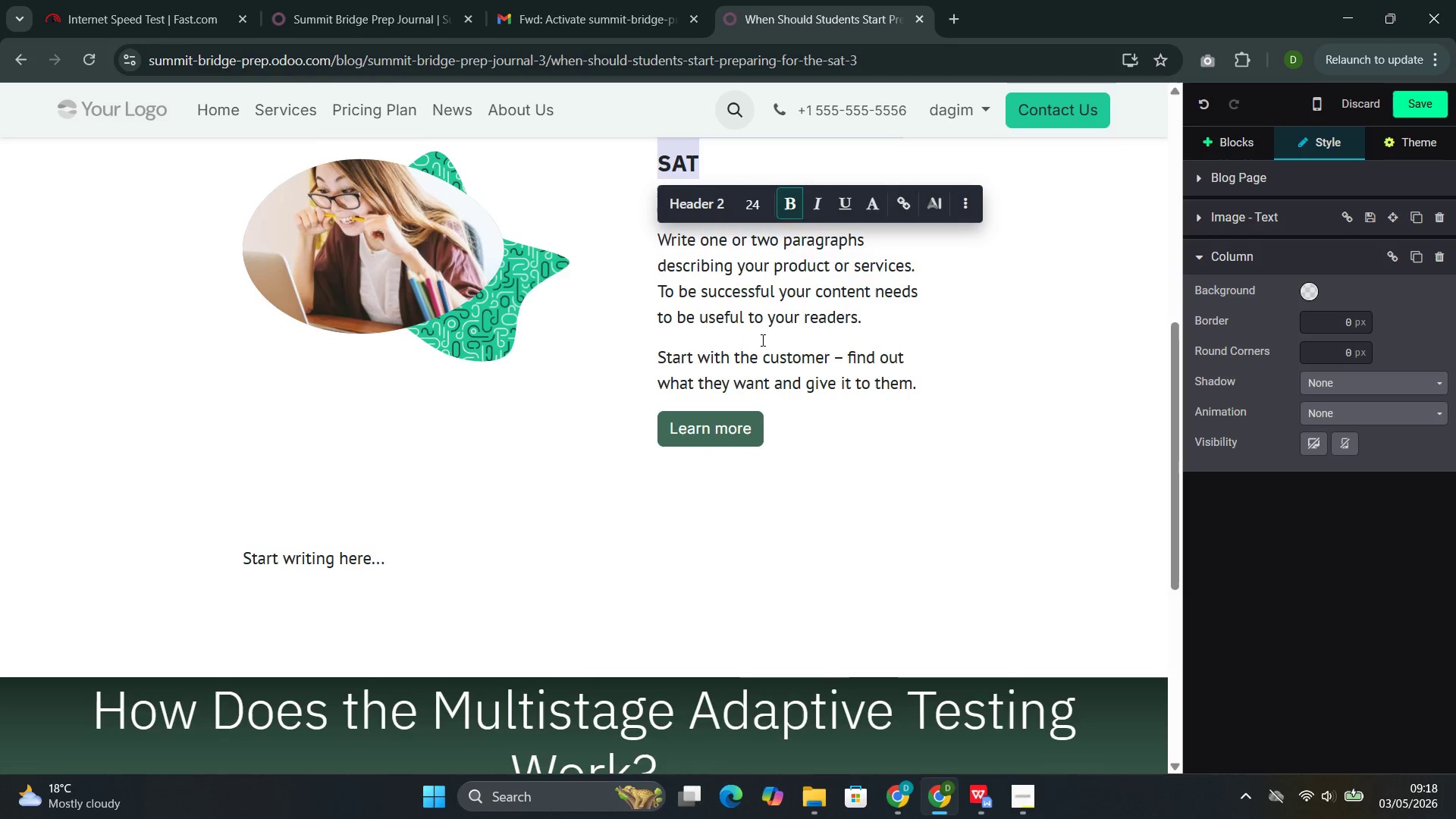 
scroll: coordinate [761, 340], scroll_direction: up, amount: 2.0
 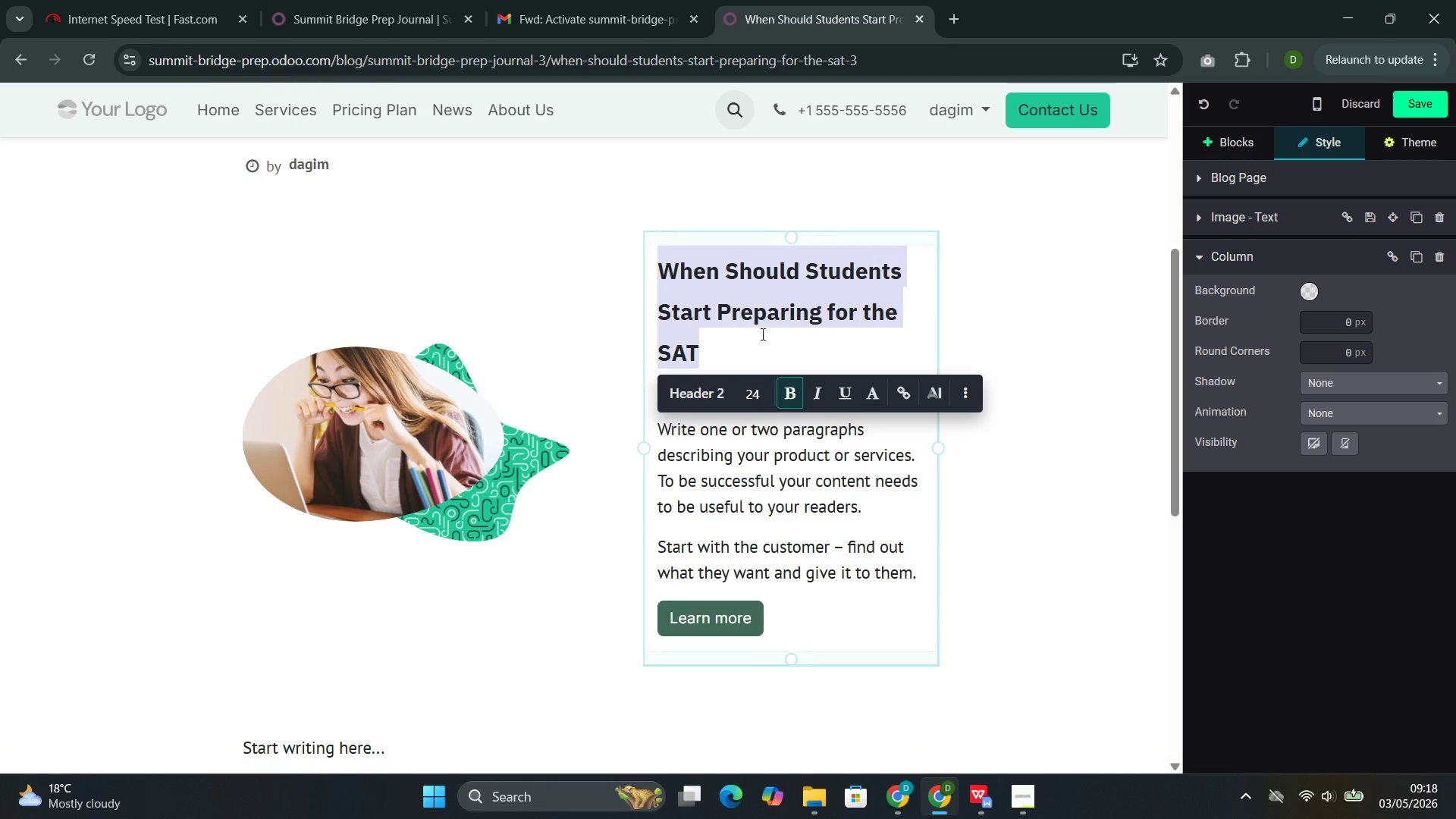 
left_click([764, 333])
 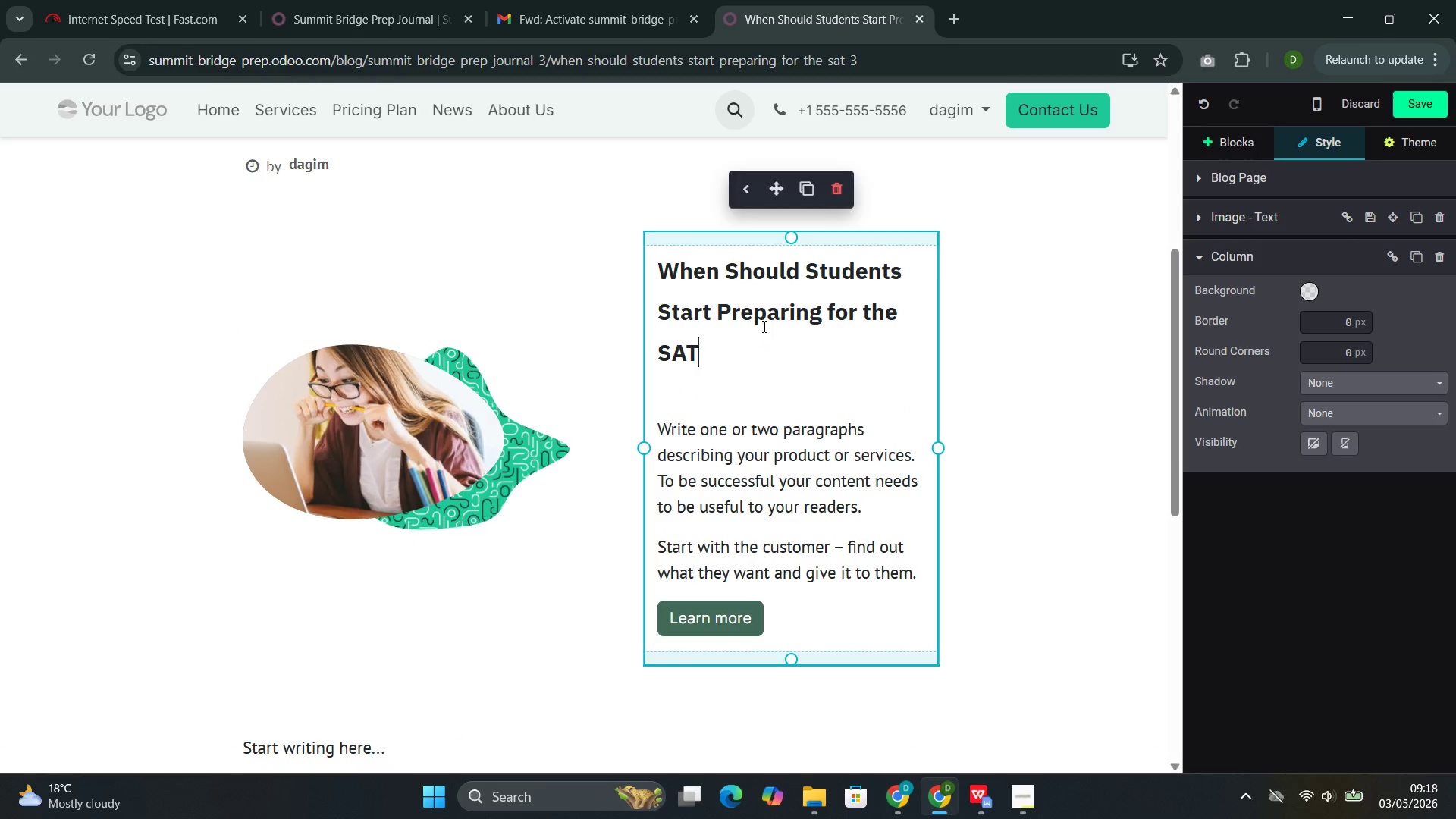 
scroll: coordinate [763, 325], scroll_direction: none, amount: 0.0
 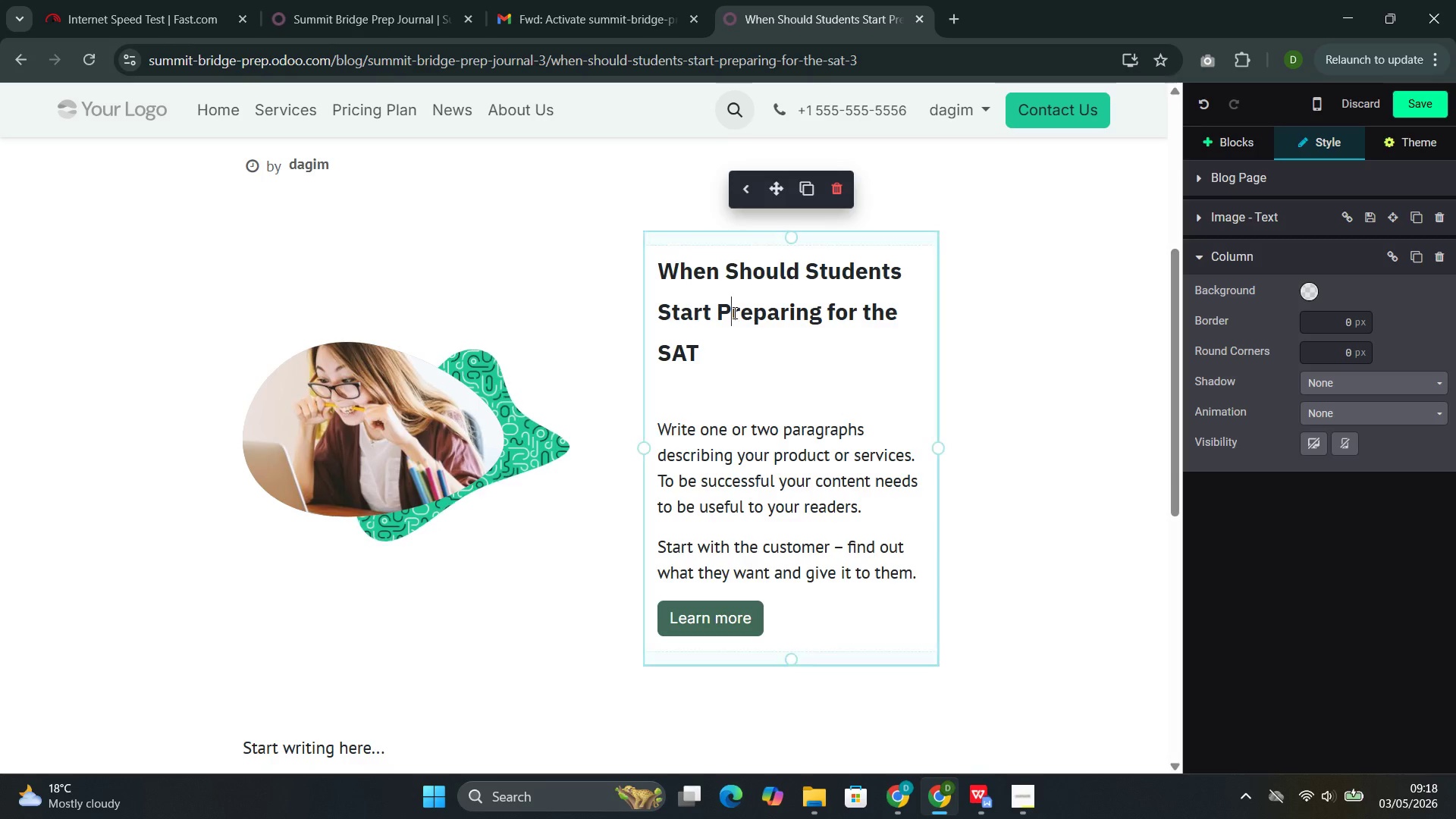 
double_click([733, 312])
 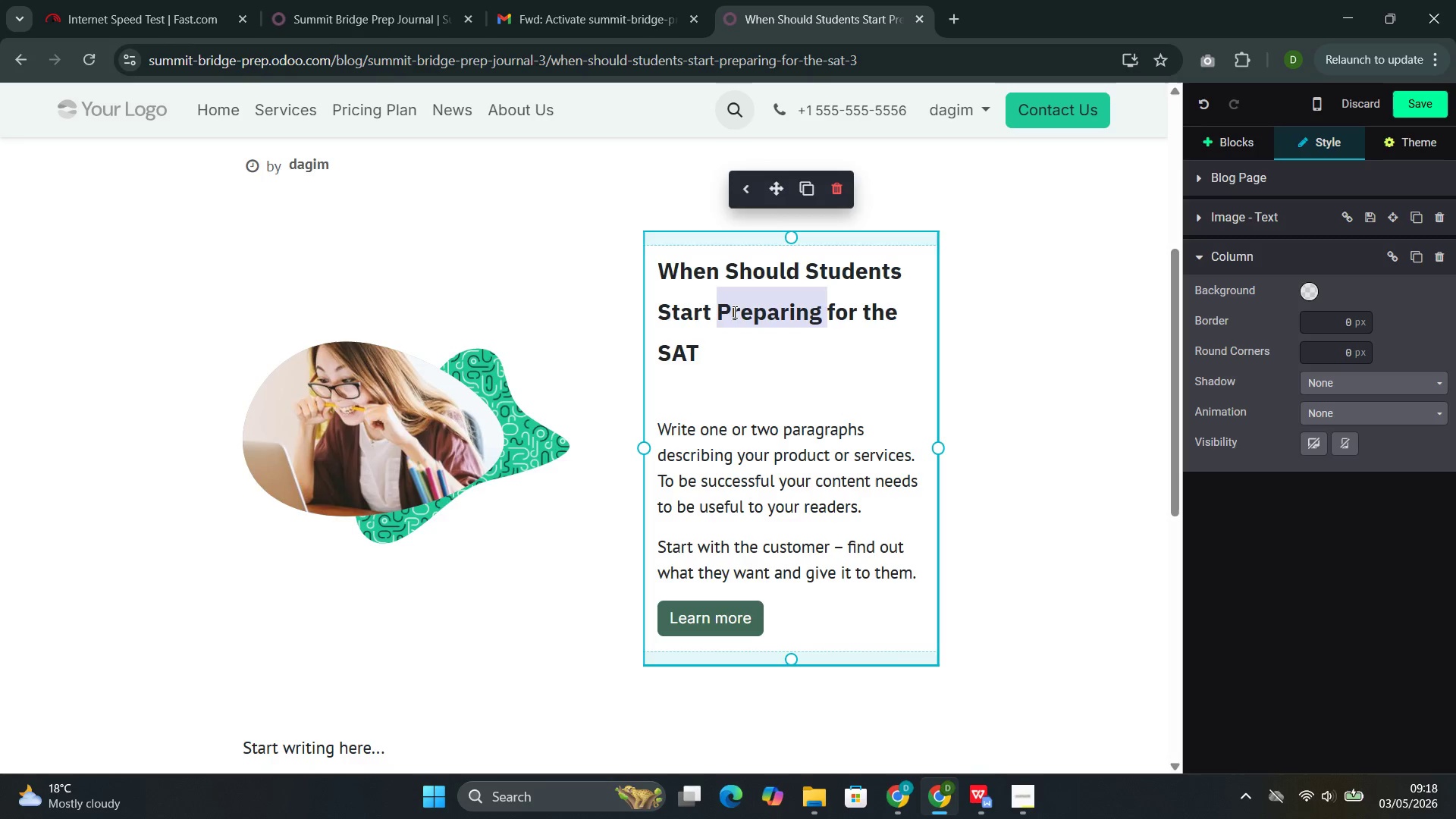 
triple_click([733, 312])
 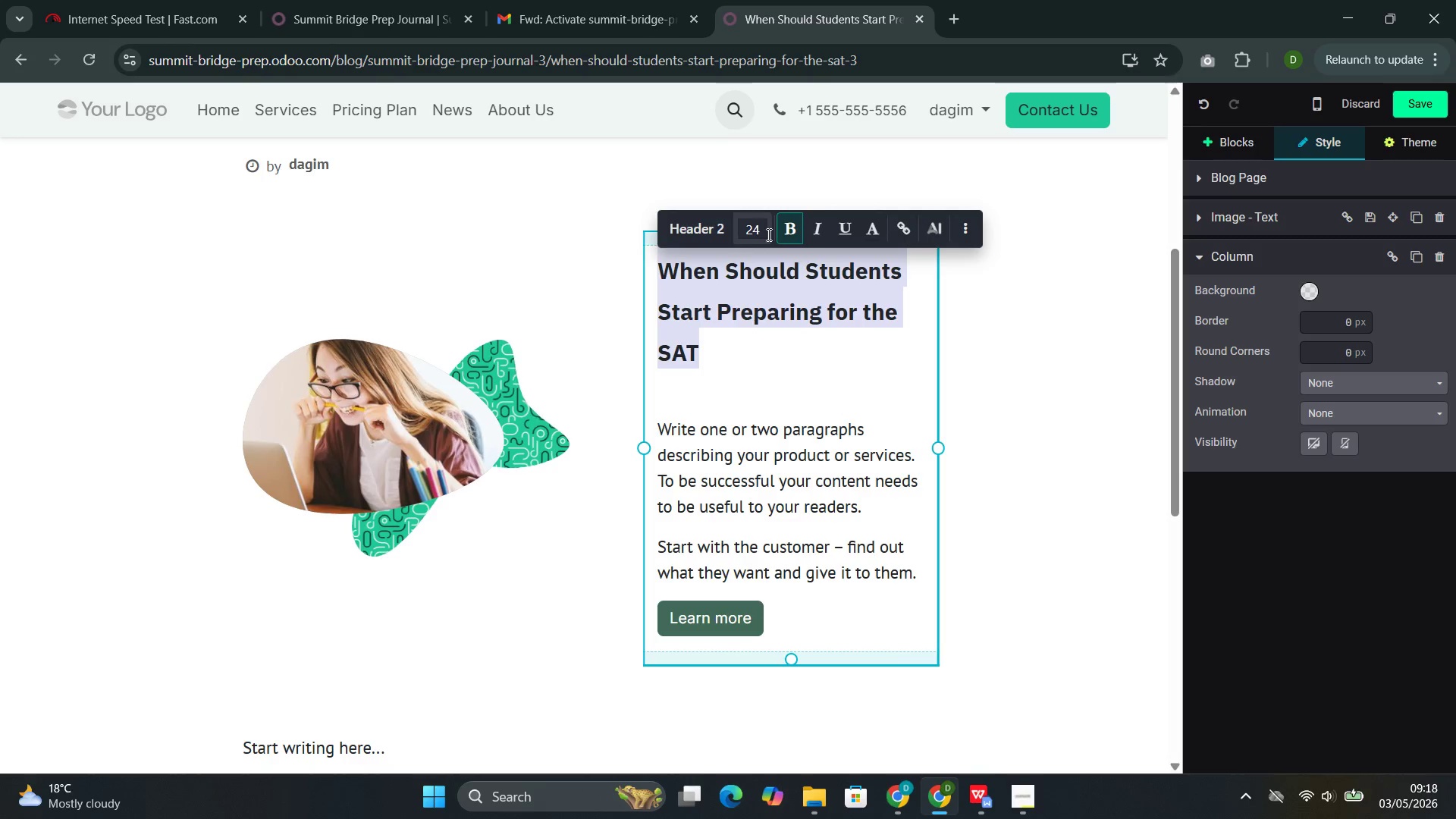 
left_click([757, 226])
 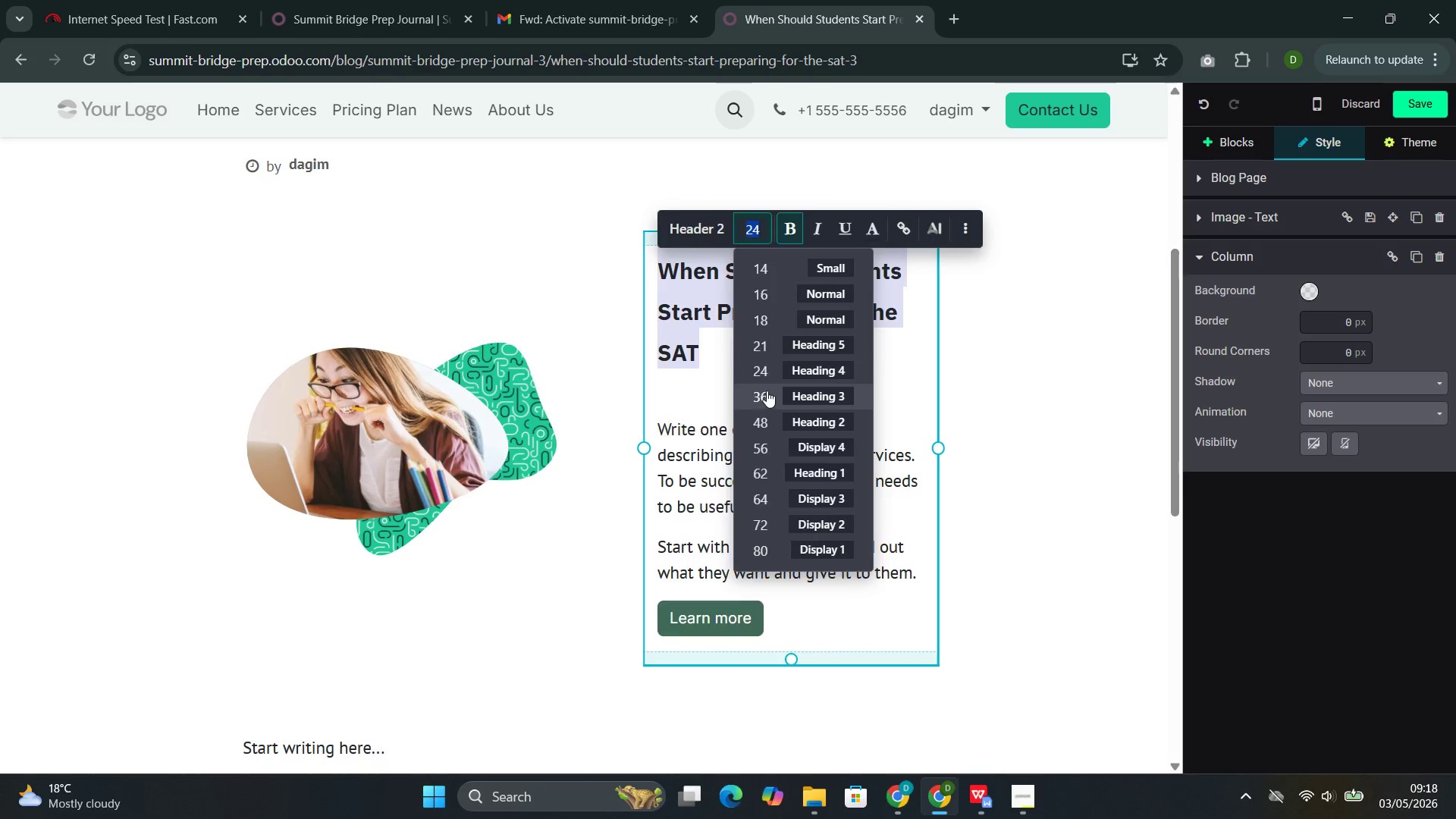 
scroll: coordinate [758, 347], scroll_direction: down, amount: 1.0
 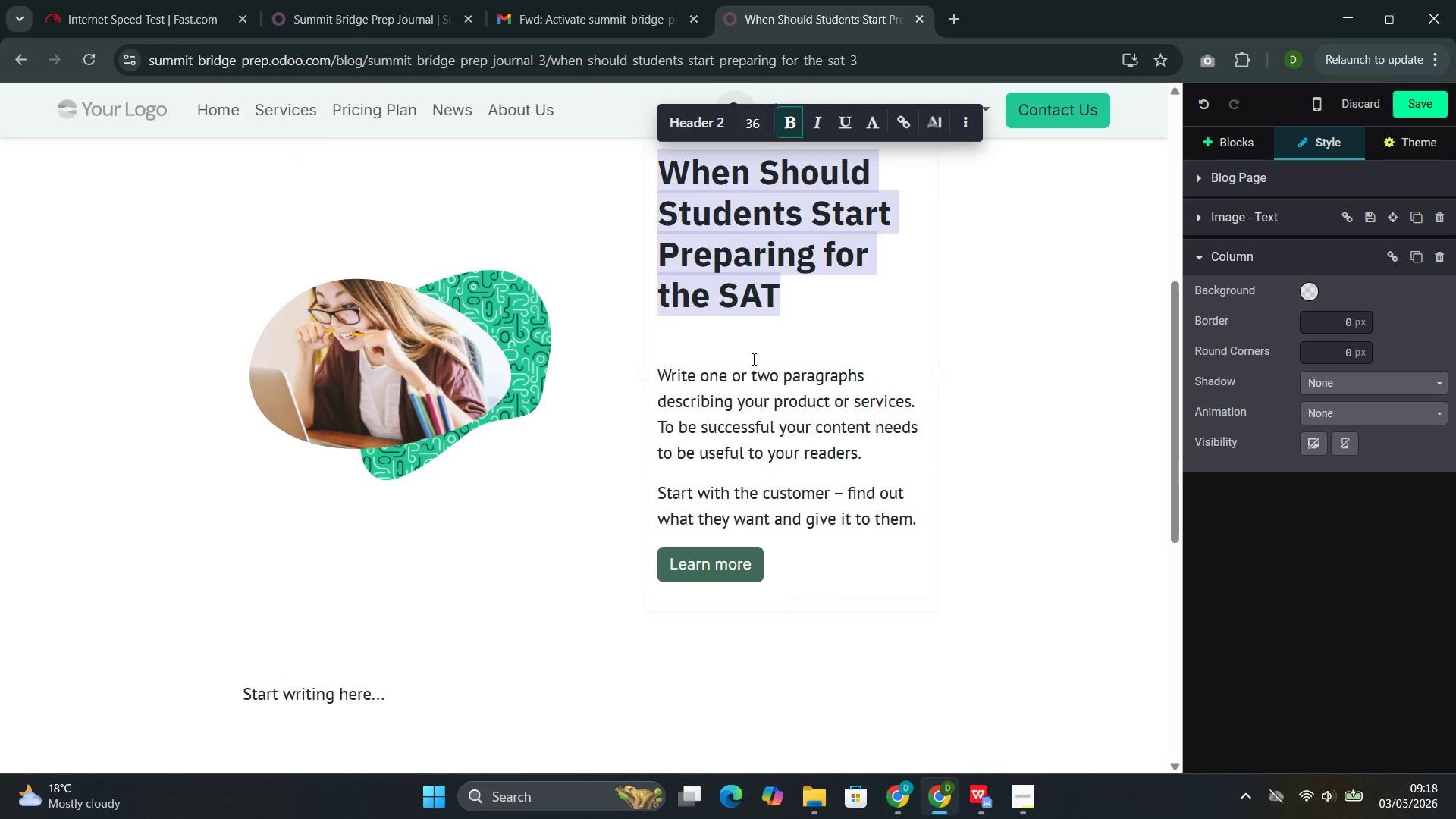 
left_click([758, 362])
 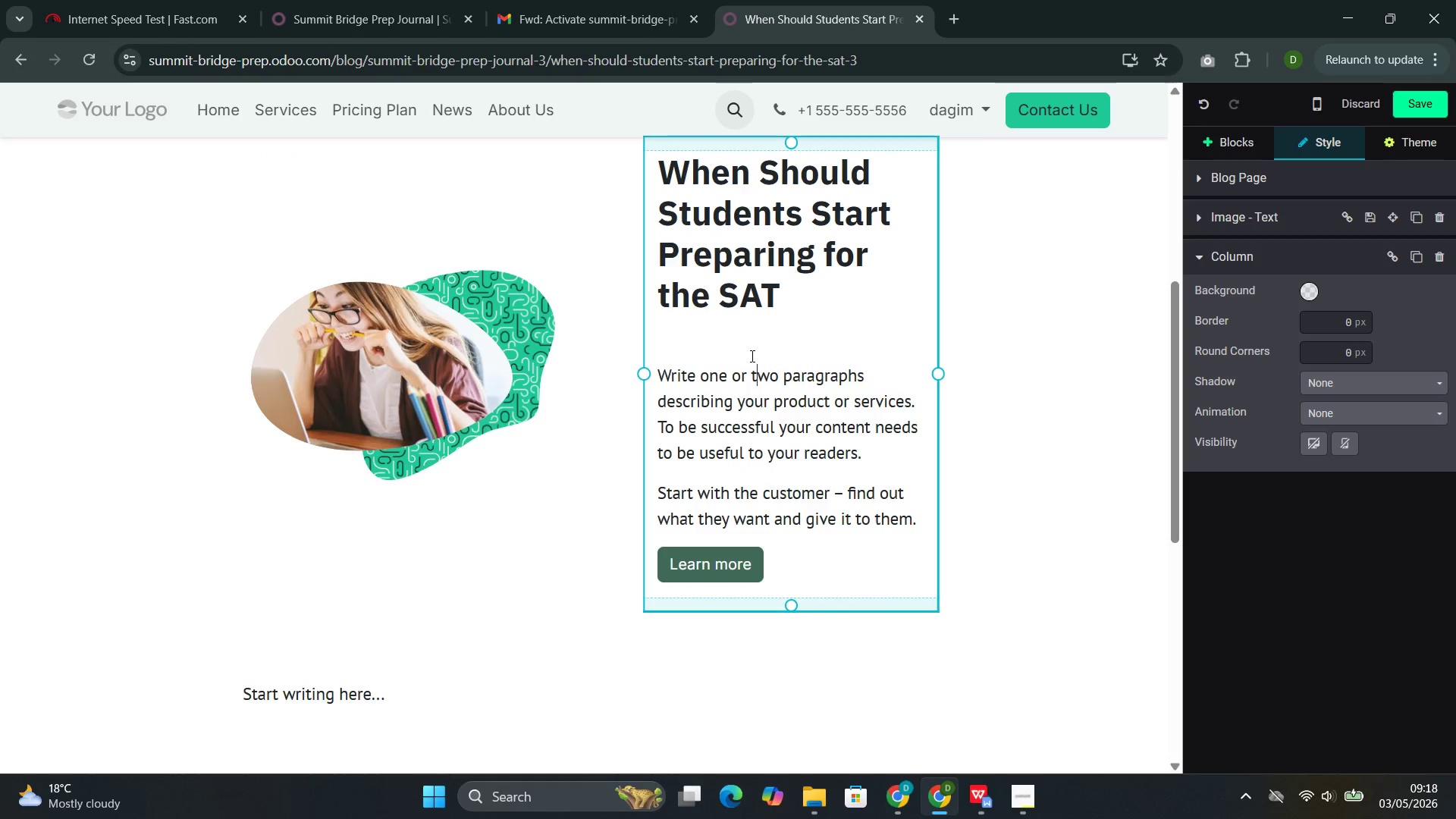 
scroll: coordinate [751, 359], scroll_direction: down, amount: 3.0
 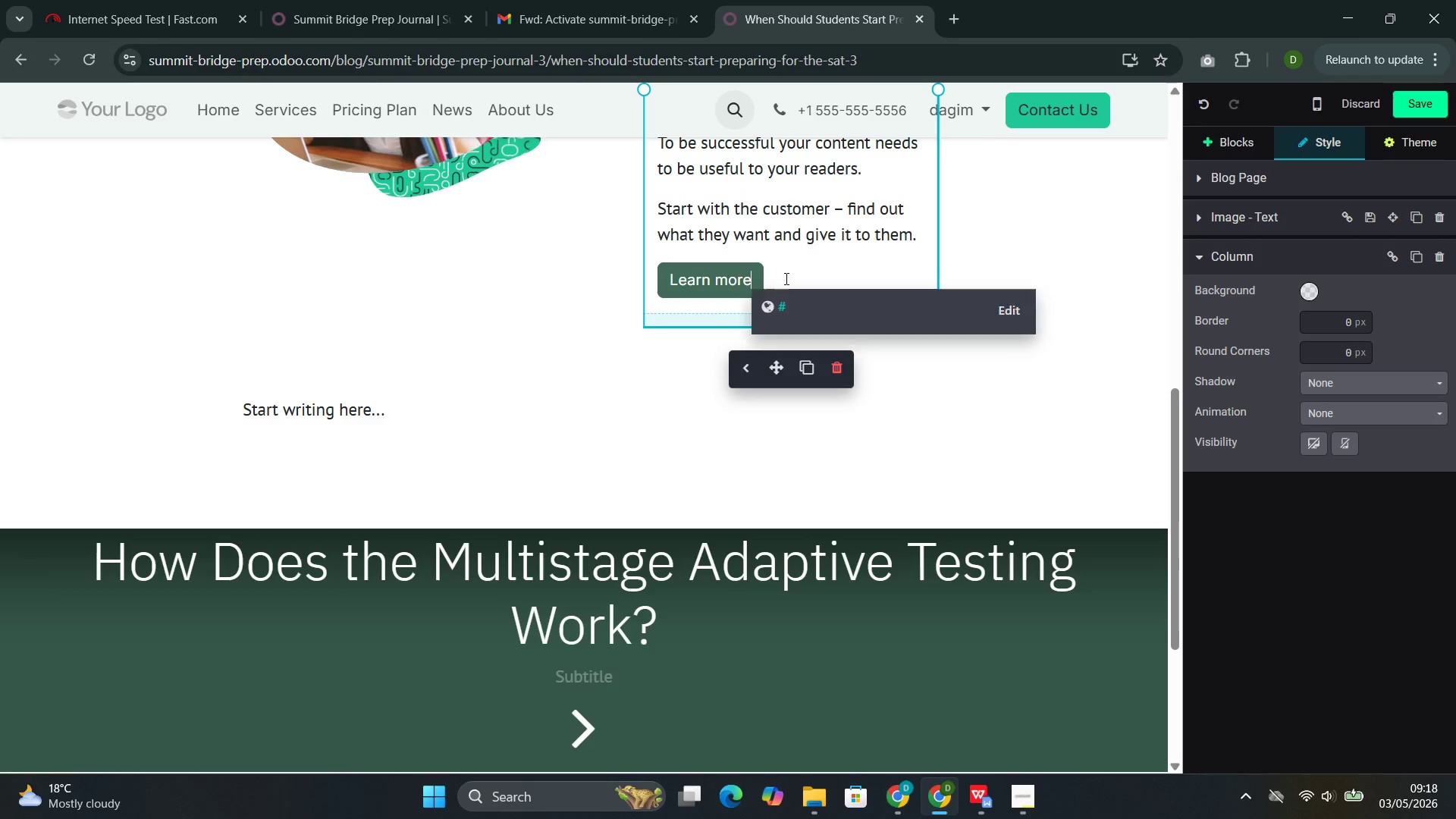 
left_click_drag(start_coordinate=[785, 281], to_coordinate=[678, 384])
 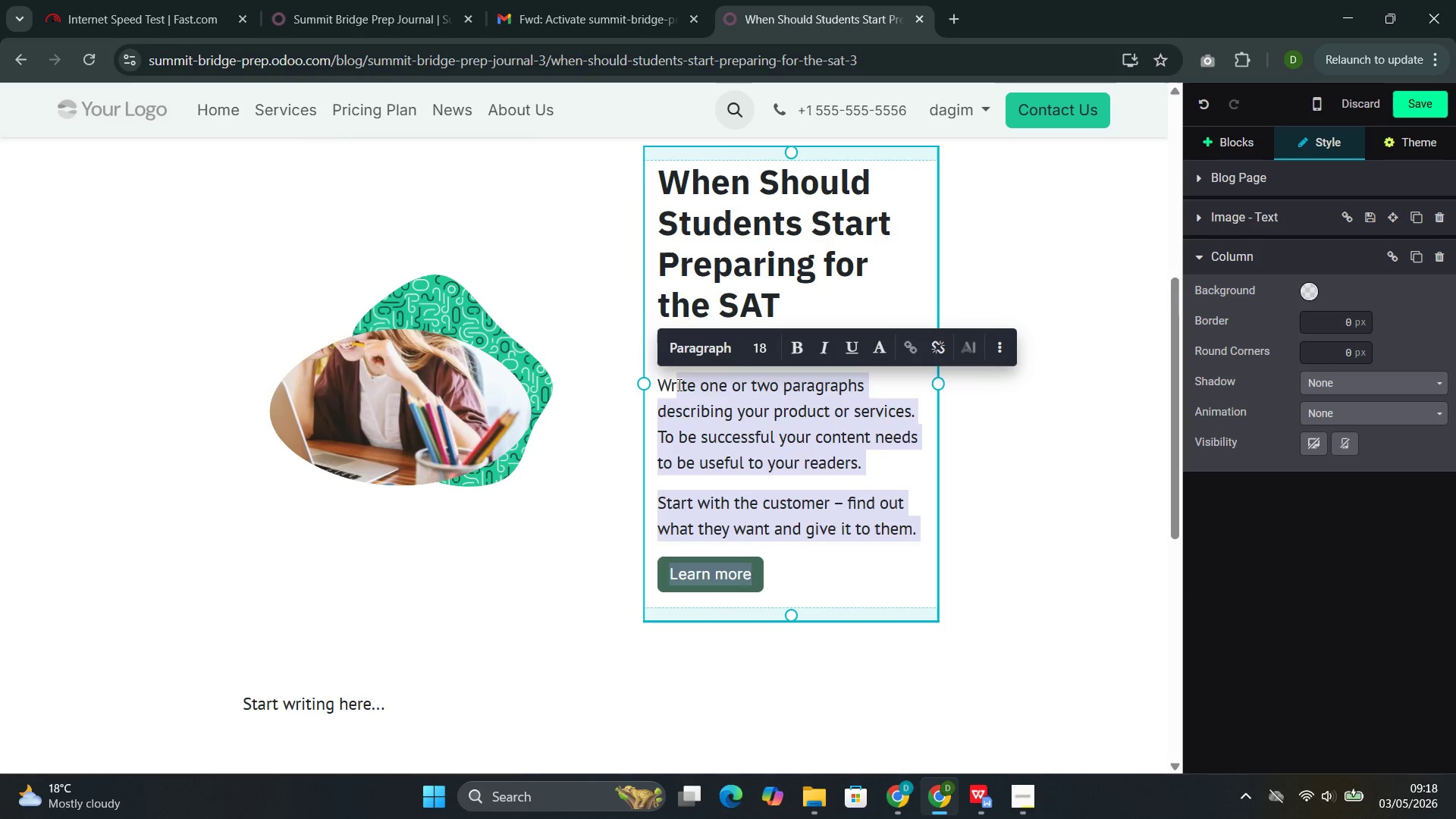 
key(Backspace)
 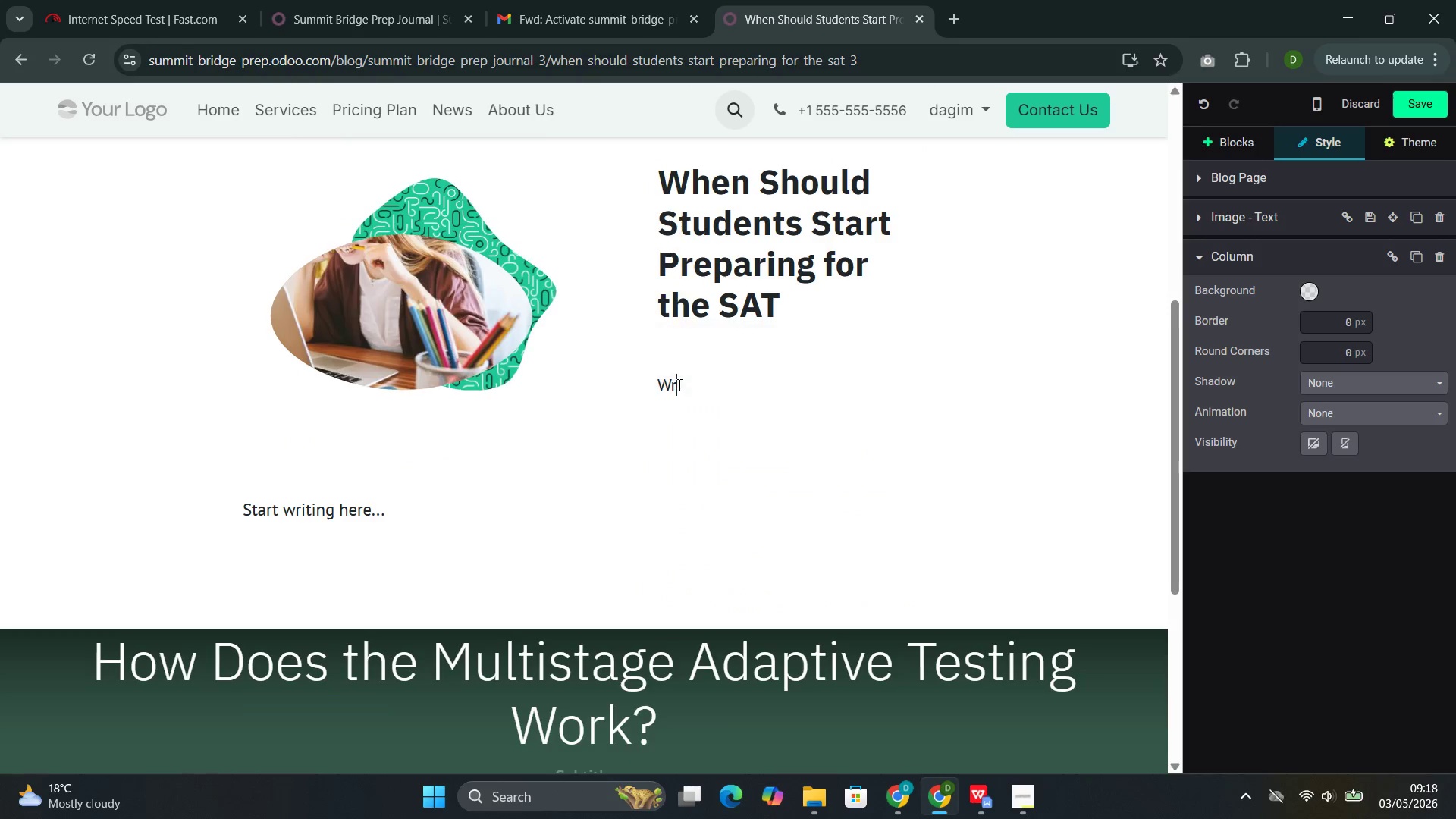 
key(Backspace)
 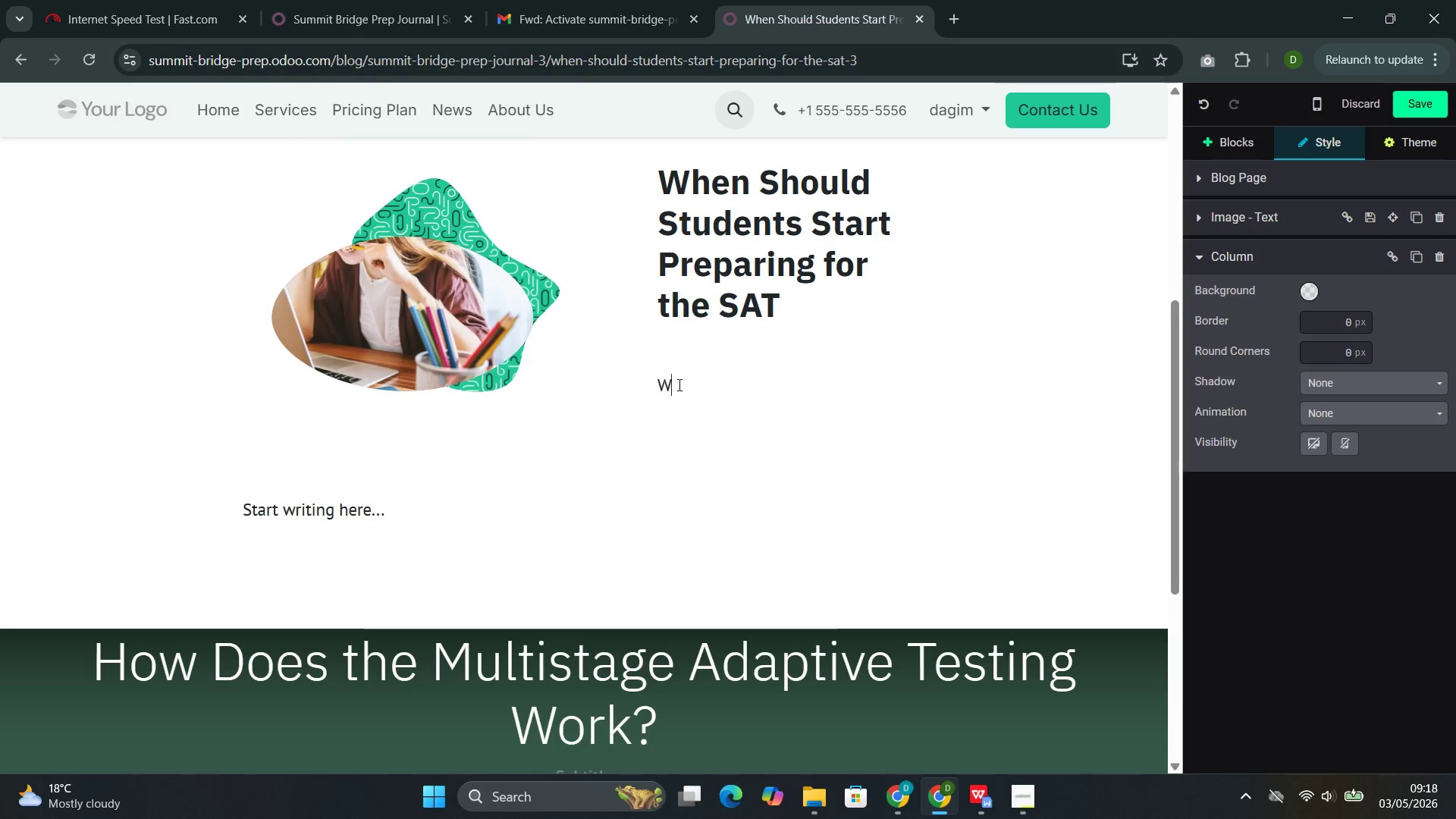 
key(Backspace)
 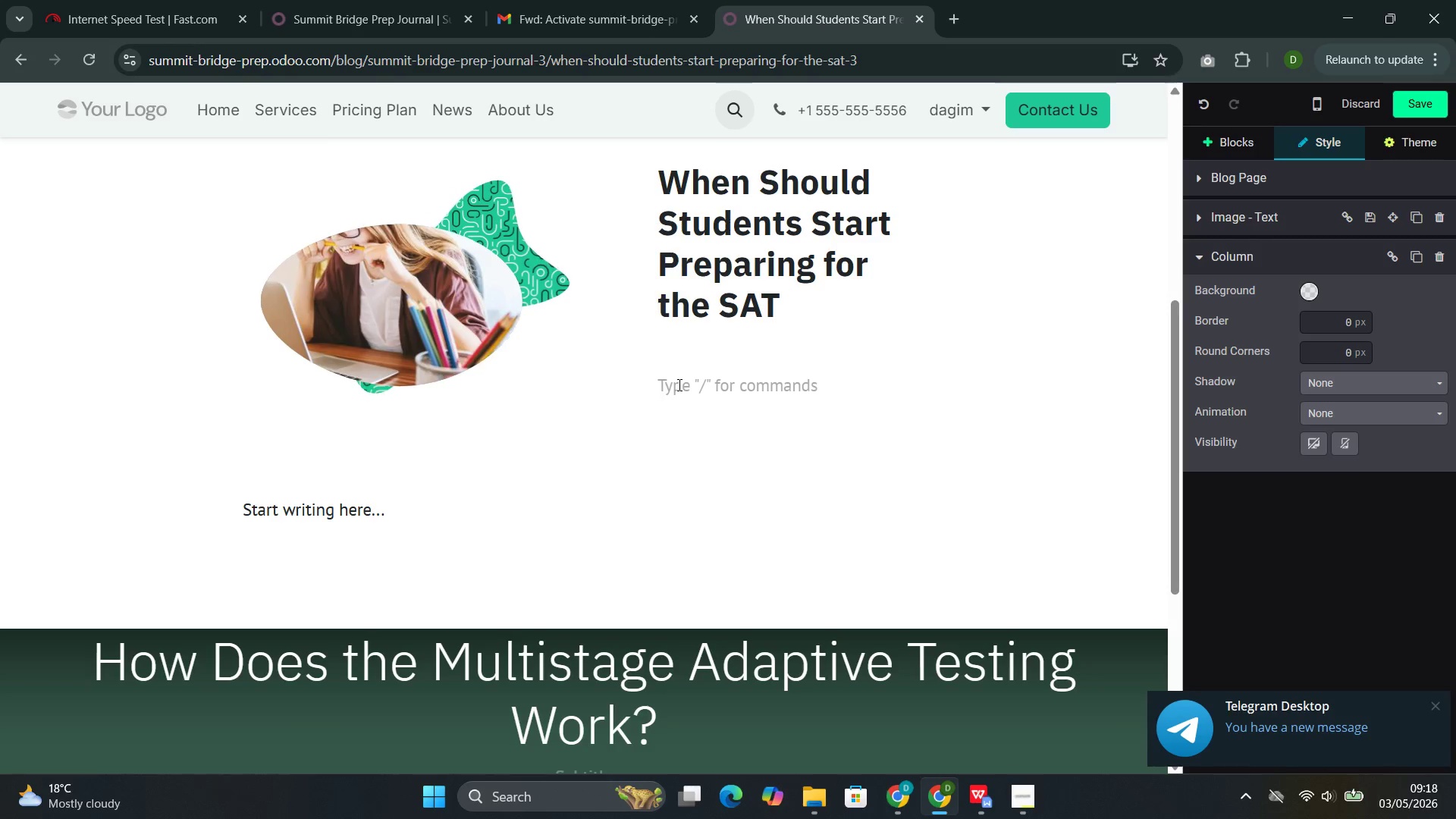 
wait(7.89)
 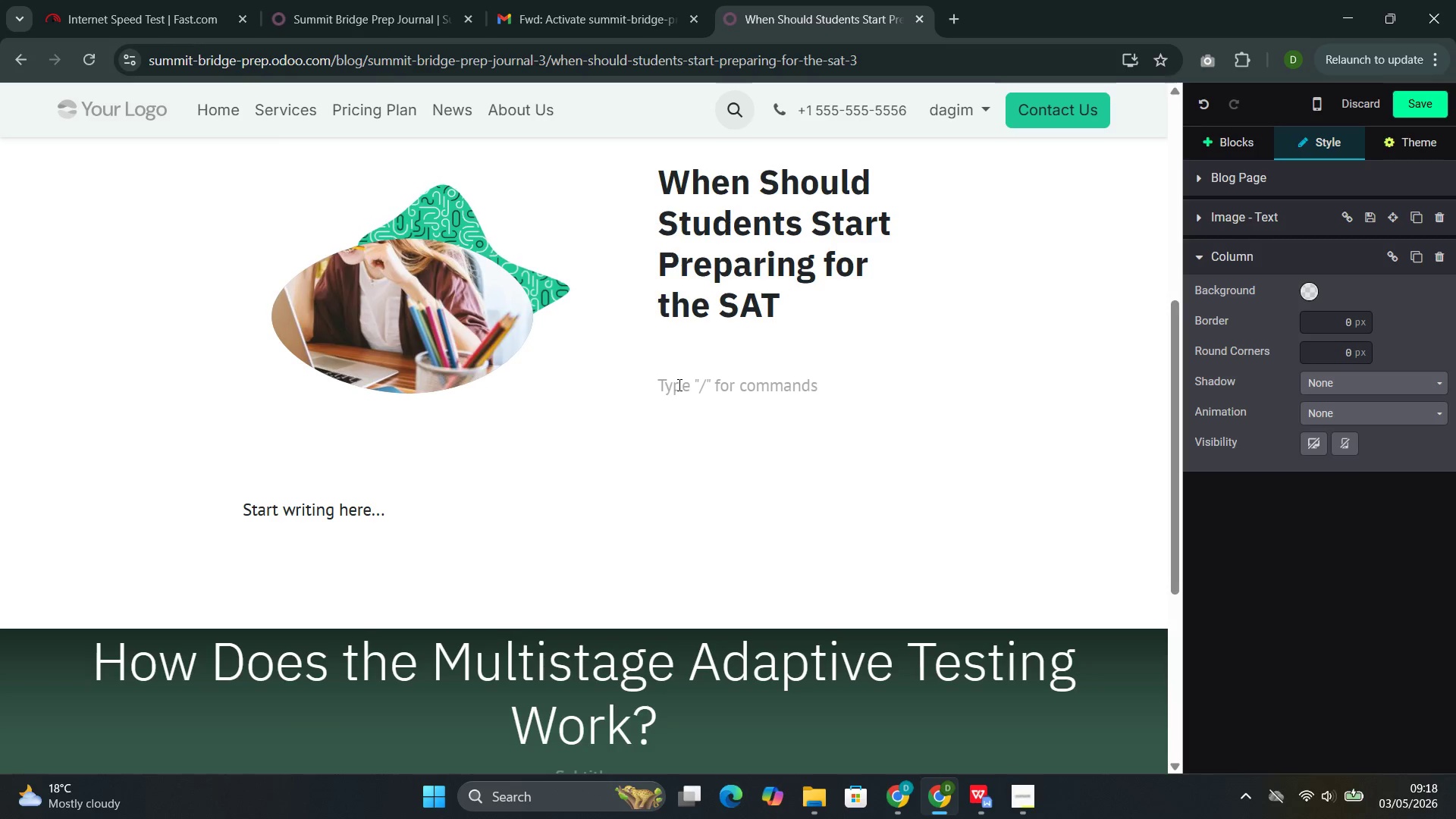 
type(The question of timing is one of the most common w )
key(Backspace)
type(e recieve from parents )
 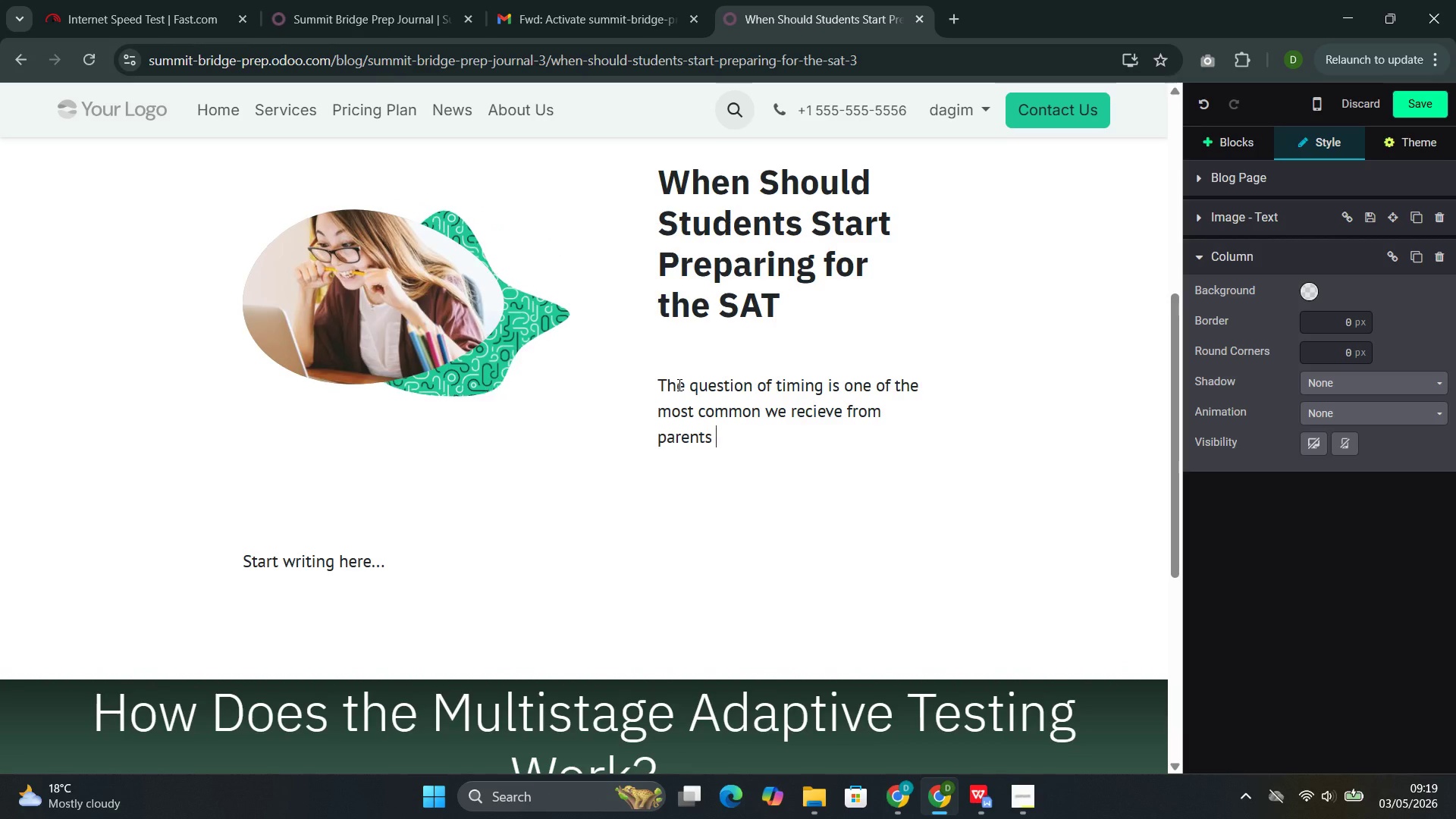 
key(Backspace)
type(: when is the right moment )
 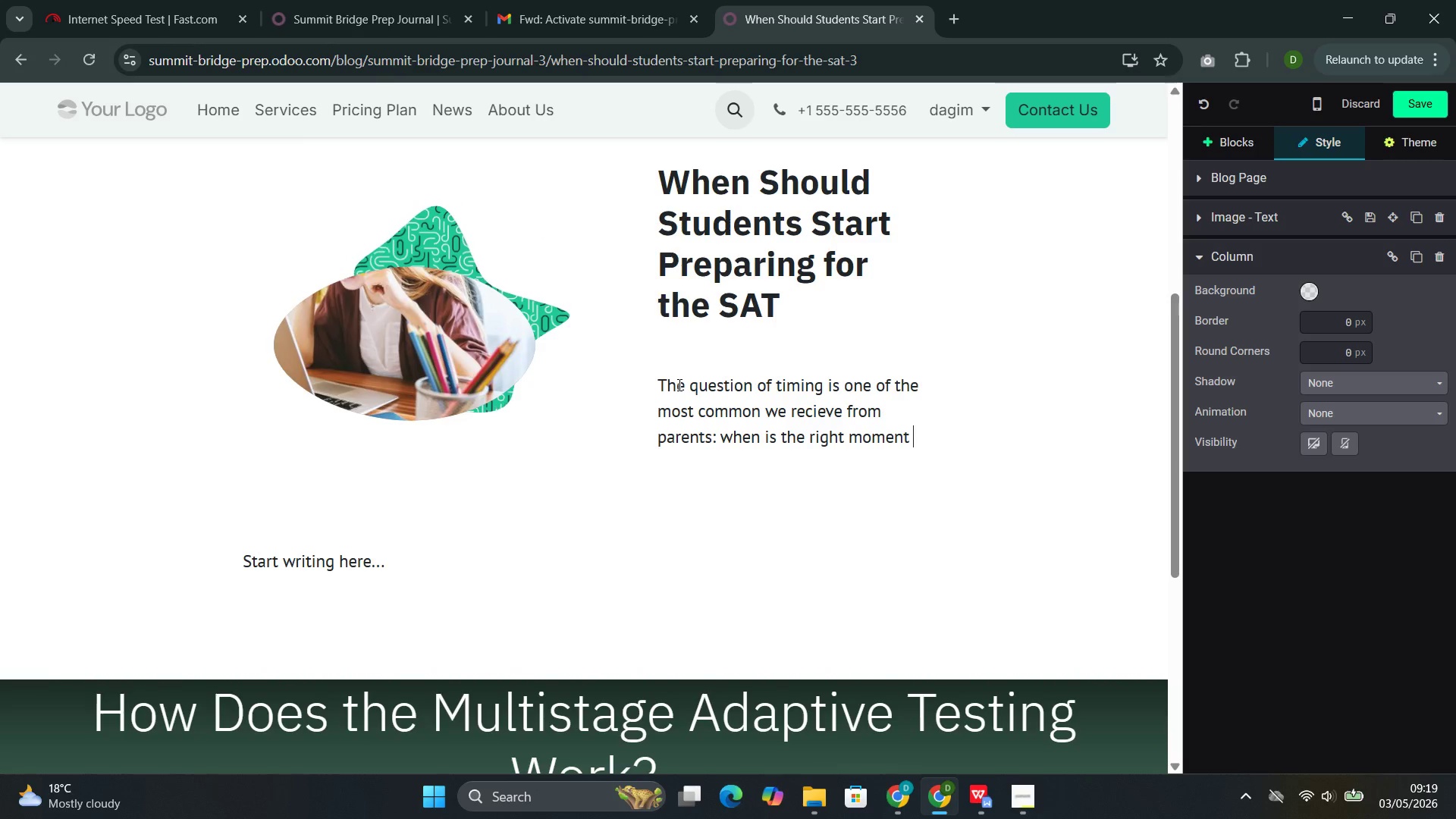 
type(for a sudnt)
 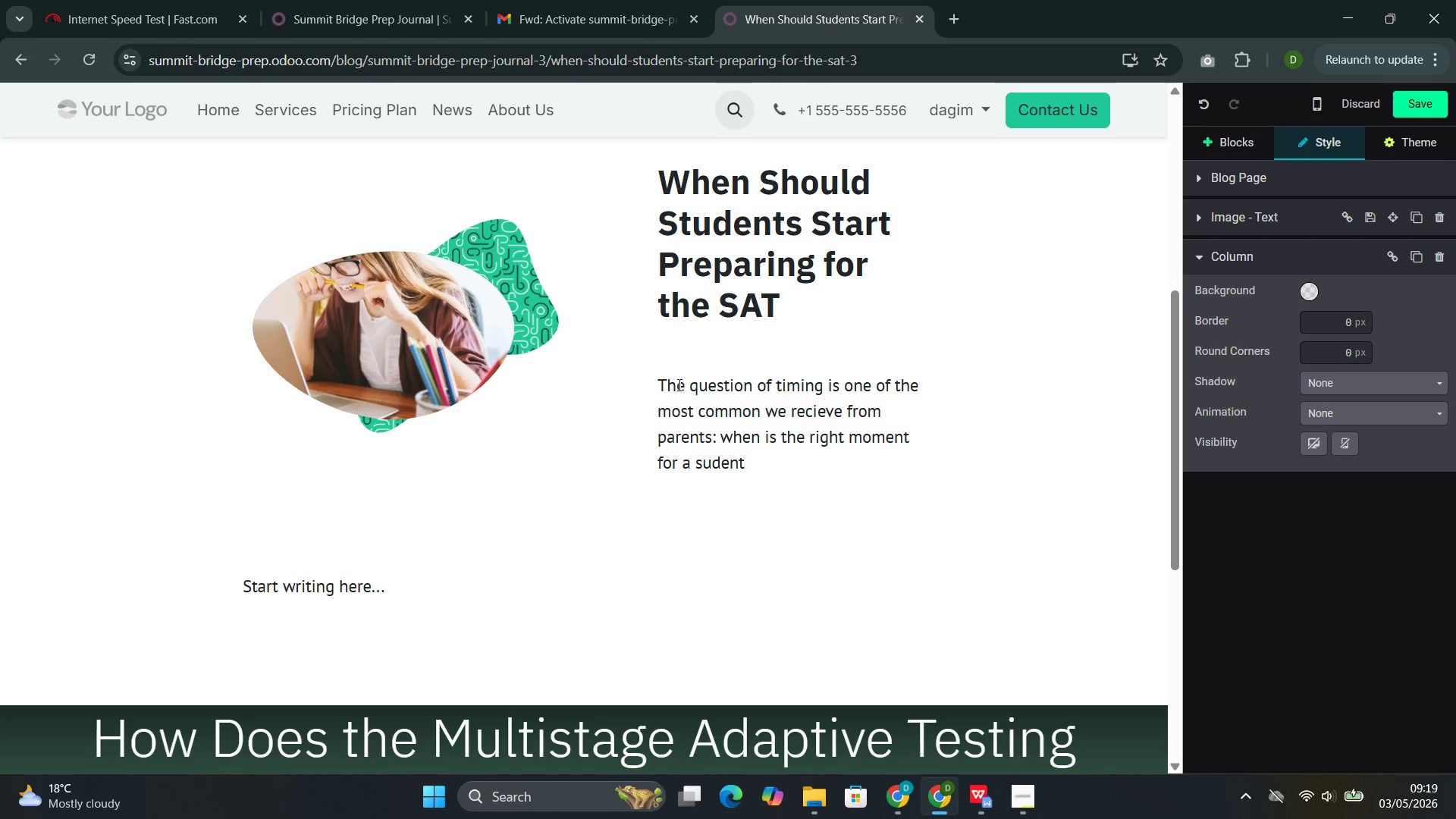 
hold_key(key=E, duration=0.36)
 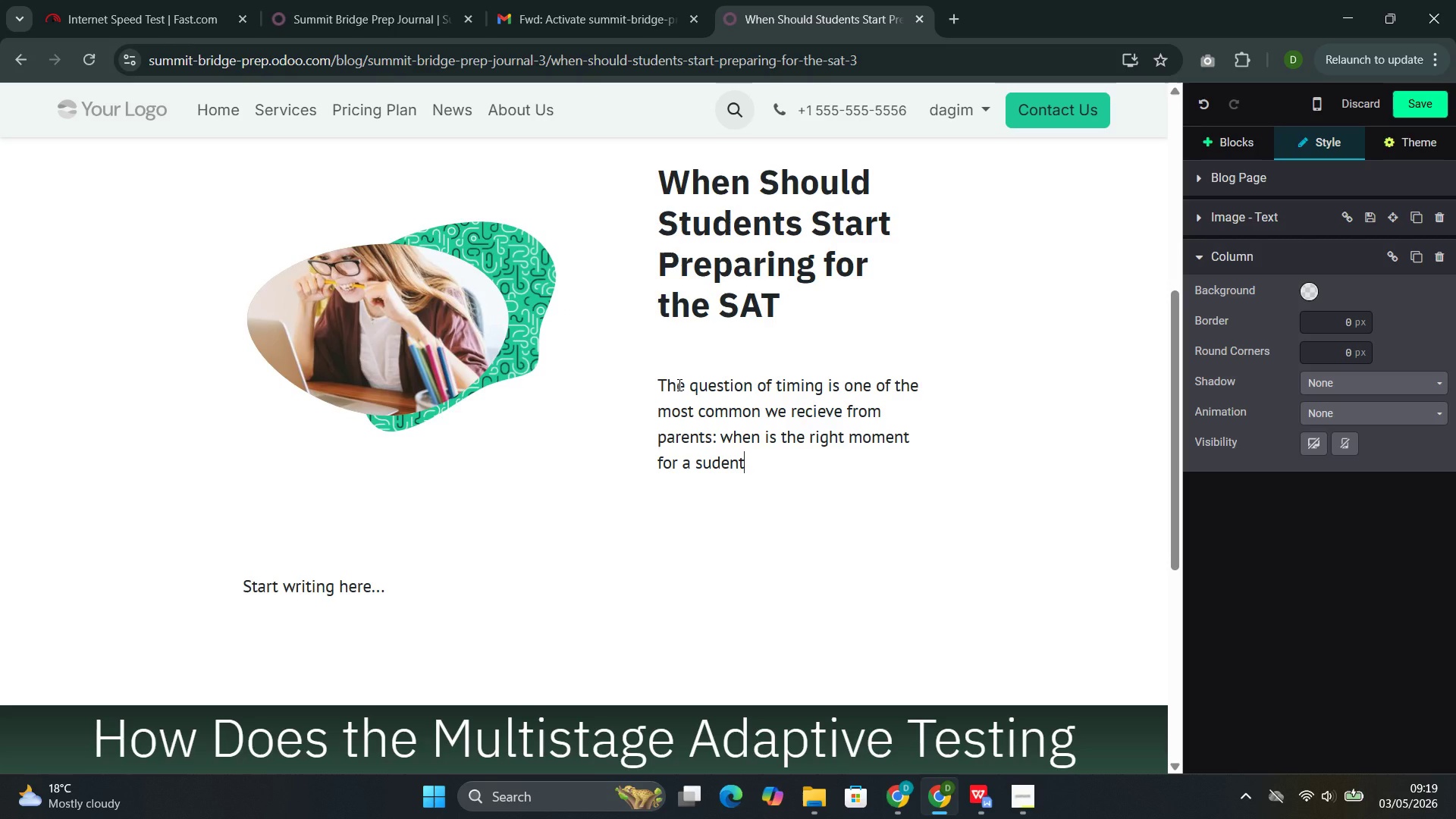 
key(ArrowLeft)
 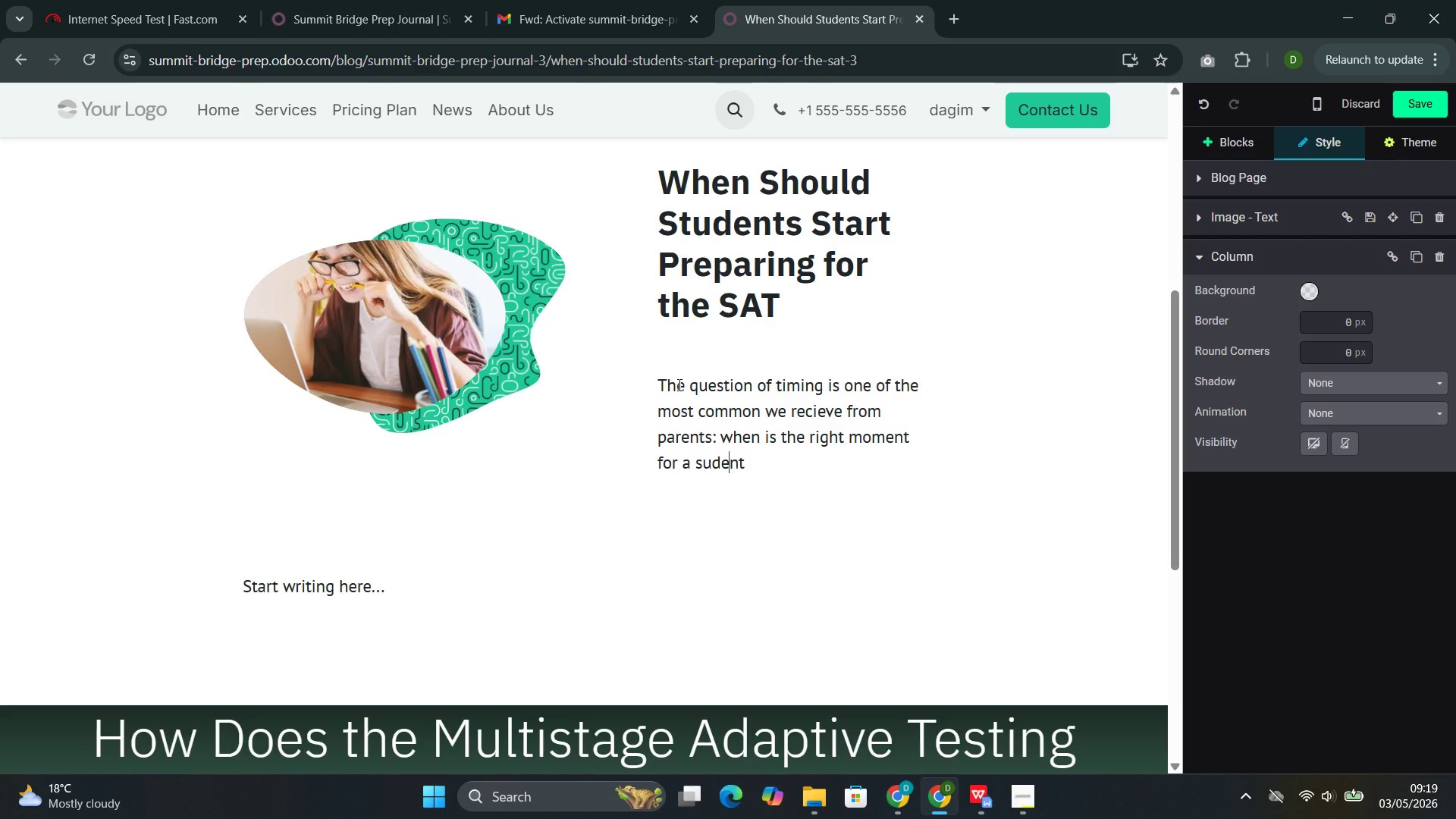 
key(ArrowLeft)
 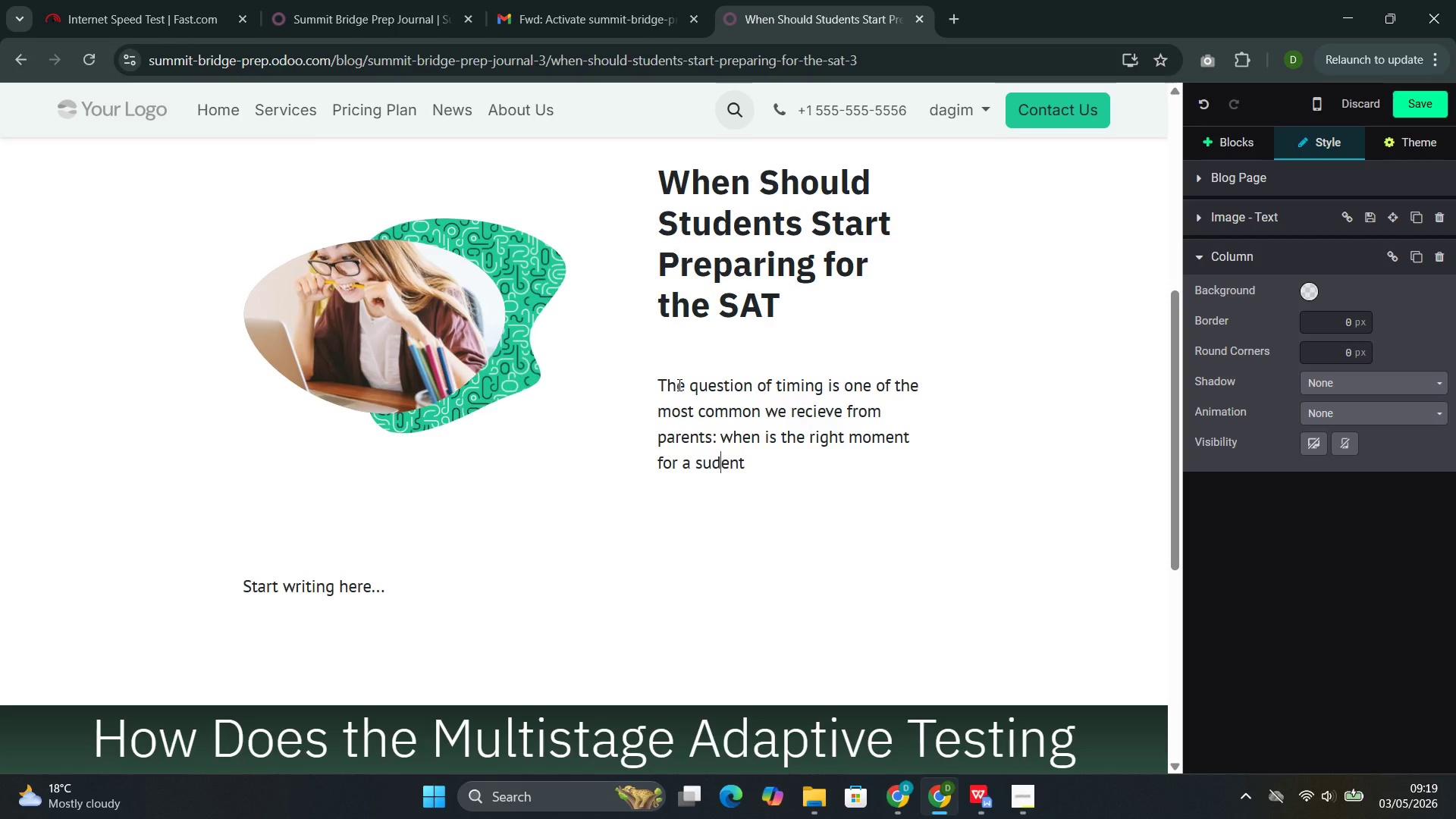 
key(ArrowLeft)
 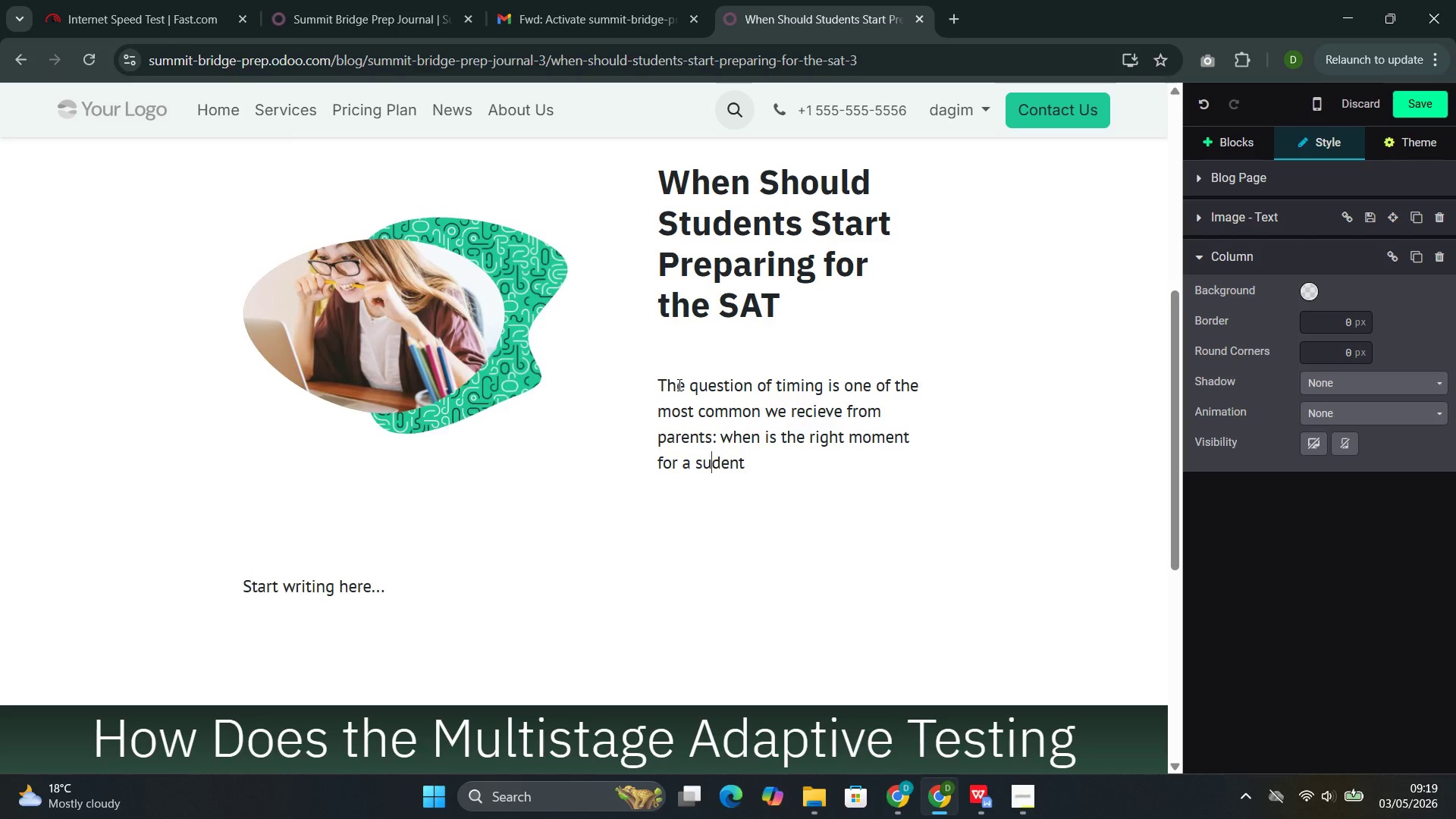 
key(ArrowLeft)
 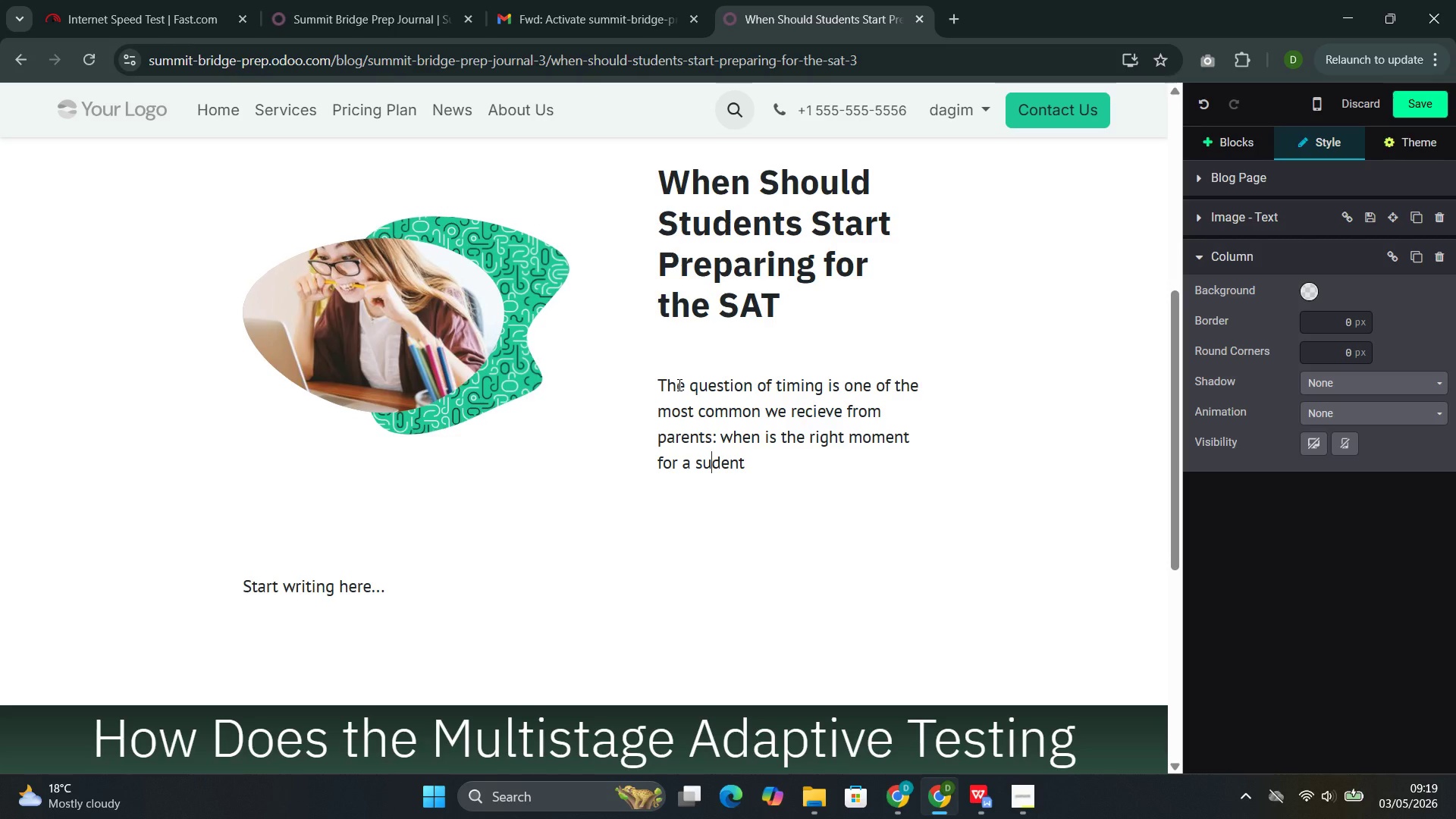 
key(ArrowLeft)
 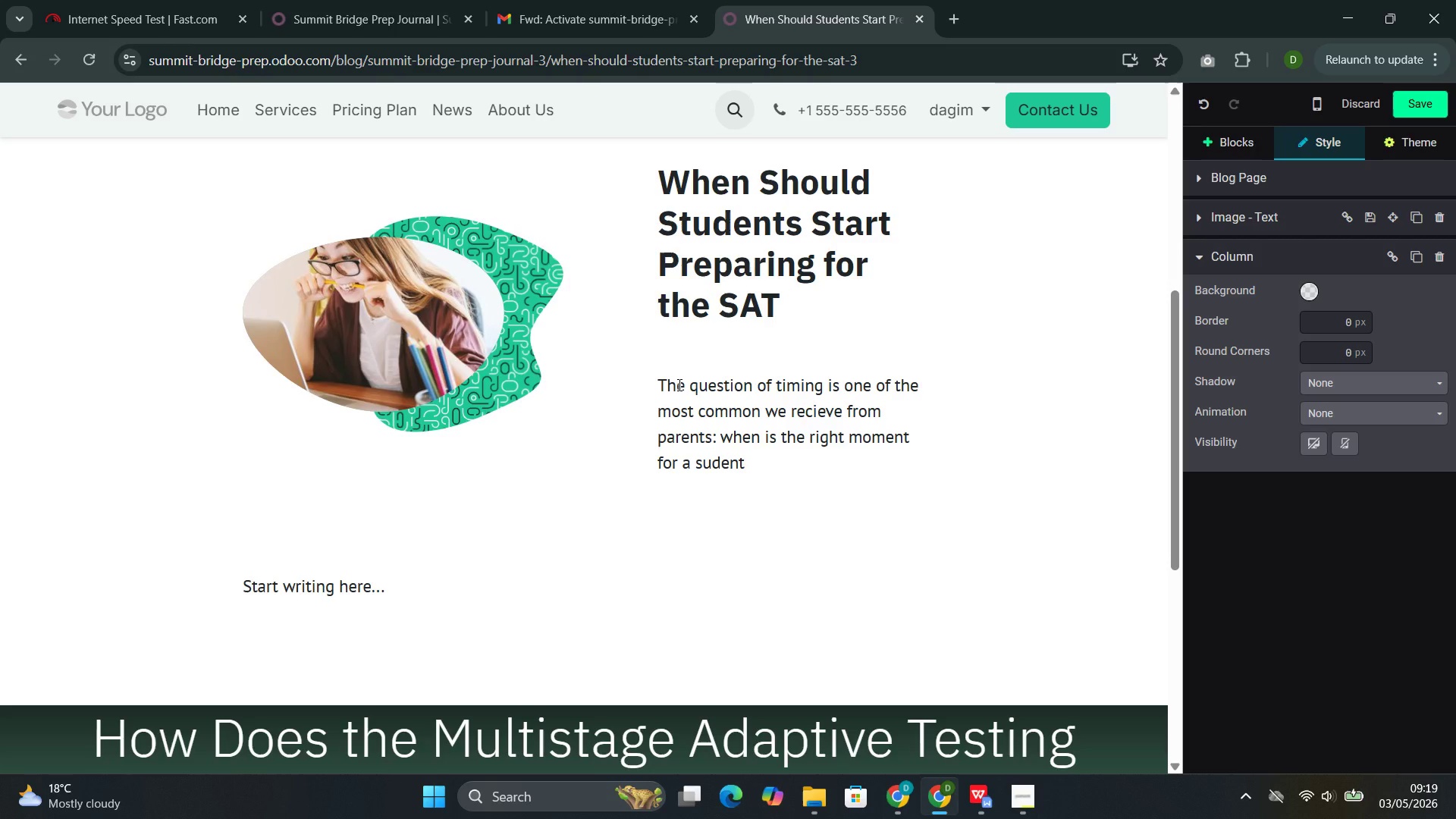 
key(T)
 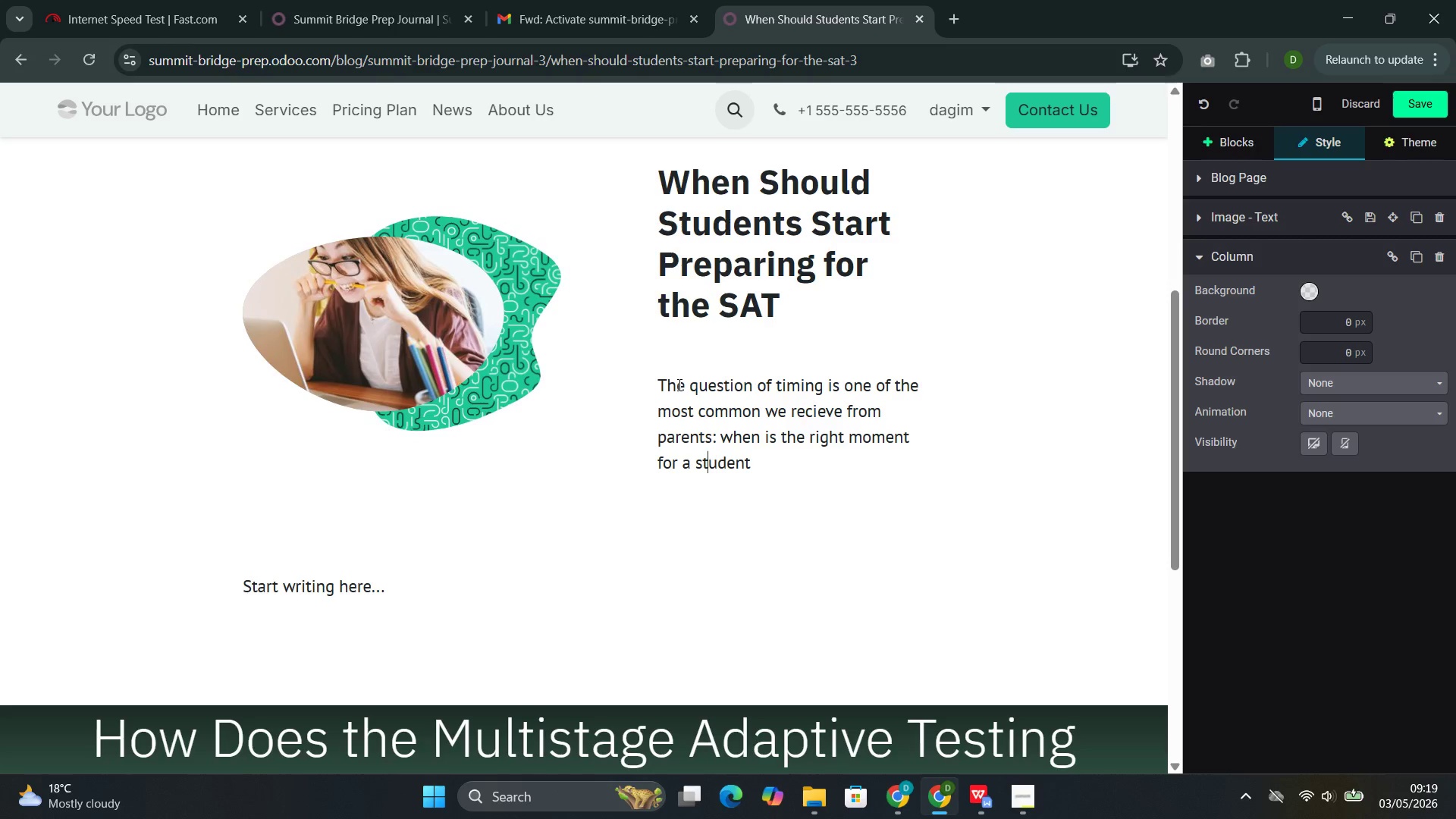 
key(ArrowRight)
 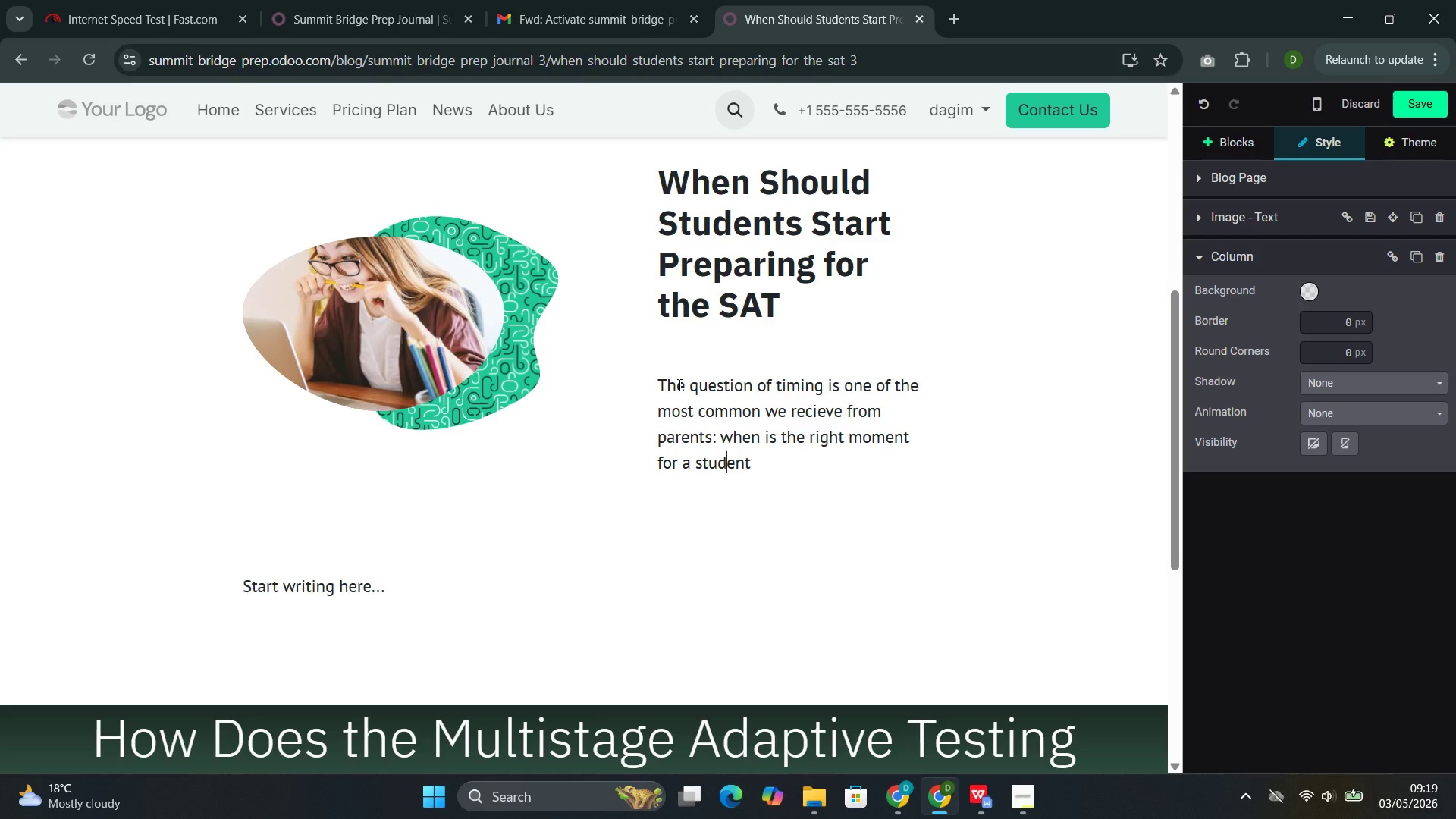 
key(ArrowRight)
 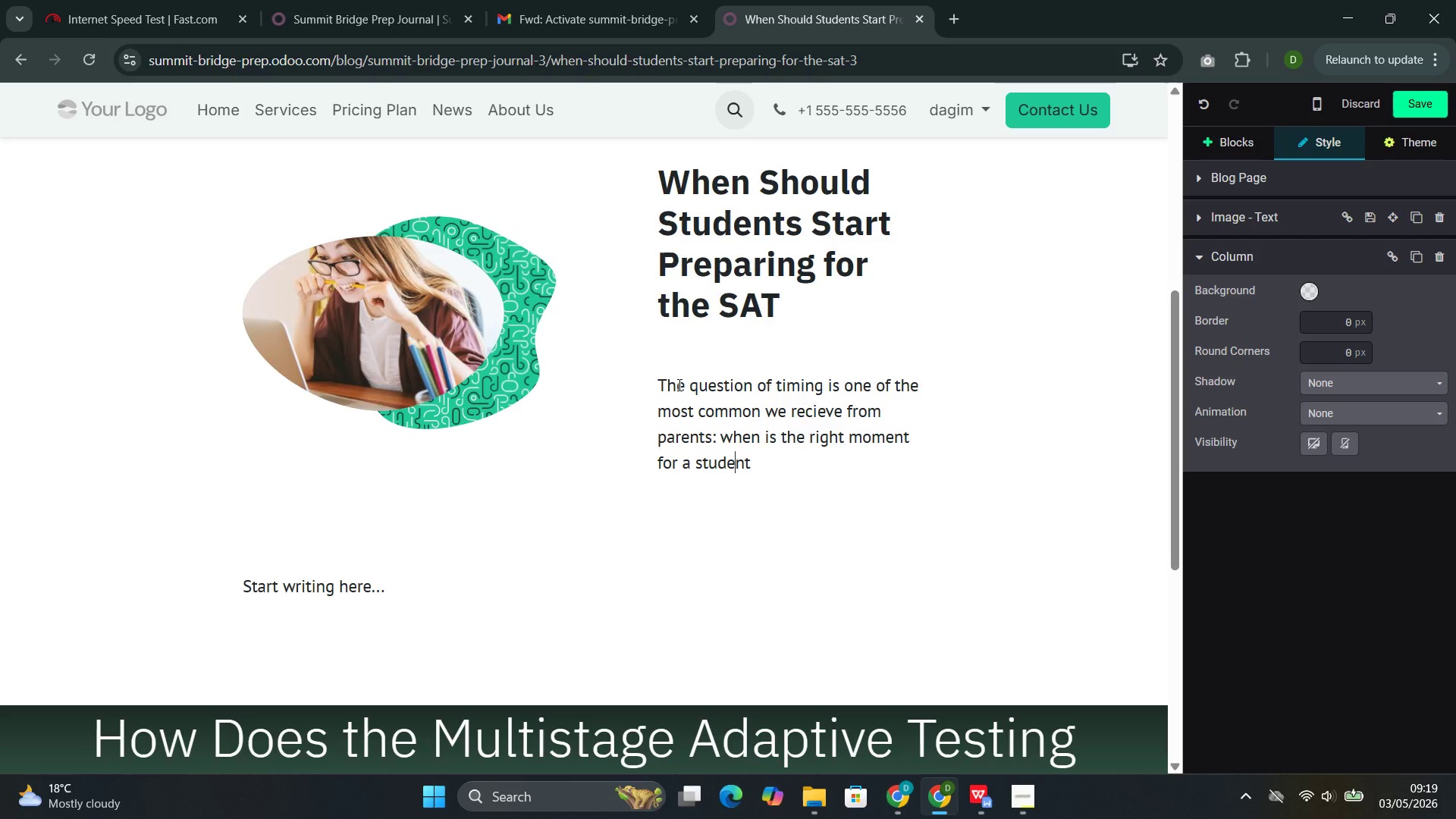 
key(ArrowRight)
 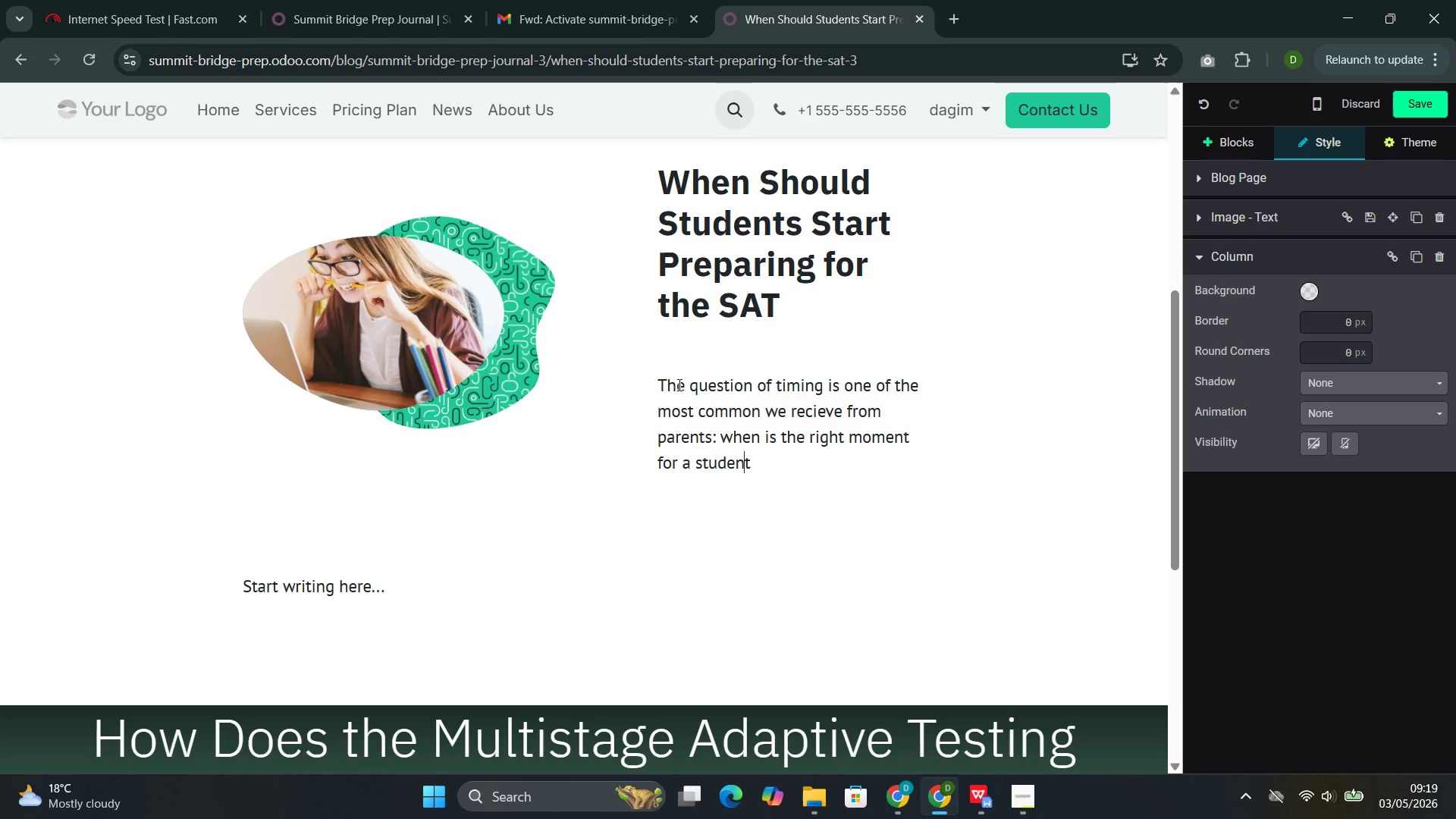 
key(ArrowRight)
 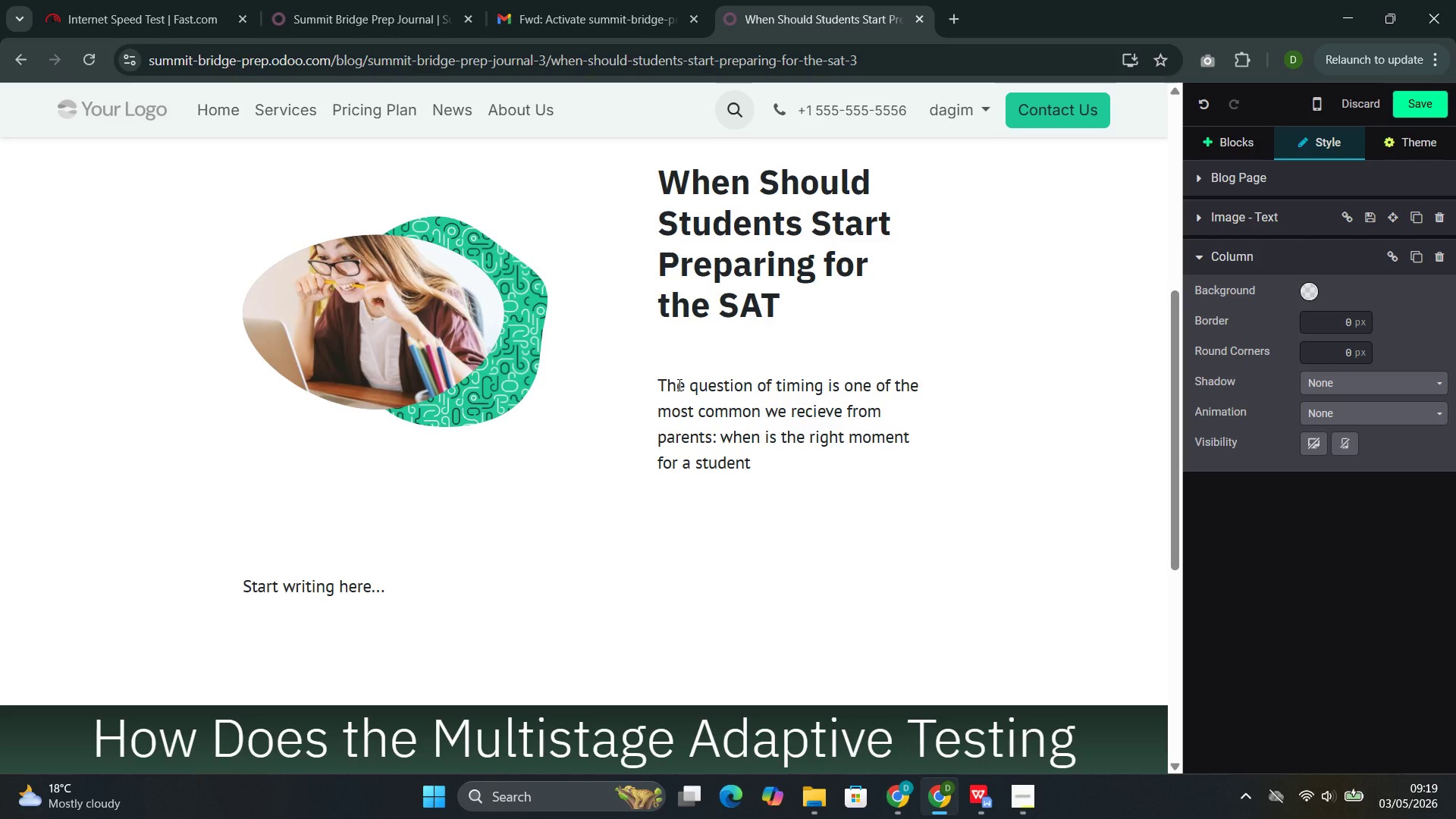 
key(ArrowRight)
 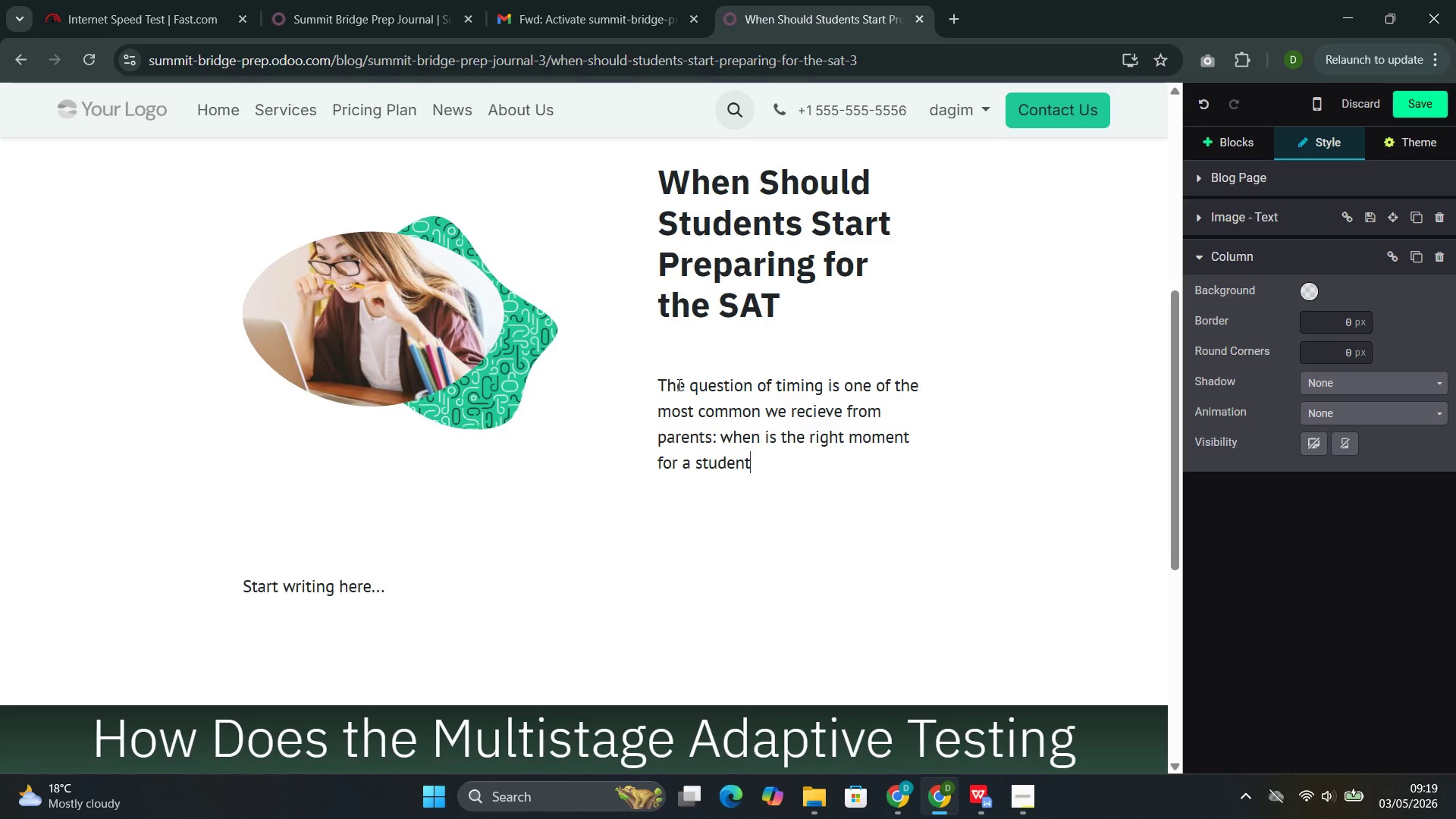 
type( to begin)
 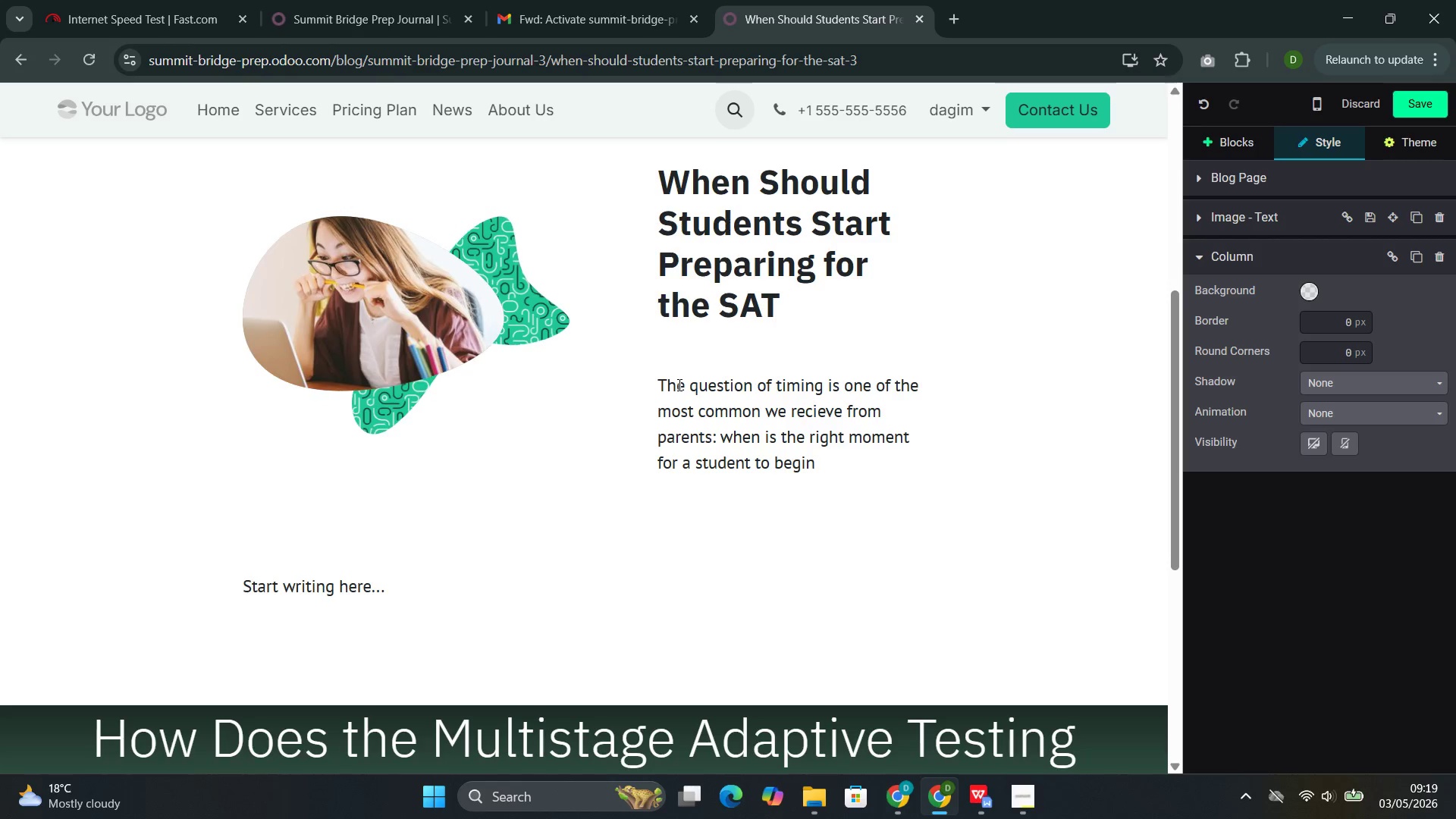 
type( preparing )
 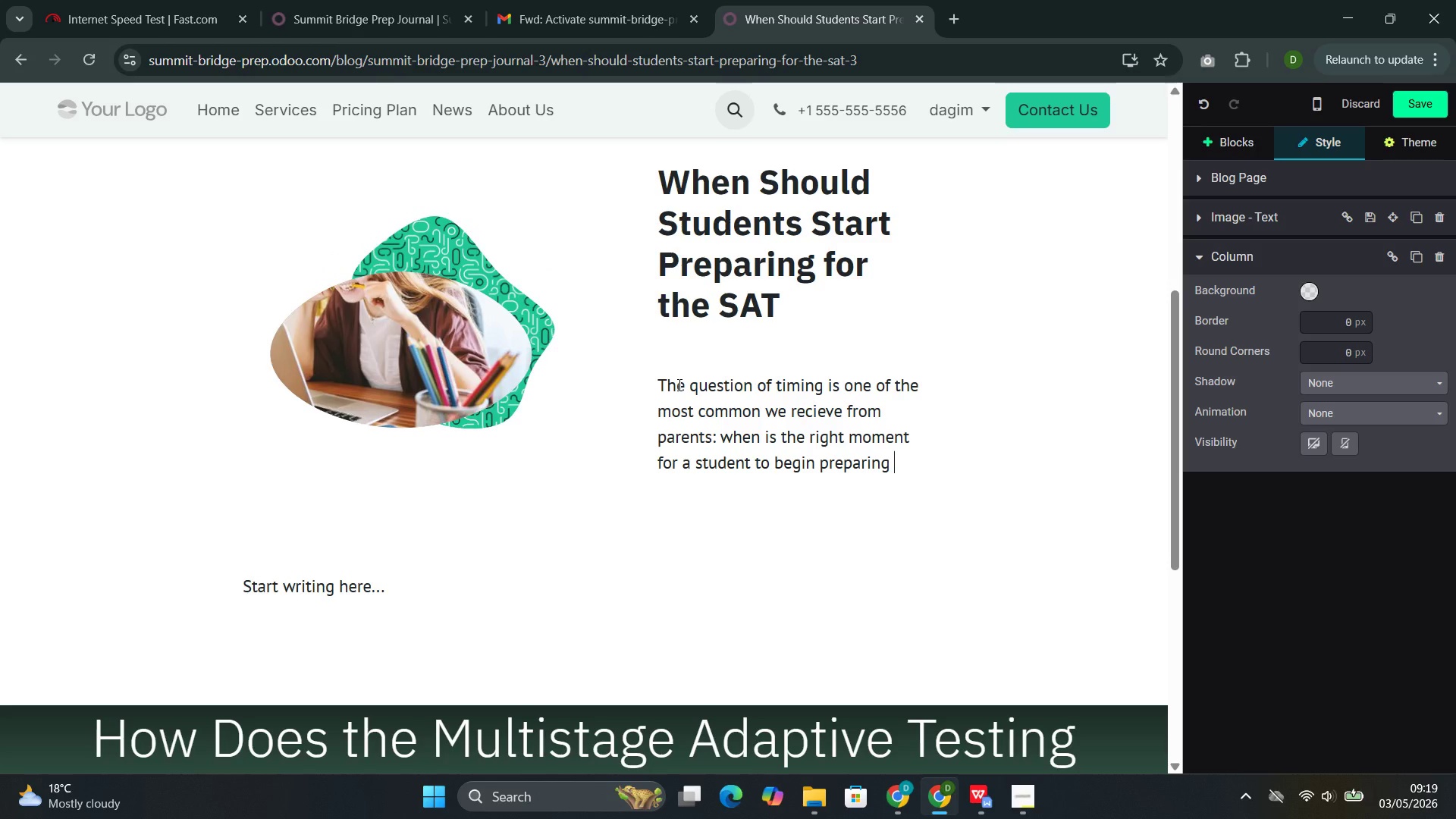 
type(for the SAT? TH4 )
key(Backspace)
key(Backspace)
key(Backspace)
type(he ans)
 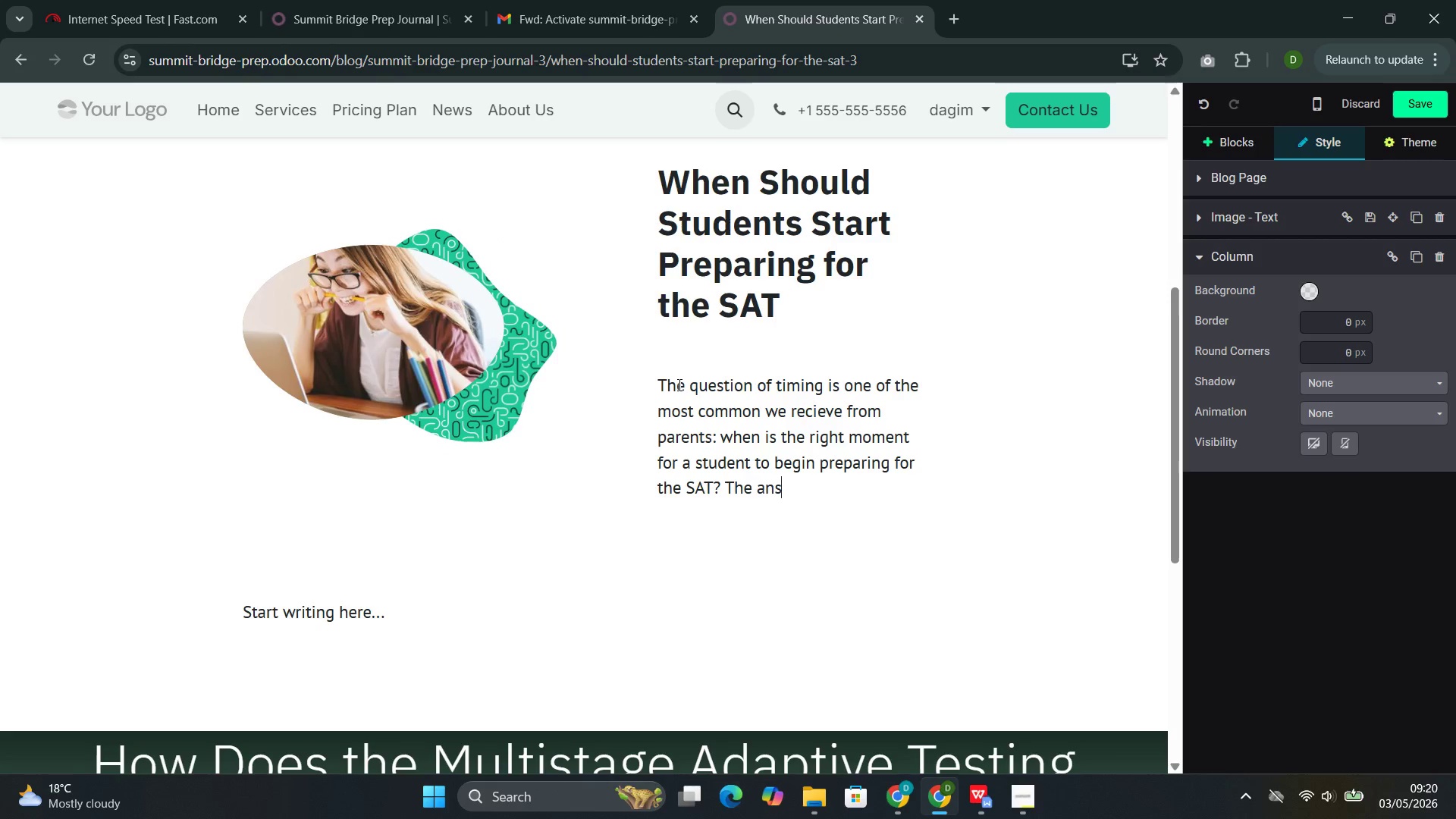 
type(wer dependent)
key(Backspace)
key(Backspace)
key(Backspace)
type(s on several )
 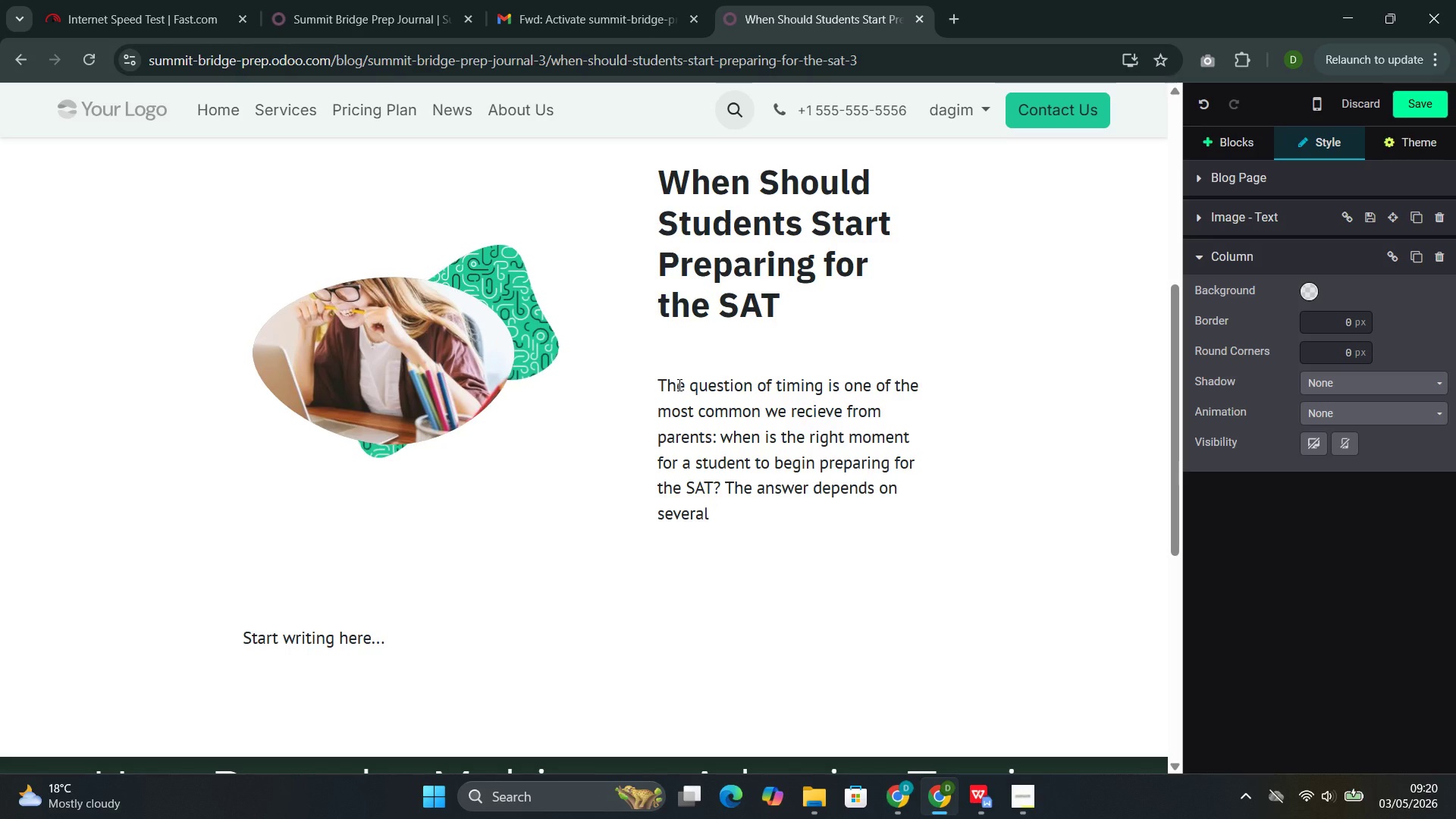 
wait(8.73)
 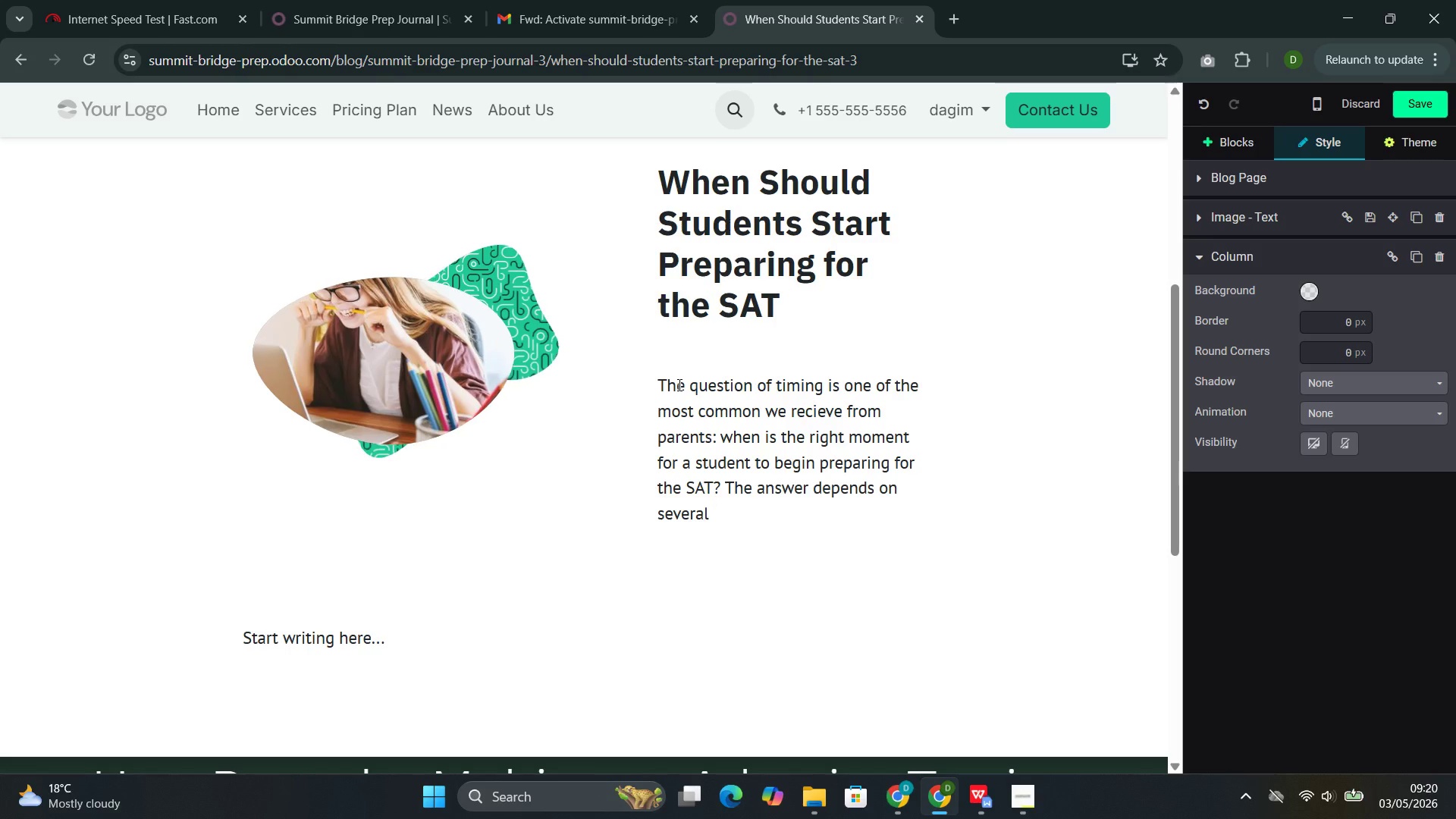 
type(faco)
 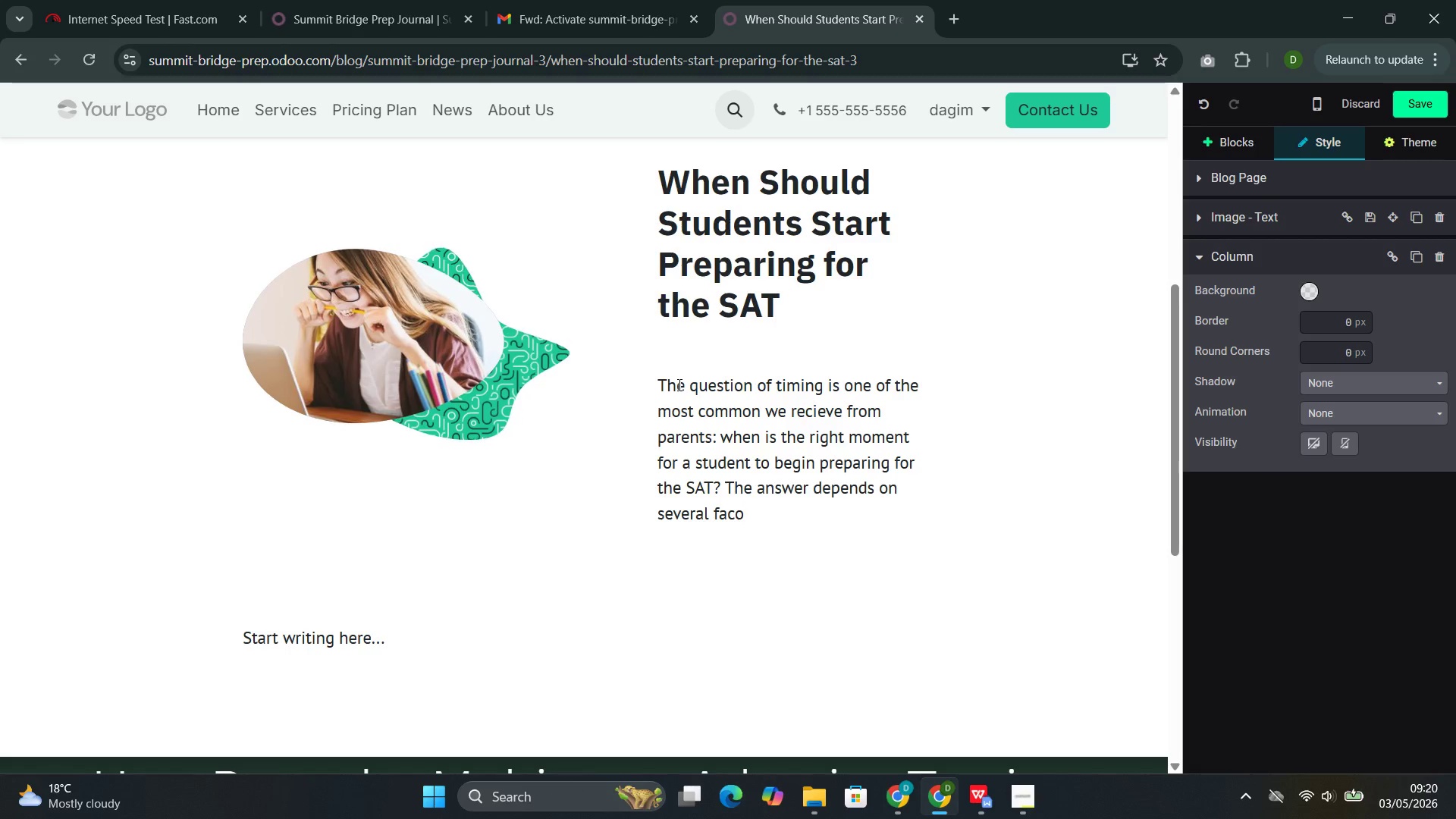 
wait(5.12)
 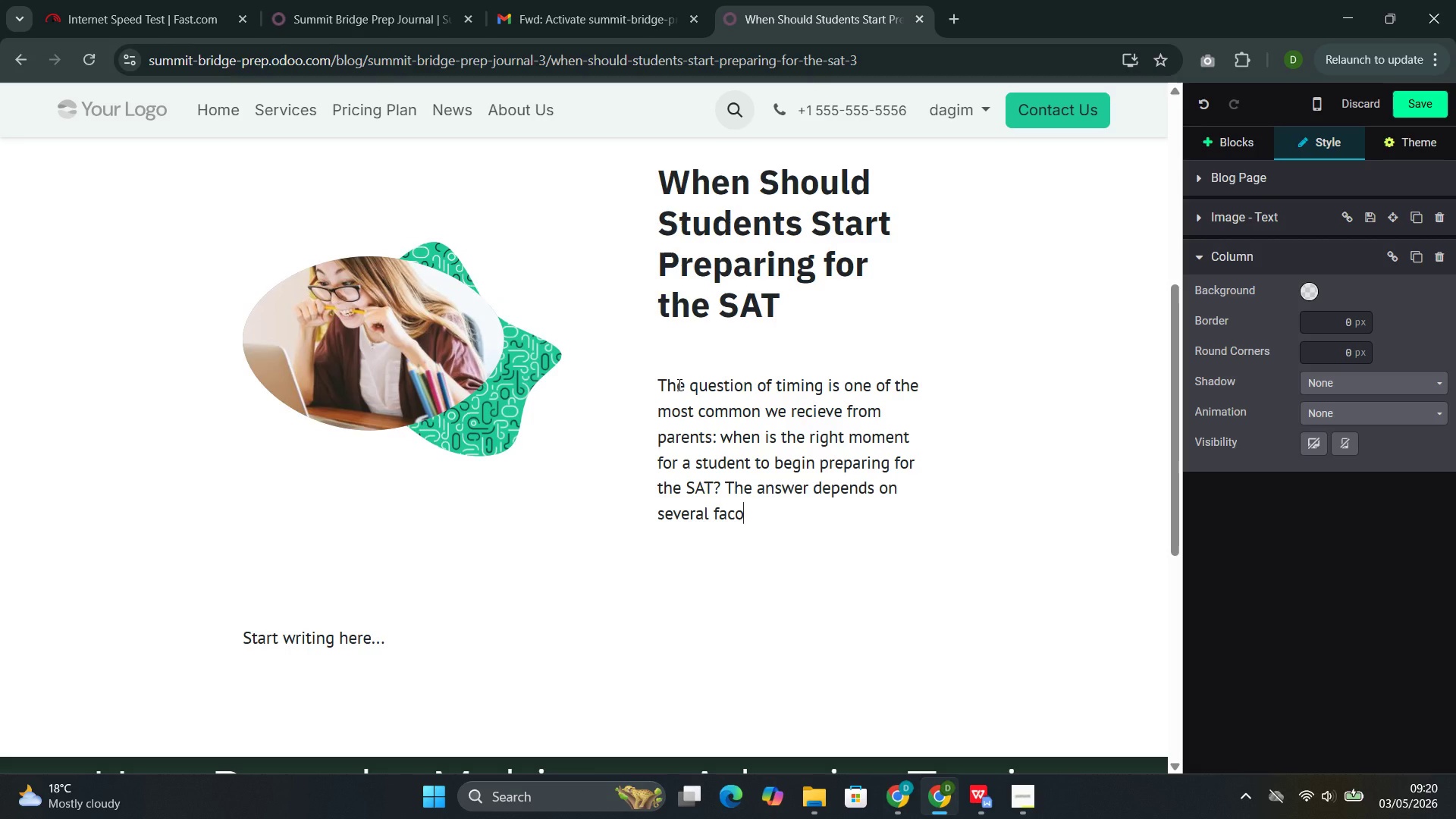 
key(ArrowLeft)
 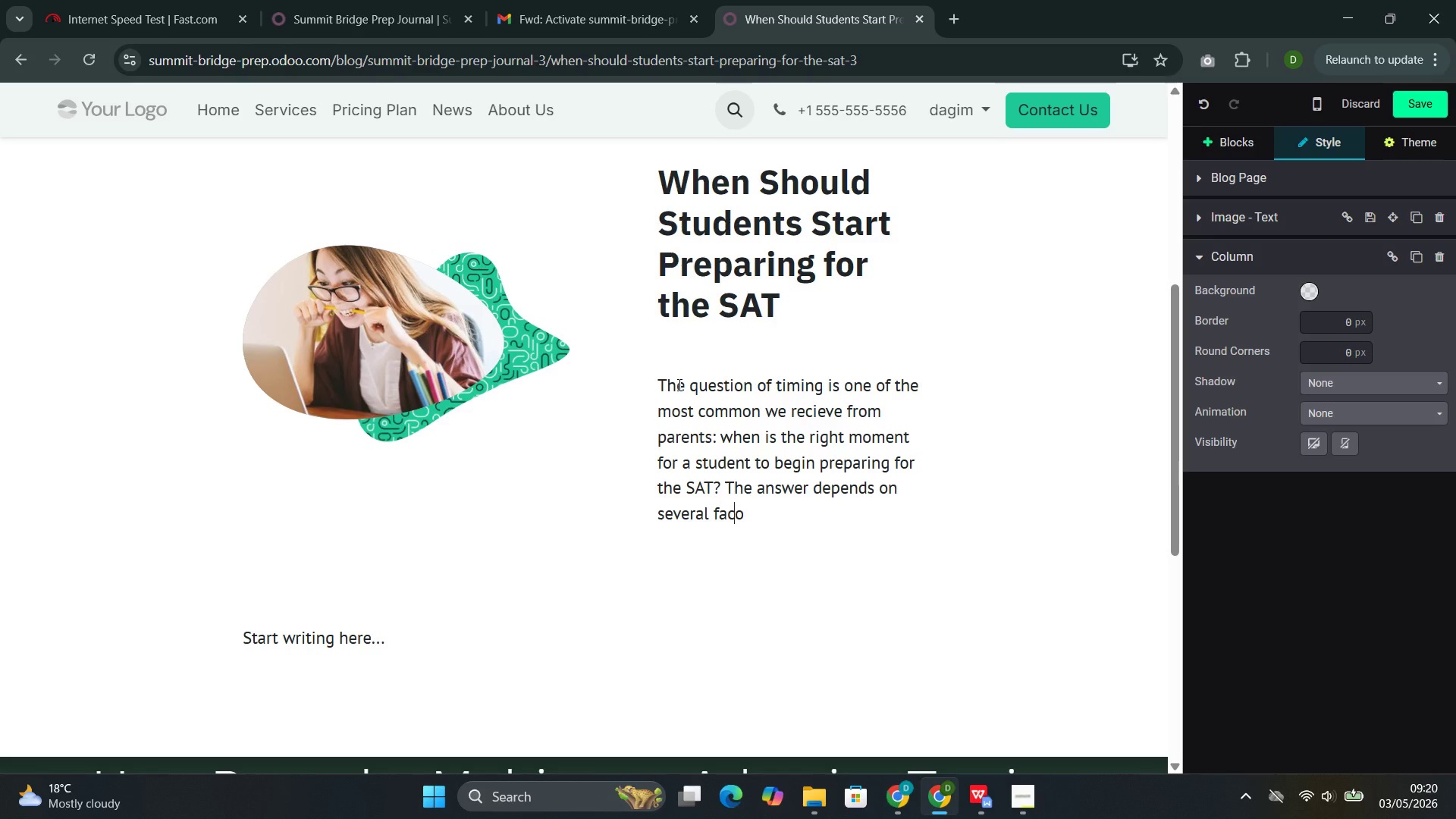 
key(T)
 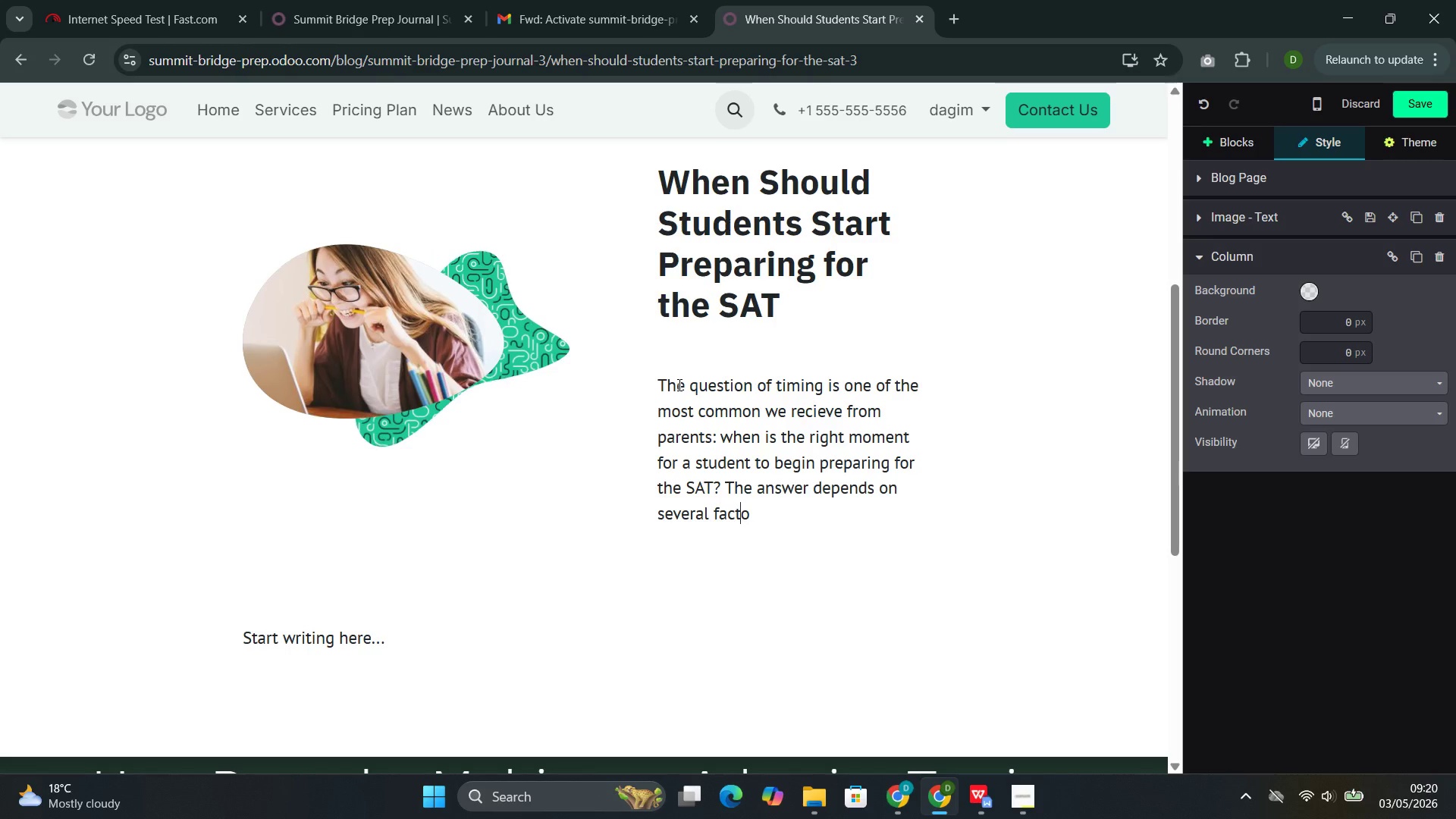 
key(ArrowRight)
 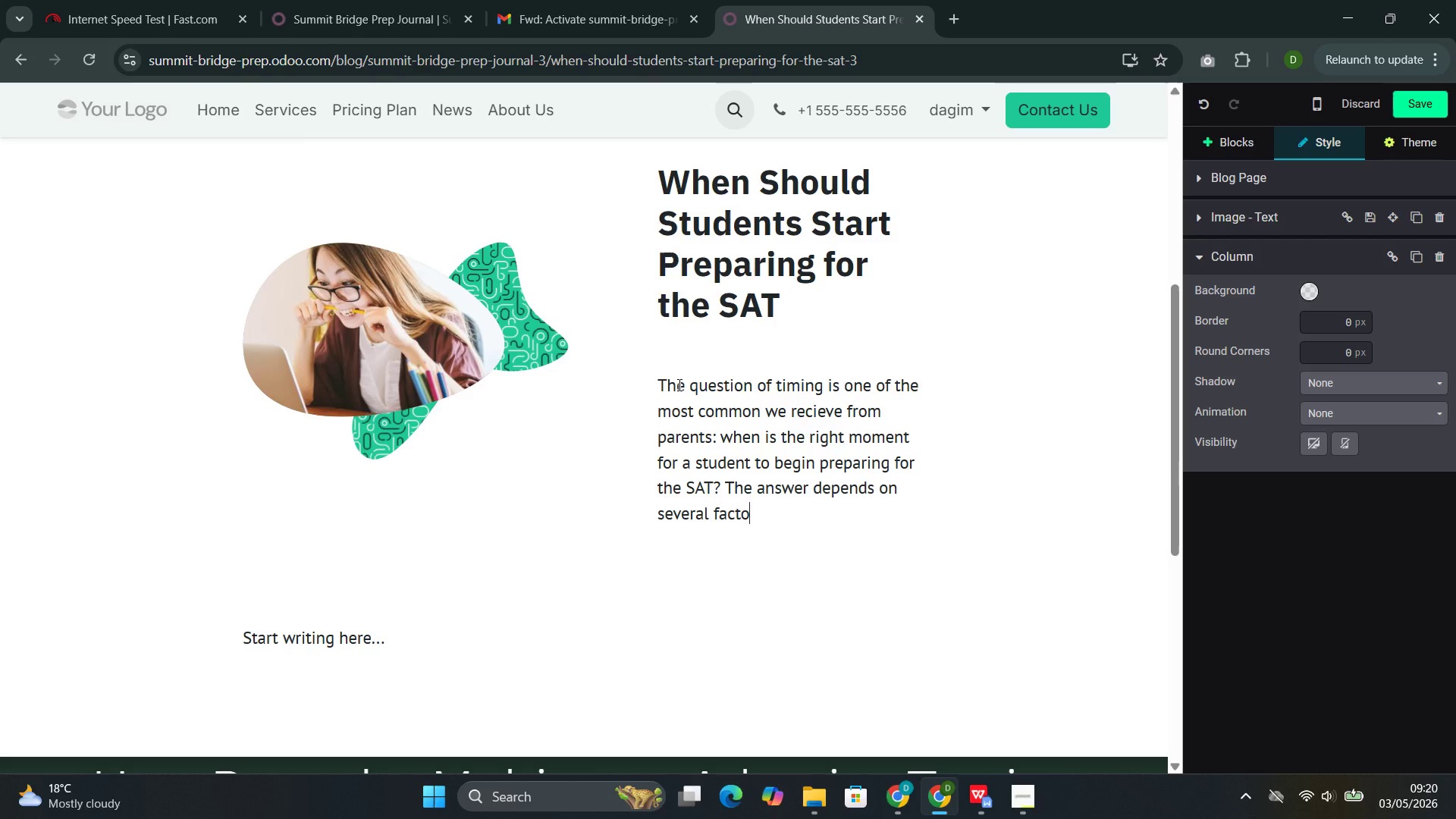 
type(rs )
key(Backspace)
type(-- the student )
key(Backspace)
type('s academic preparation, their target colleges' )
 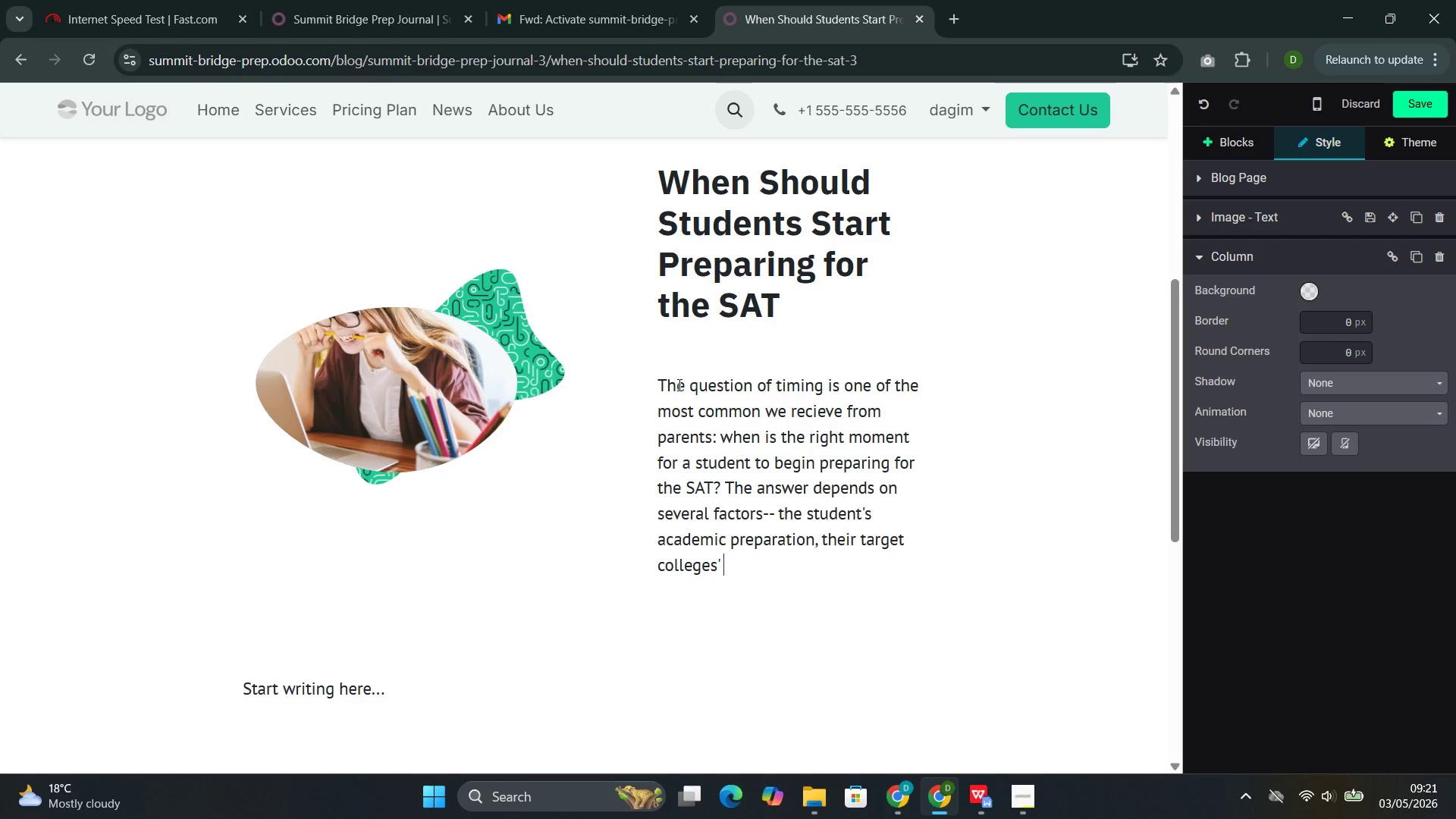 
type(application deadlines )
key(Backspace)
type(, ans)
key(Backspace)
type(d the ub)
key(Backspace)
type(nique opportunuties created)
 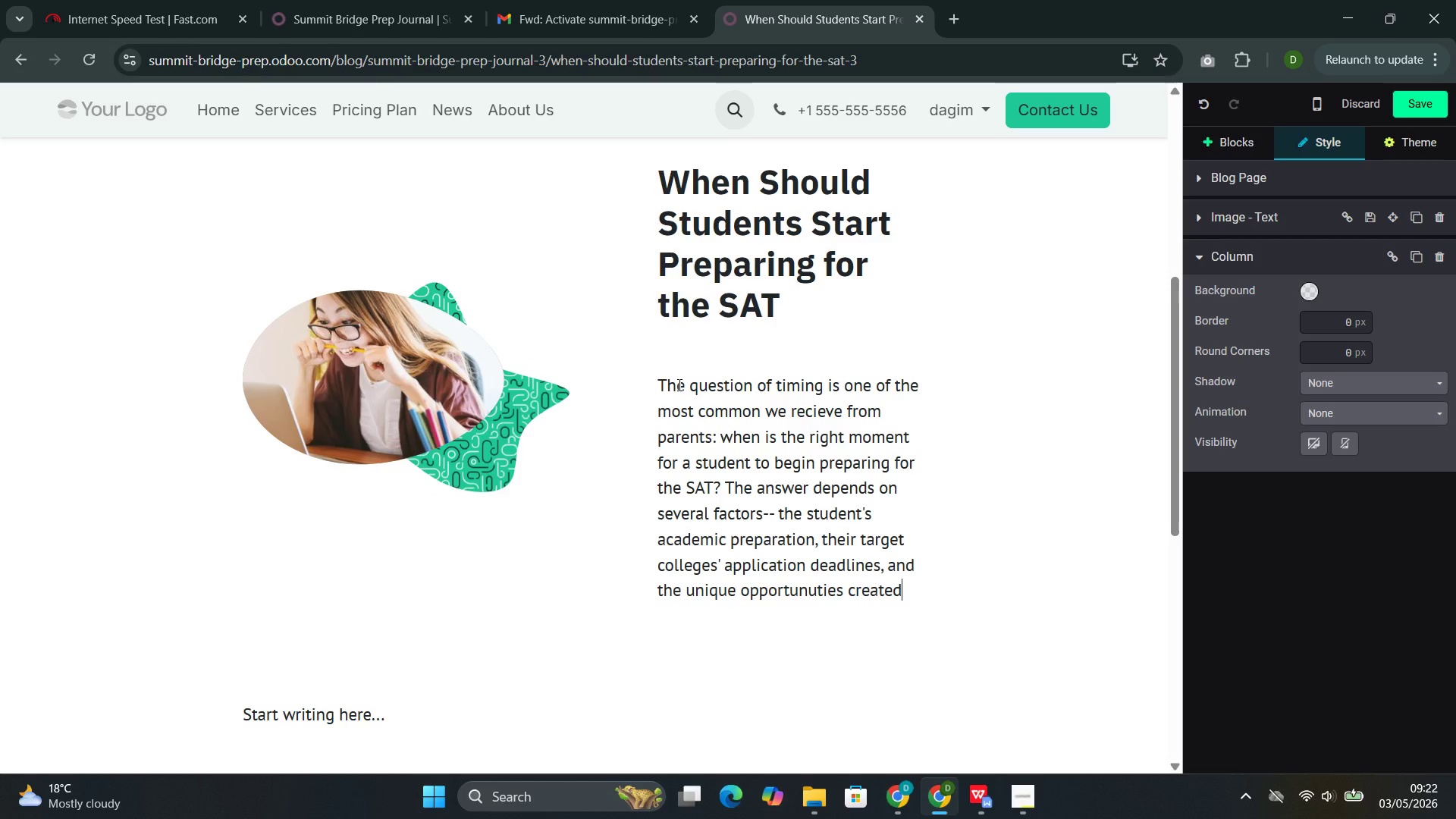 
type( by the new digital )
key(Backspace)
type(tesitn)
 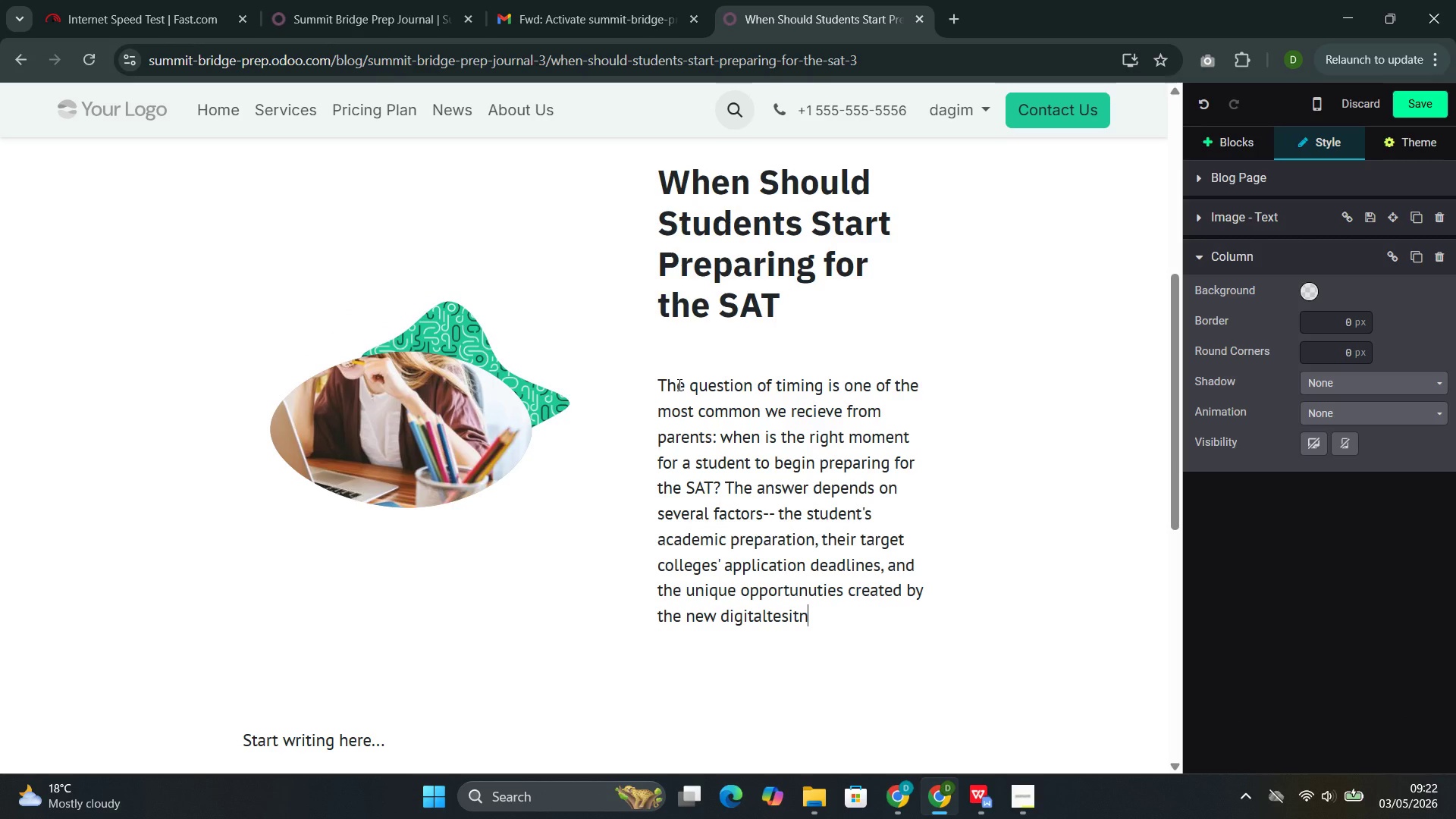 
key(ArrowLeft)
 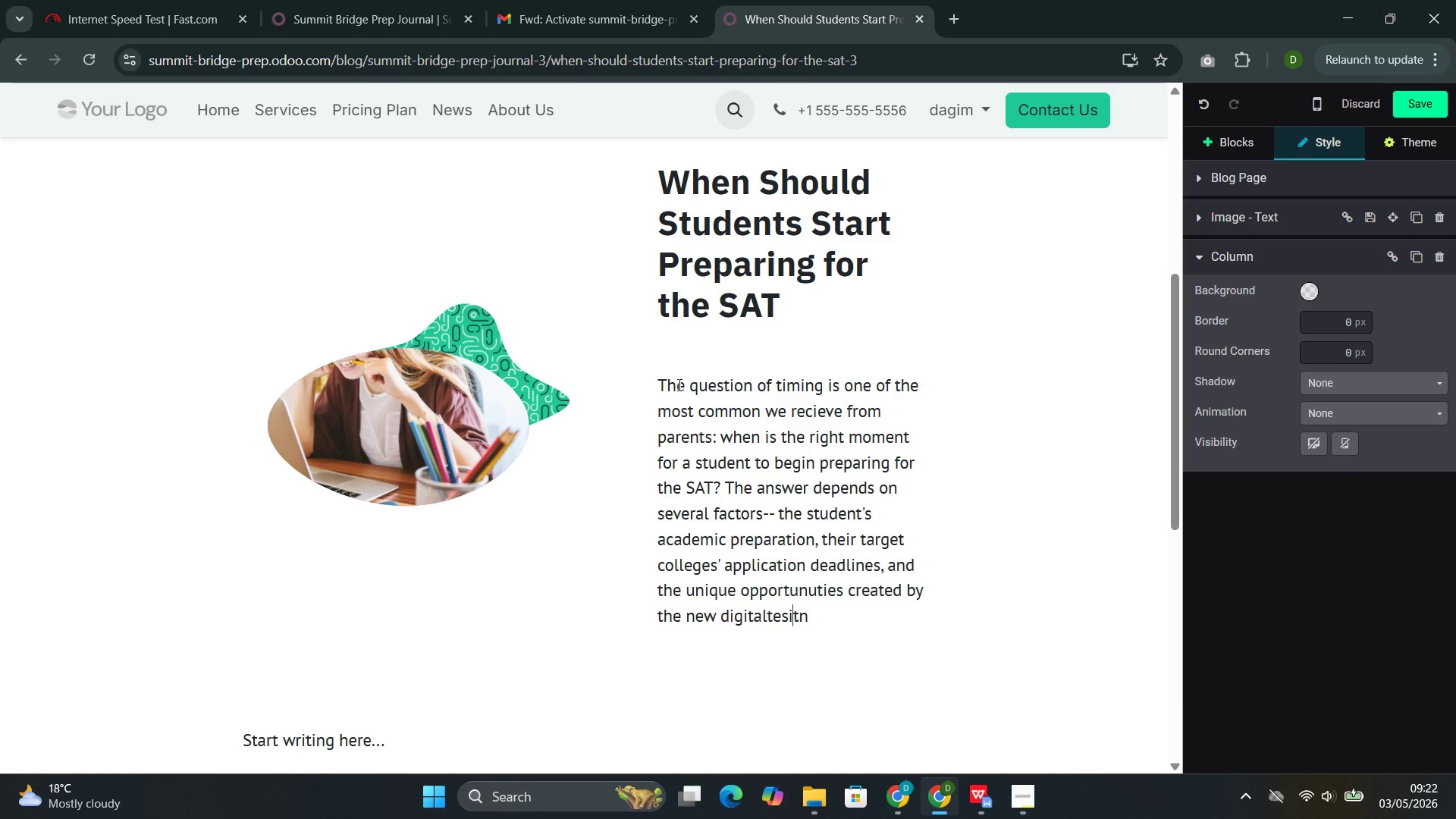 
key(ArrowLeft)
 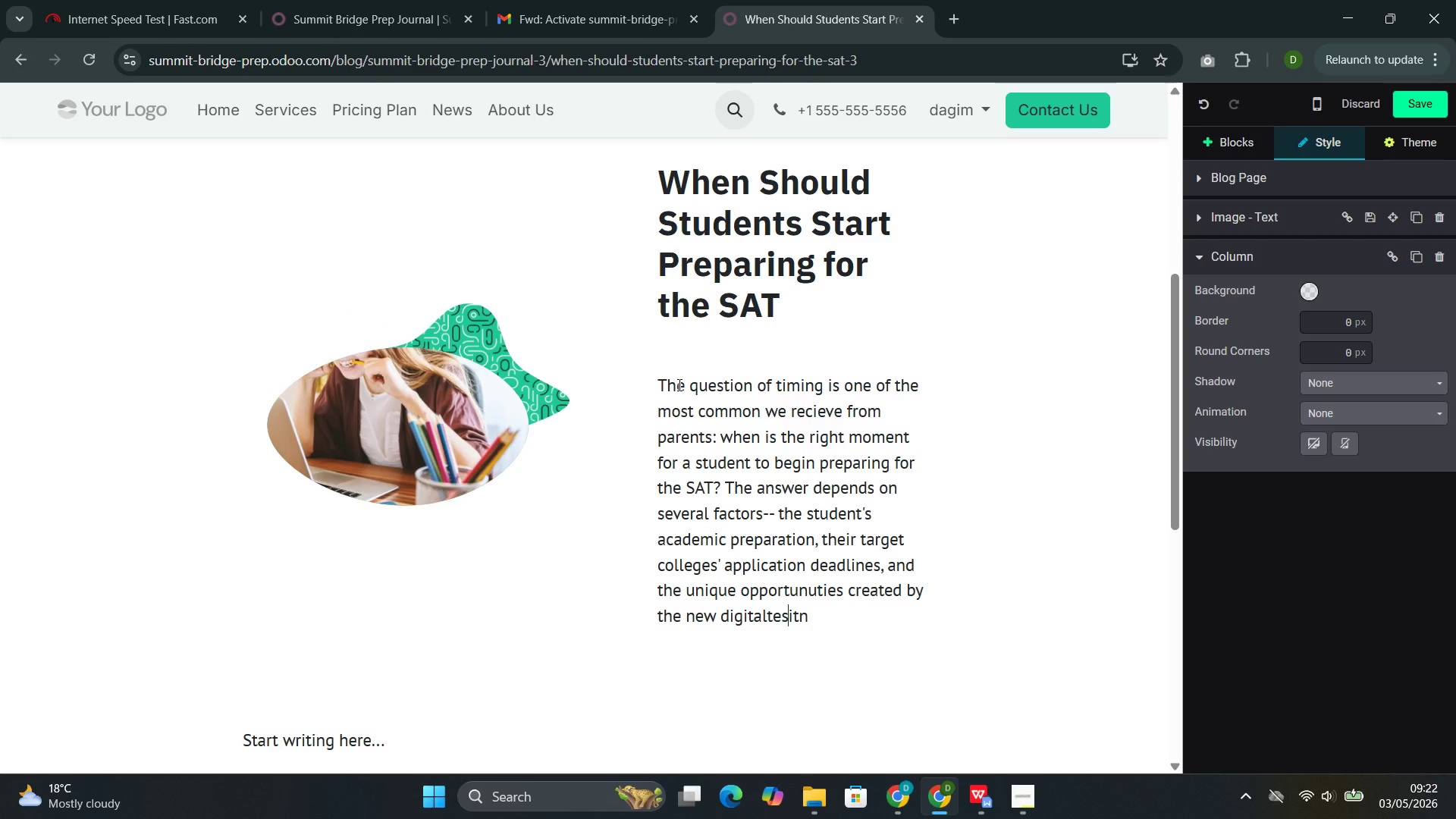 
key(ArrowLeft)
 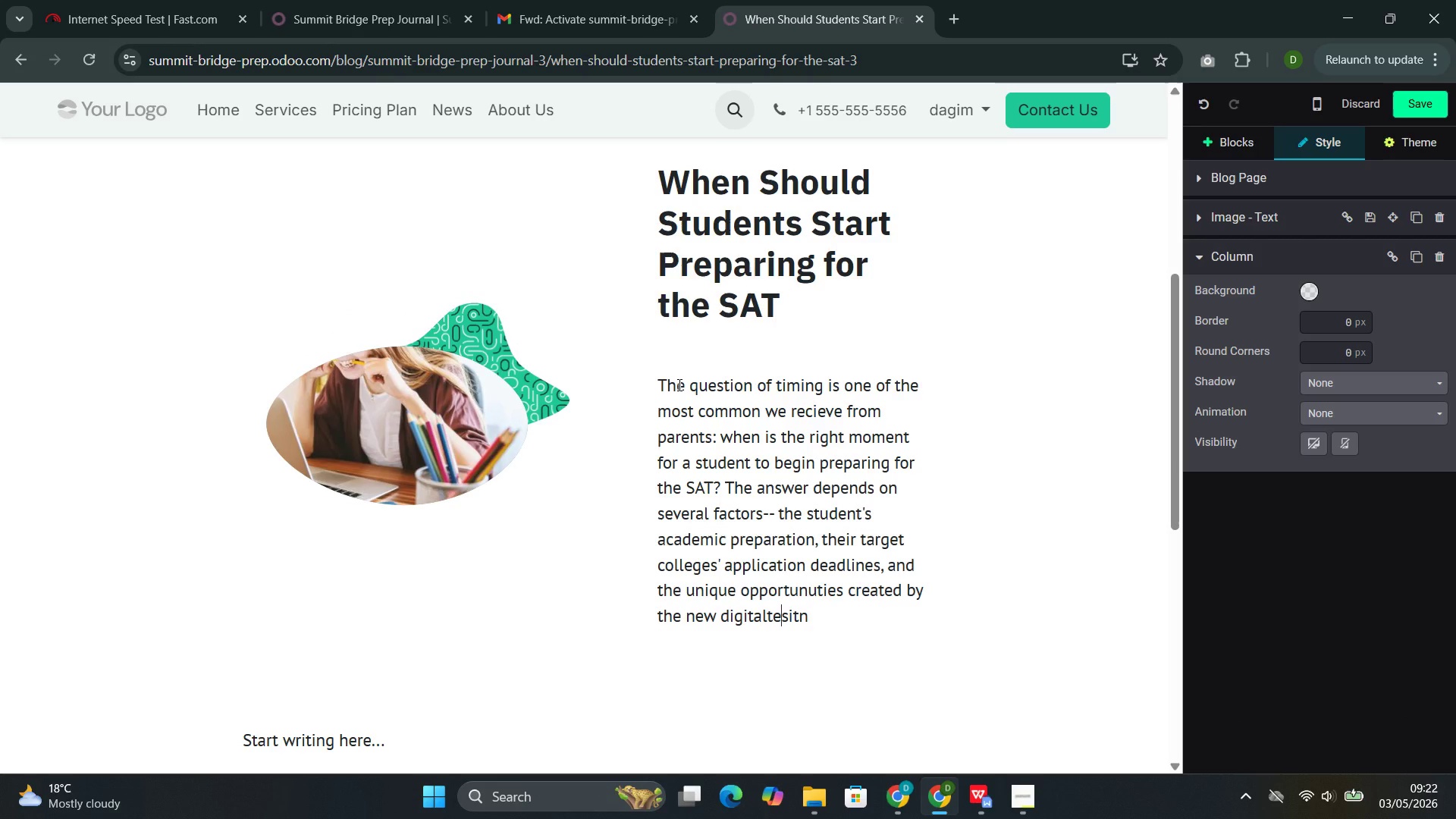 
key(ArrowLeft)
 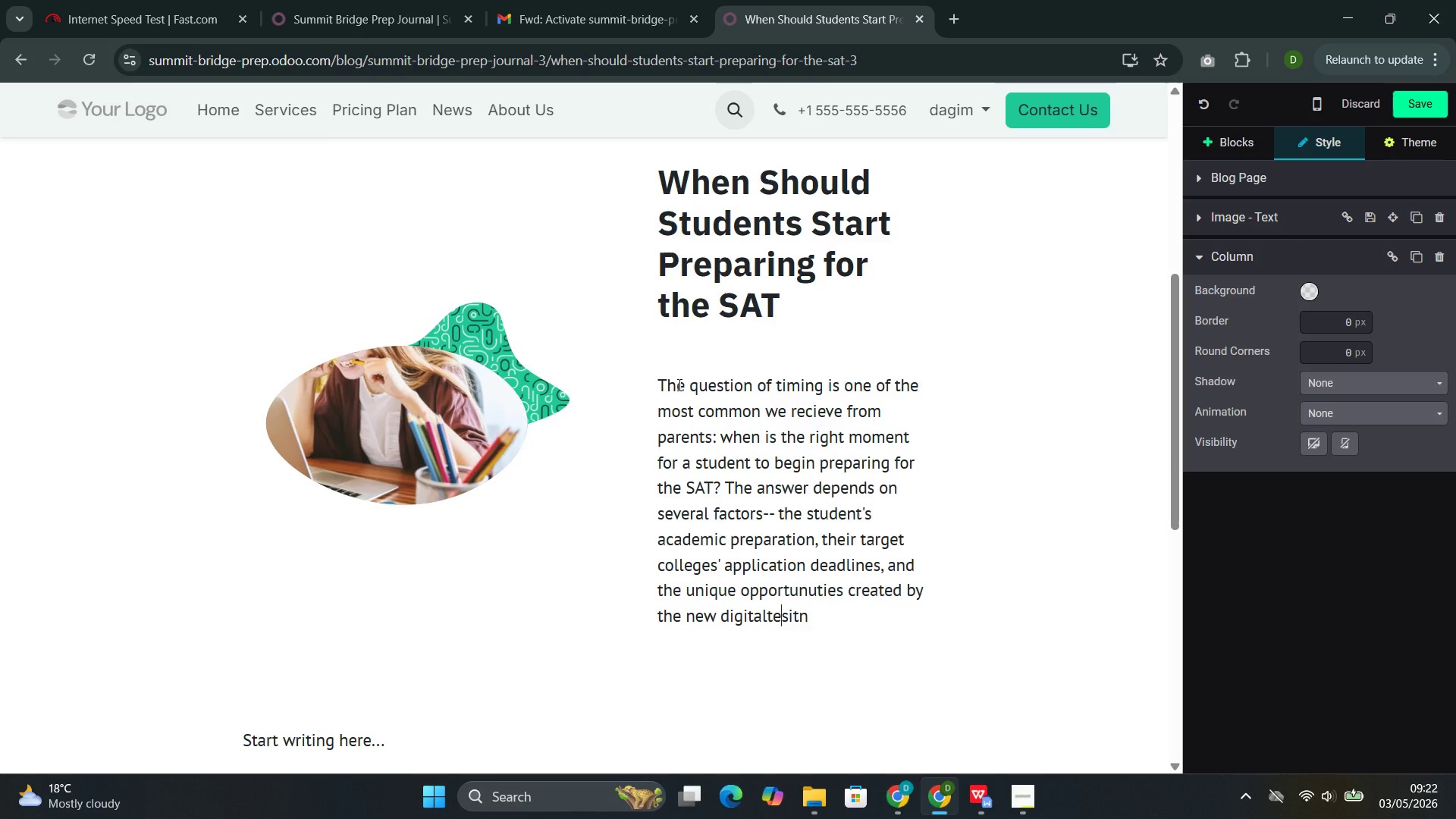 
key(ArrowLeft)
 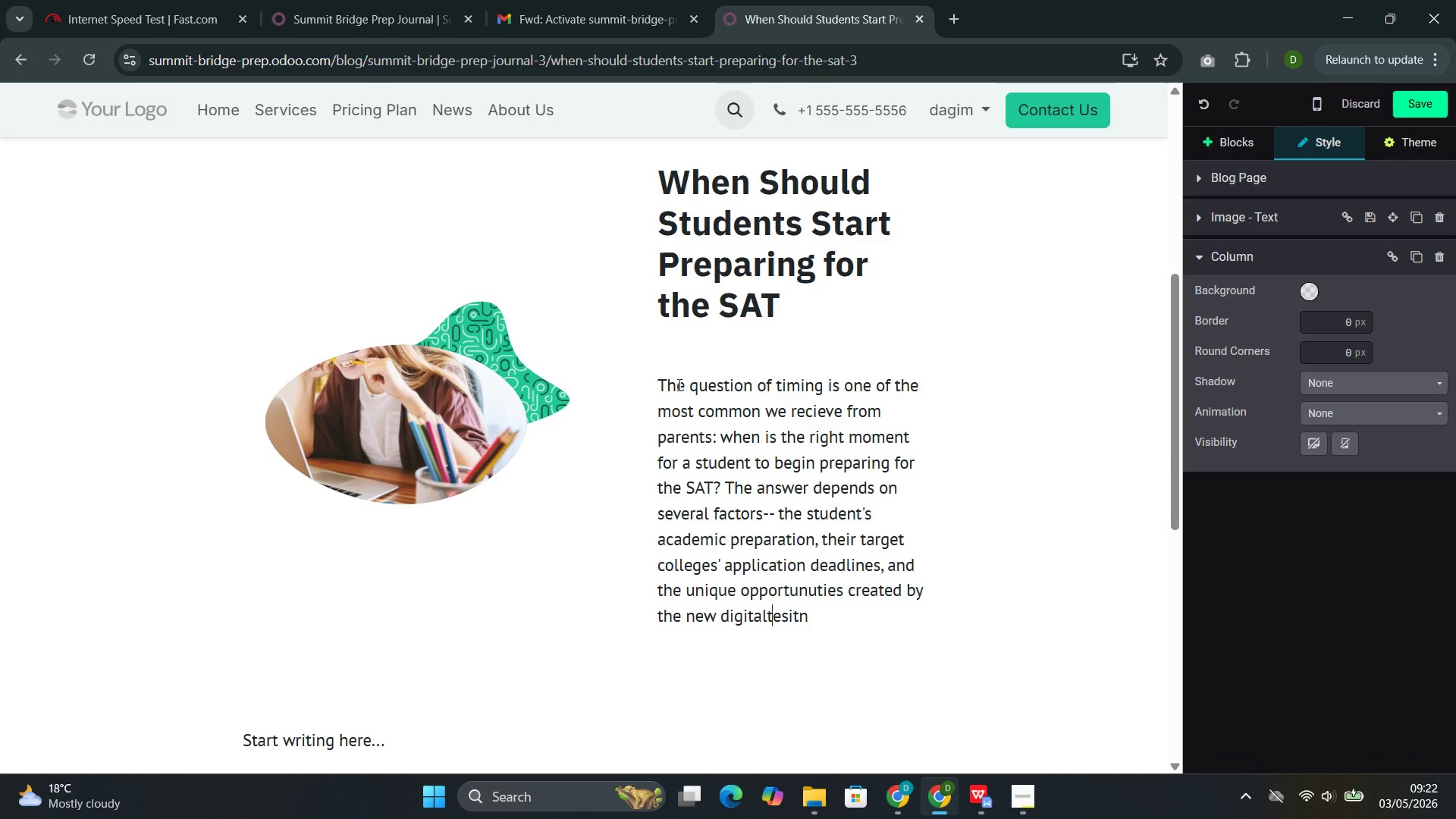 
key(ArrowLeft)
 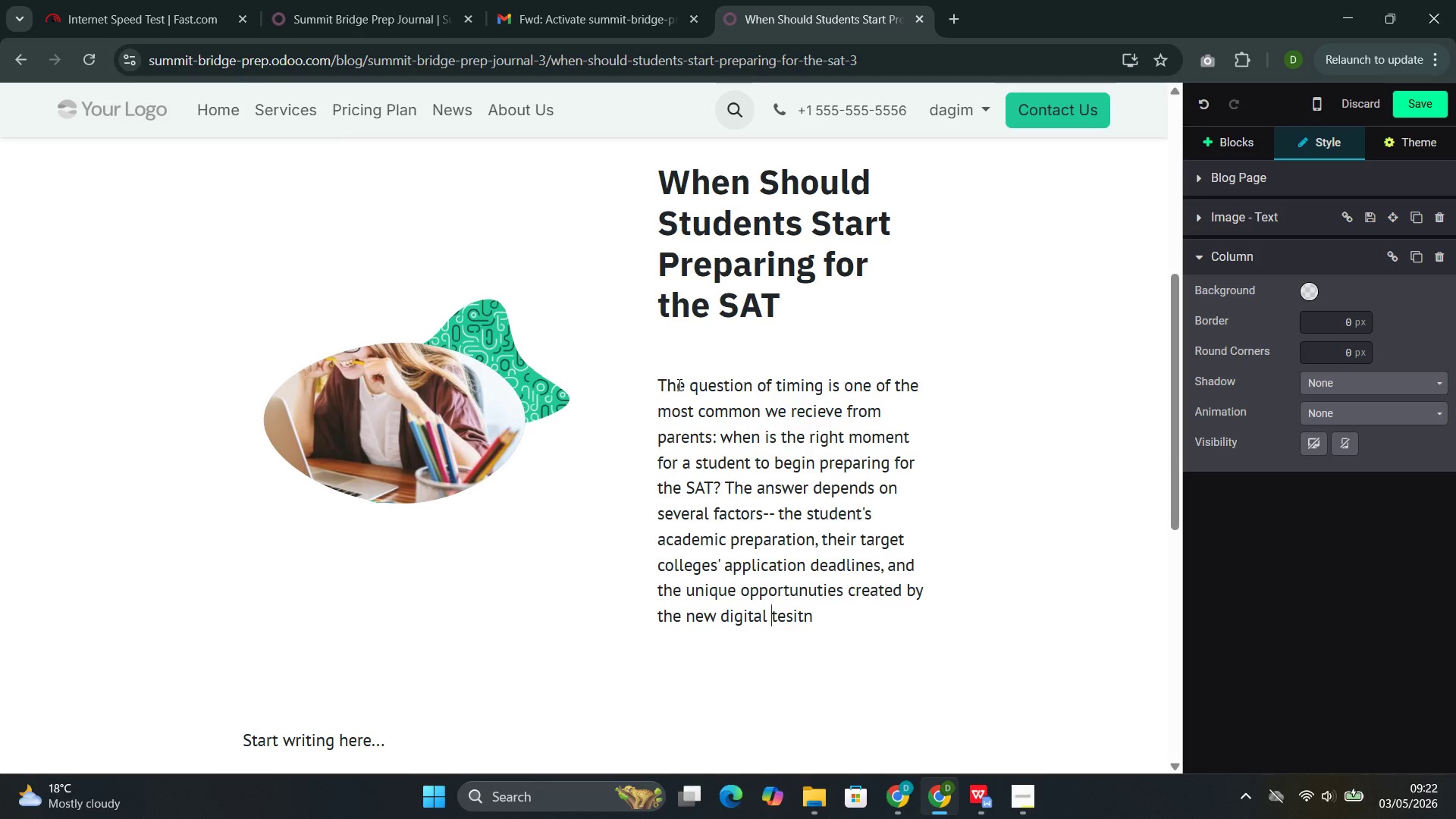 
key(Space)
 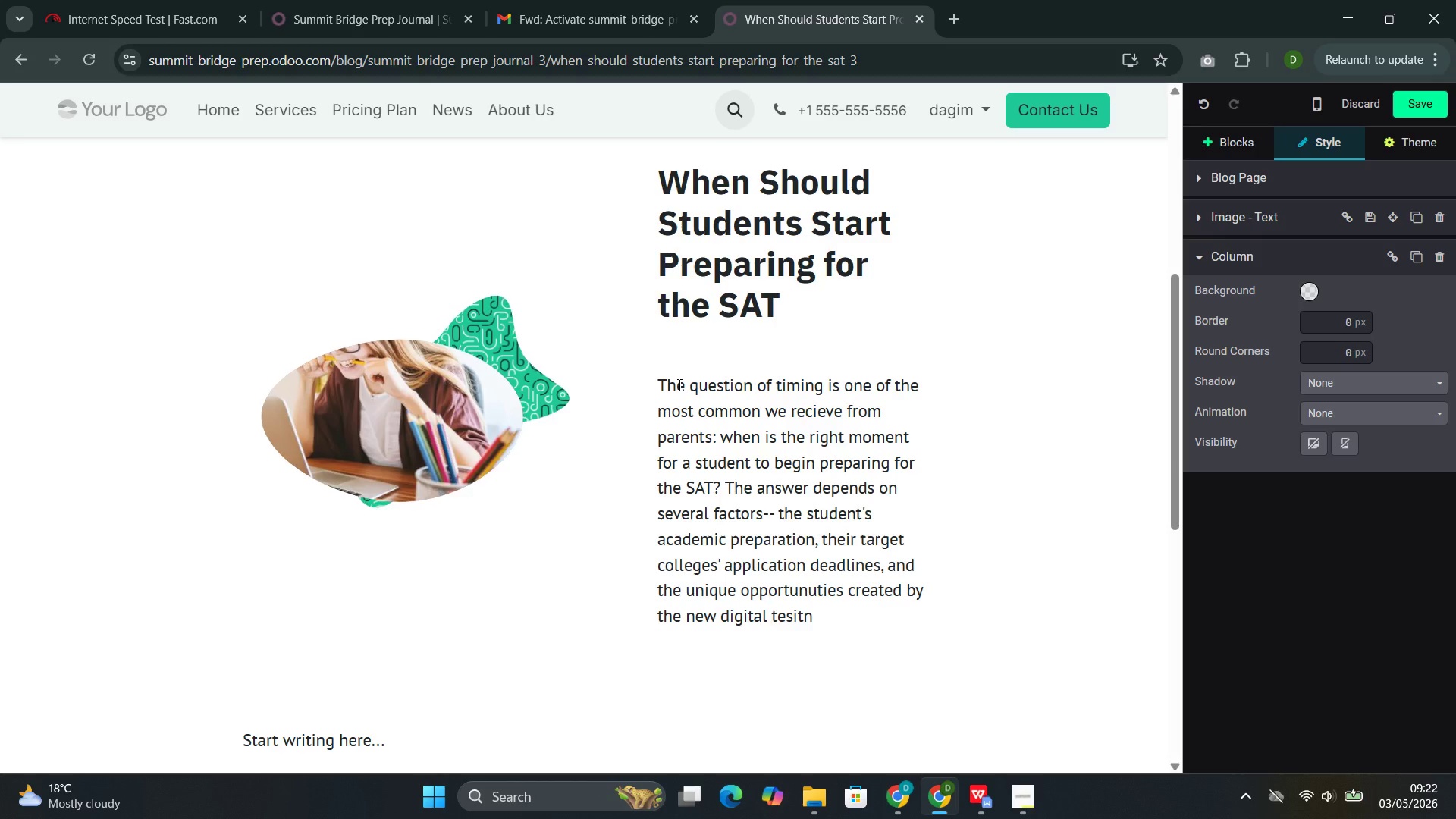 
key(ArrowRight)
 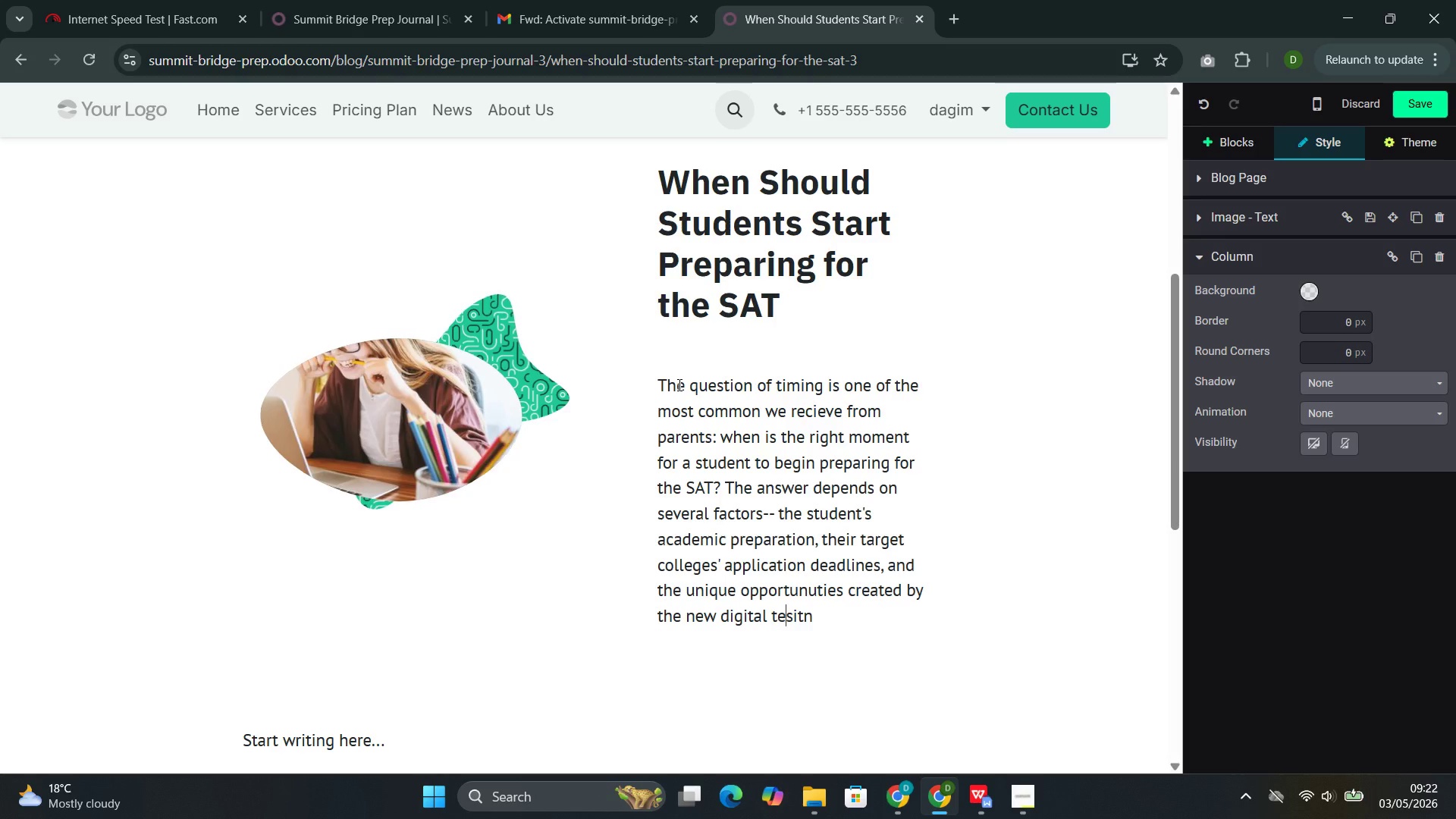 
key(ArrowRight)
 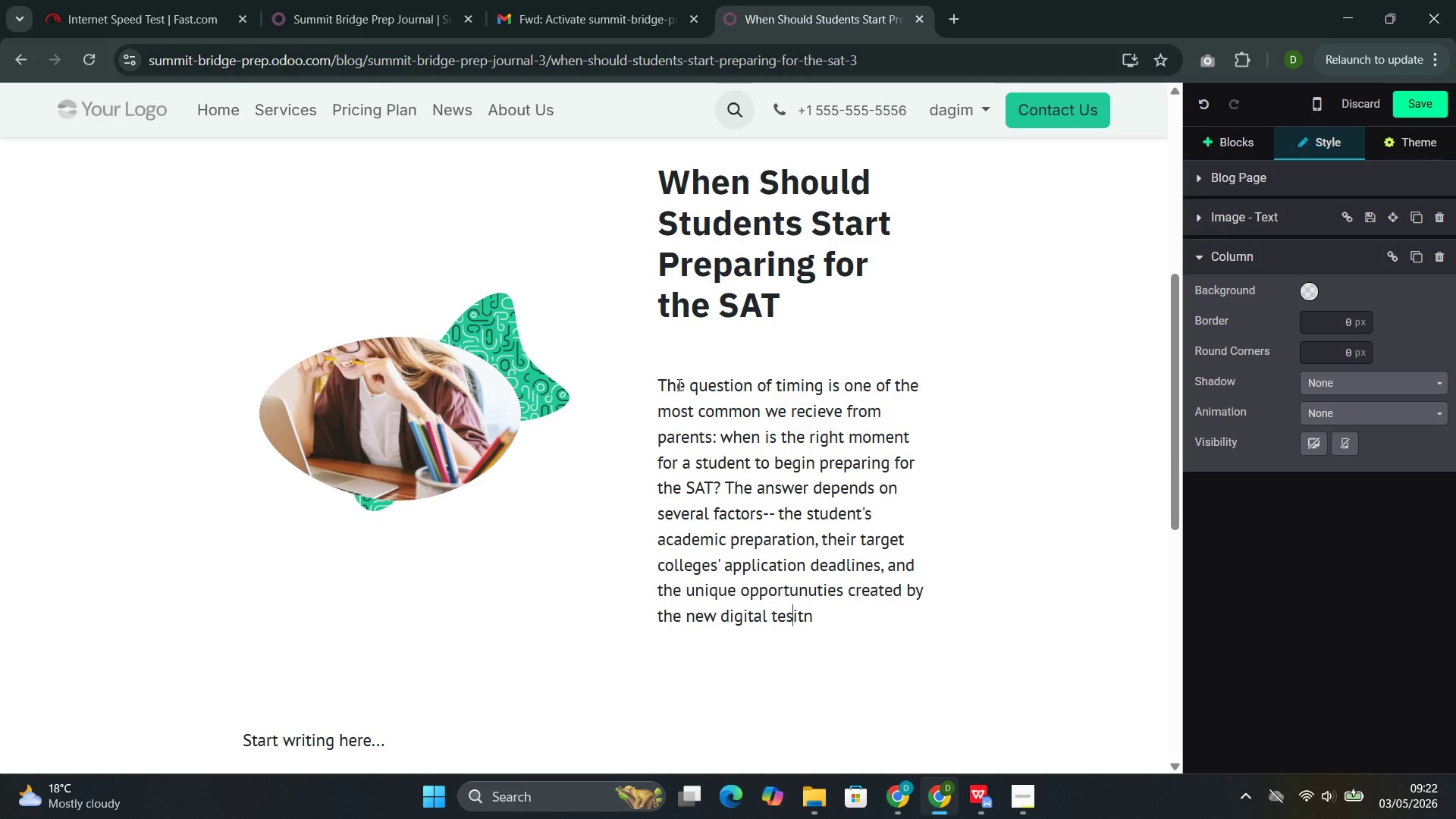 
key(ArrowRight)
 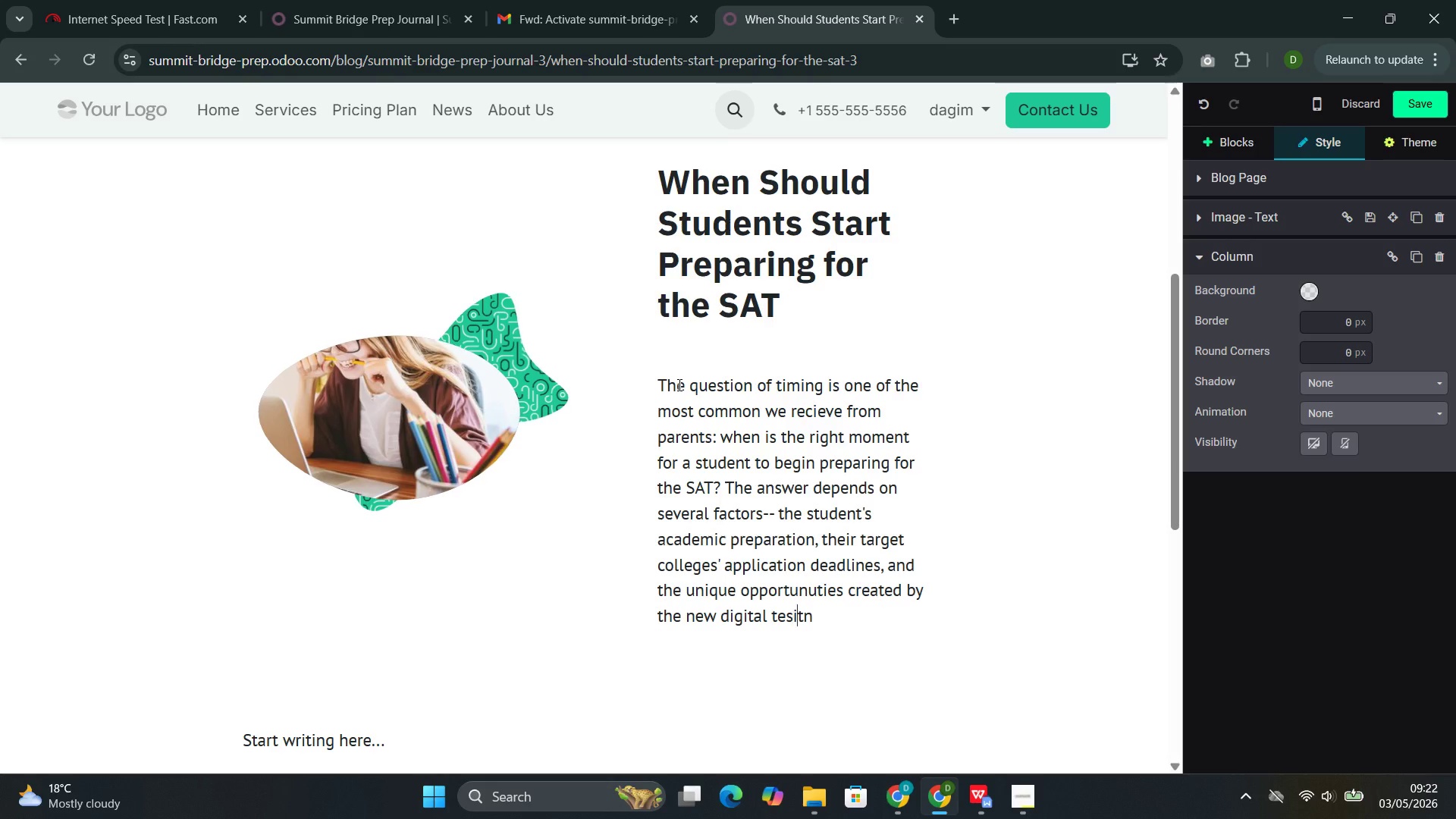 
key(ArrowRight)
 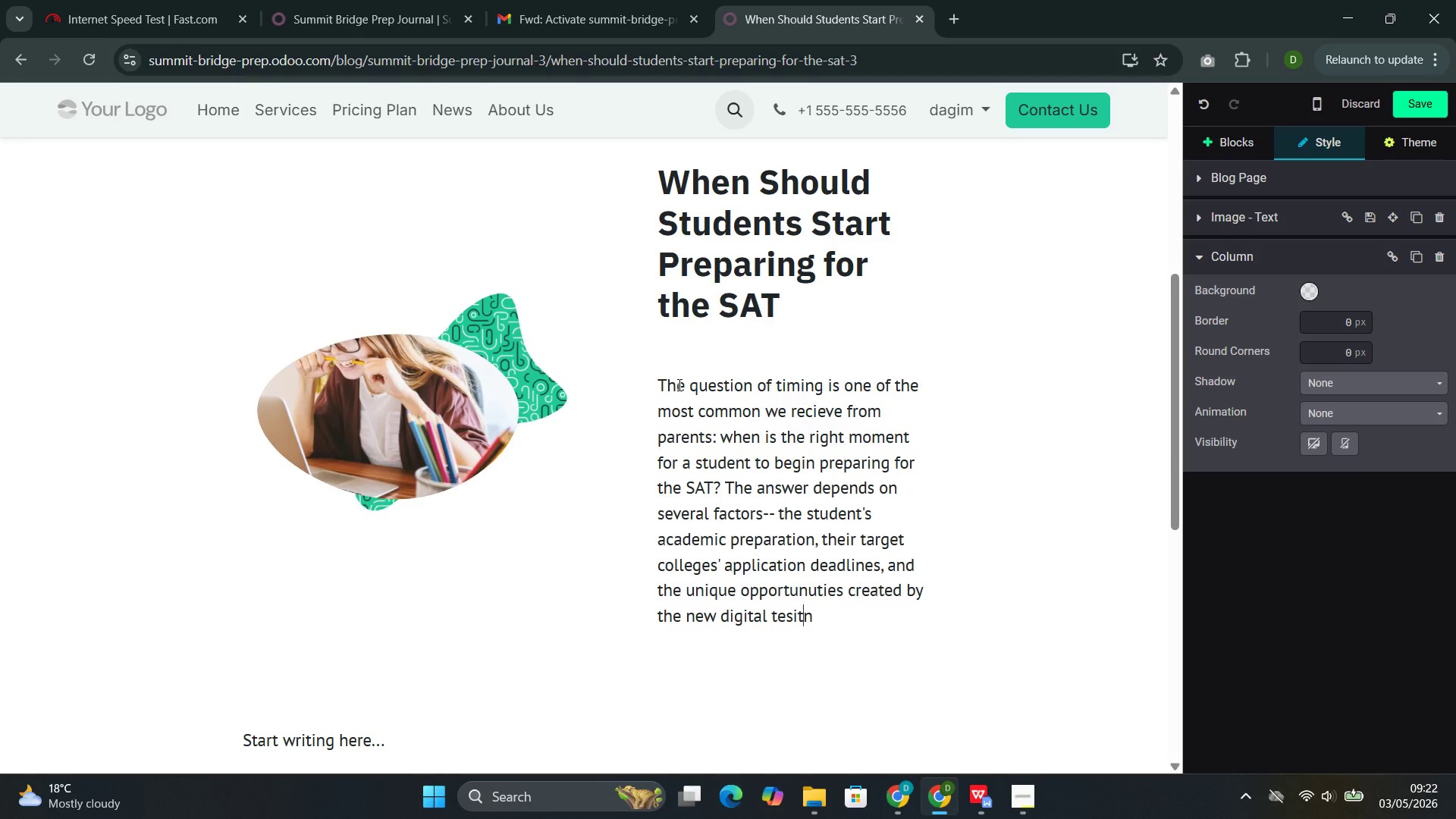 
key(ArrowRight)
 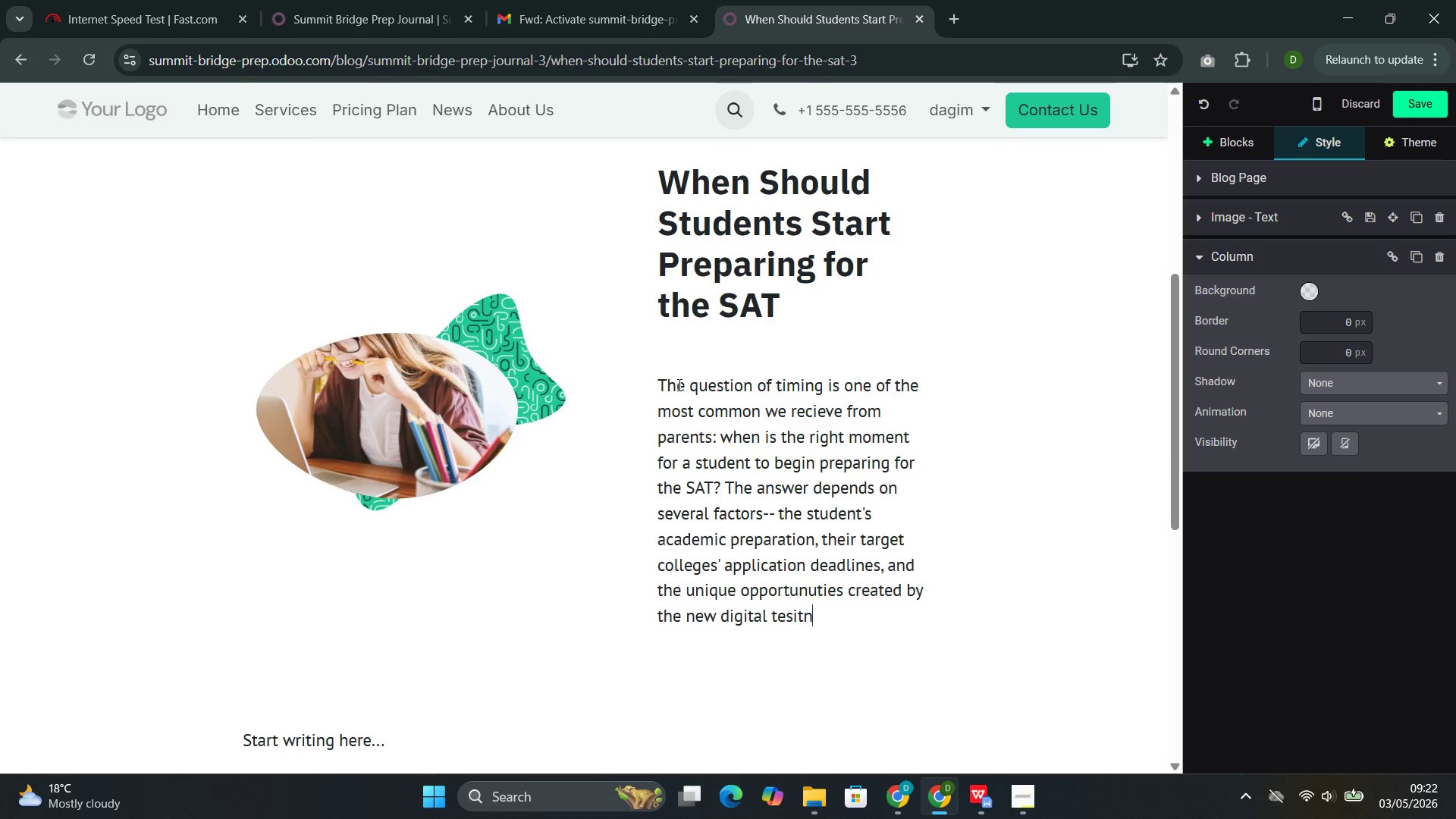 
key(ArrowRight)
 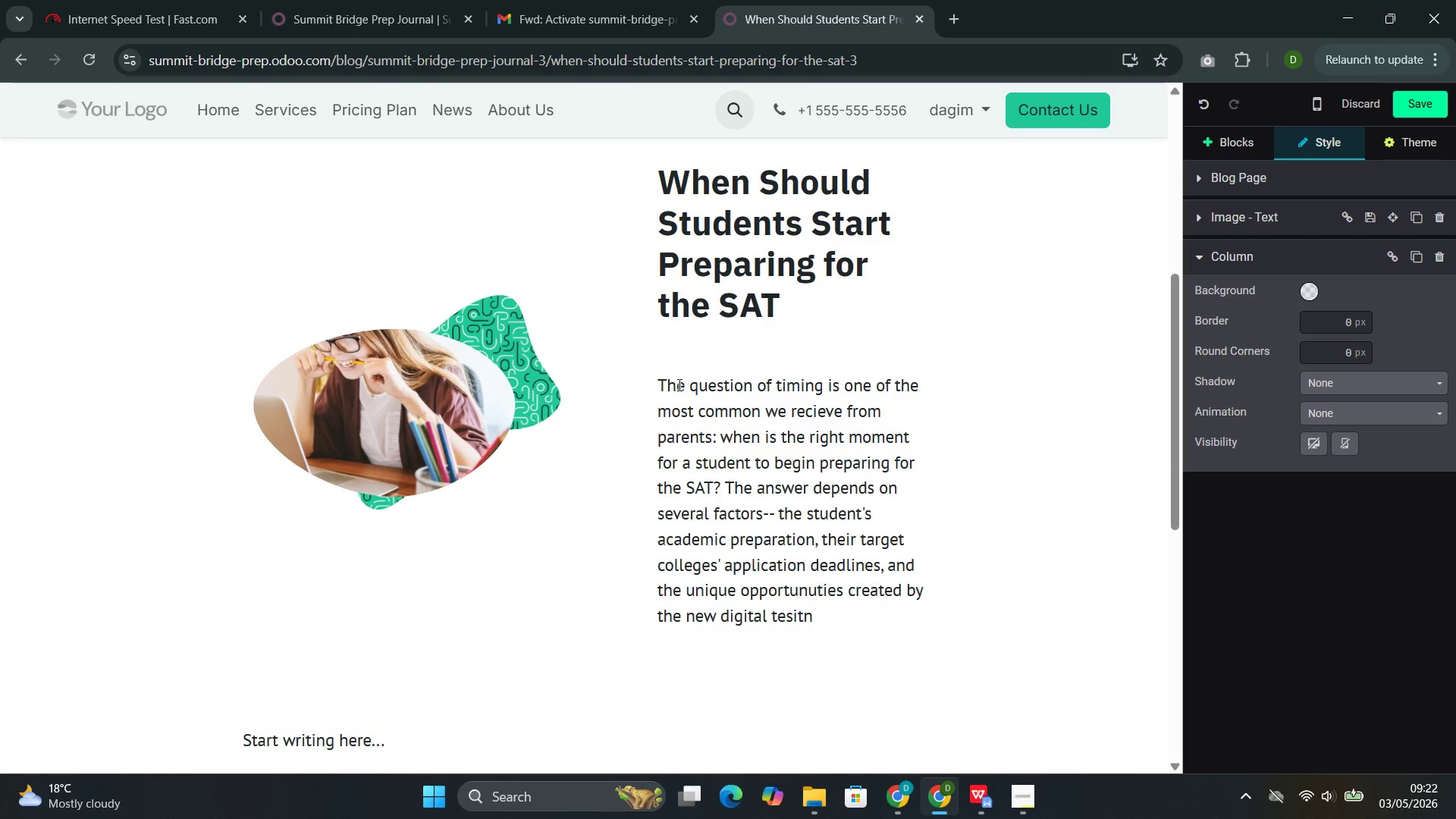 
type(g formant)
 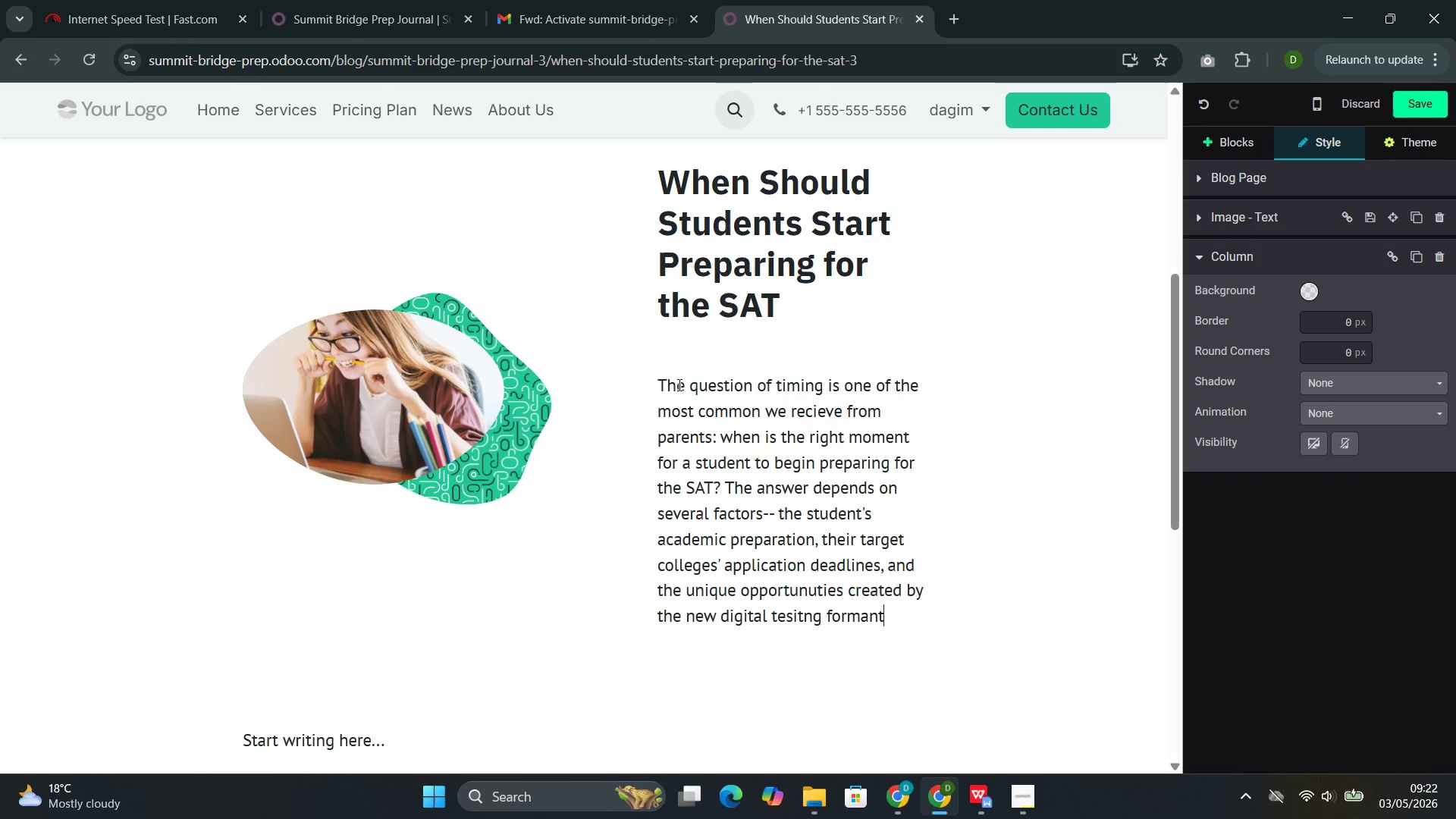 
key(ArrowLeft)
 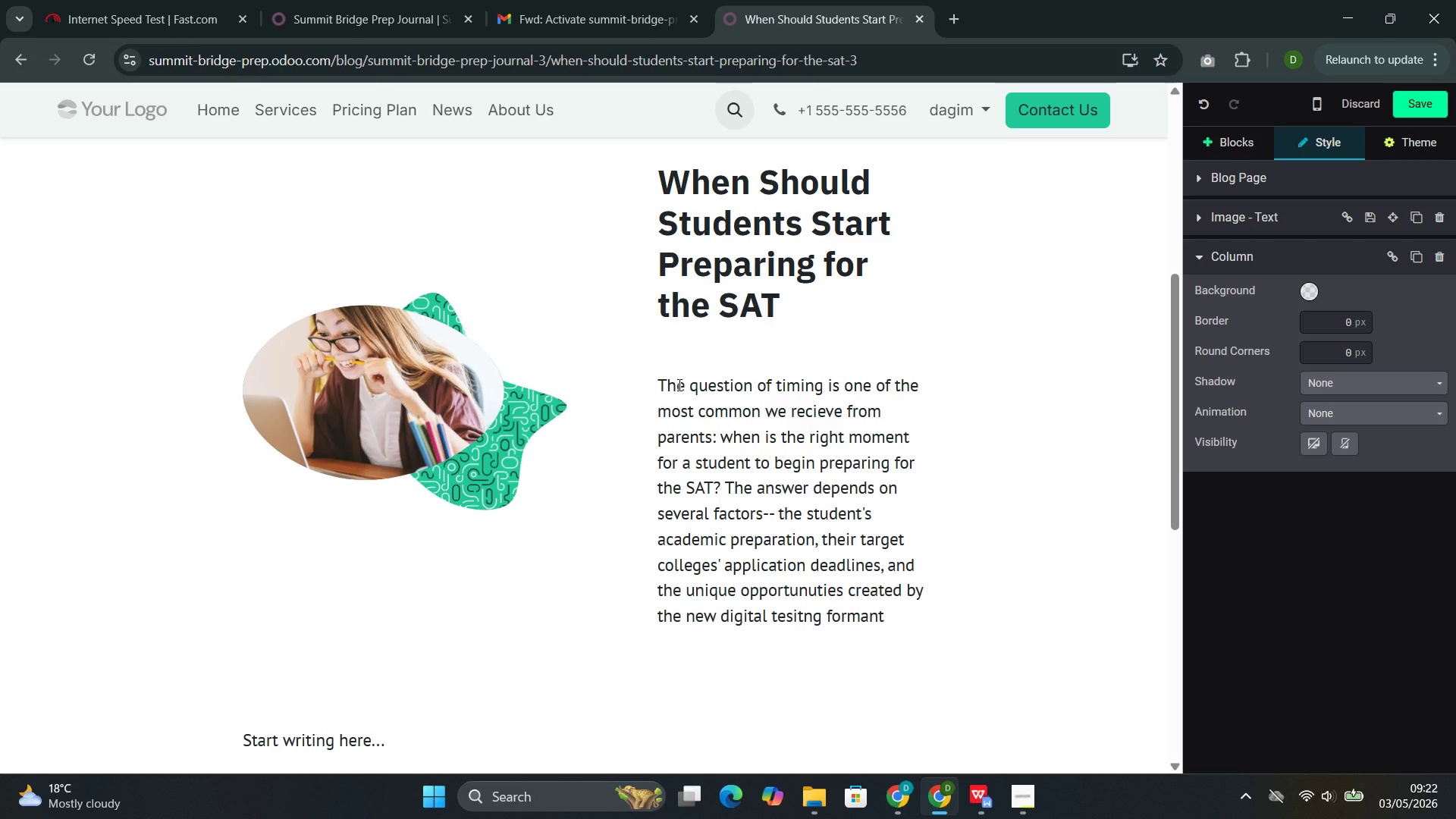 
key(Backspace)
 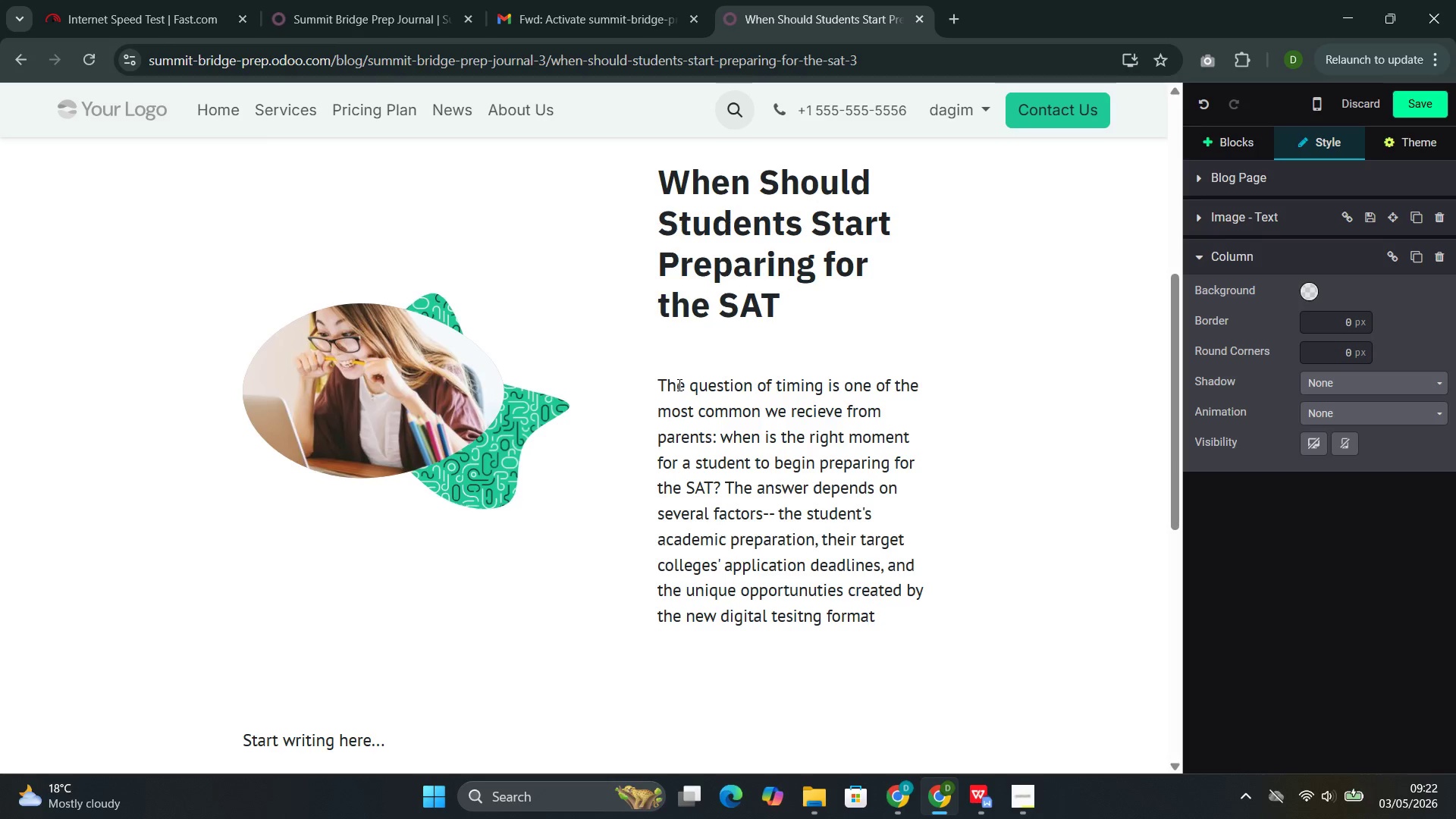 
key(ArrowRight)
 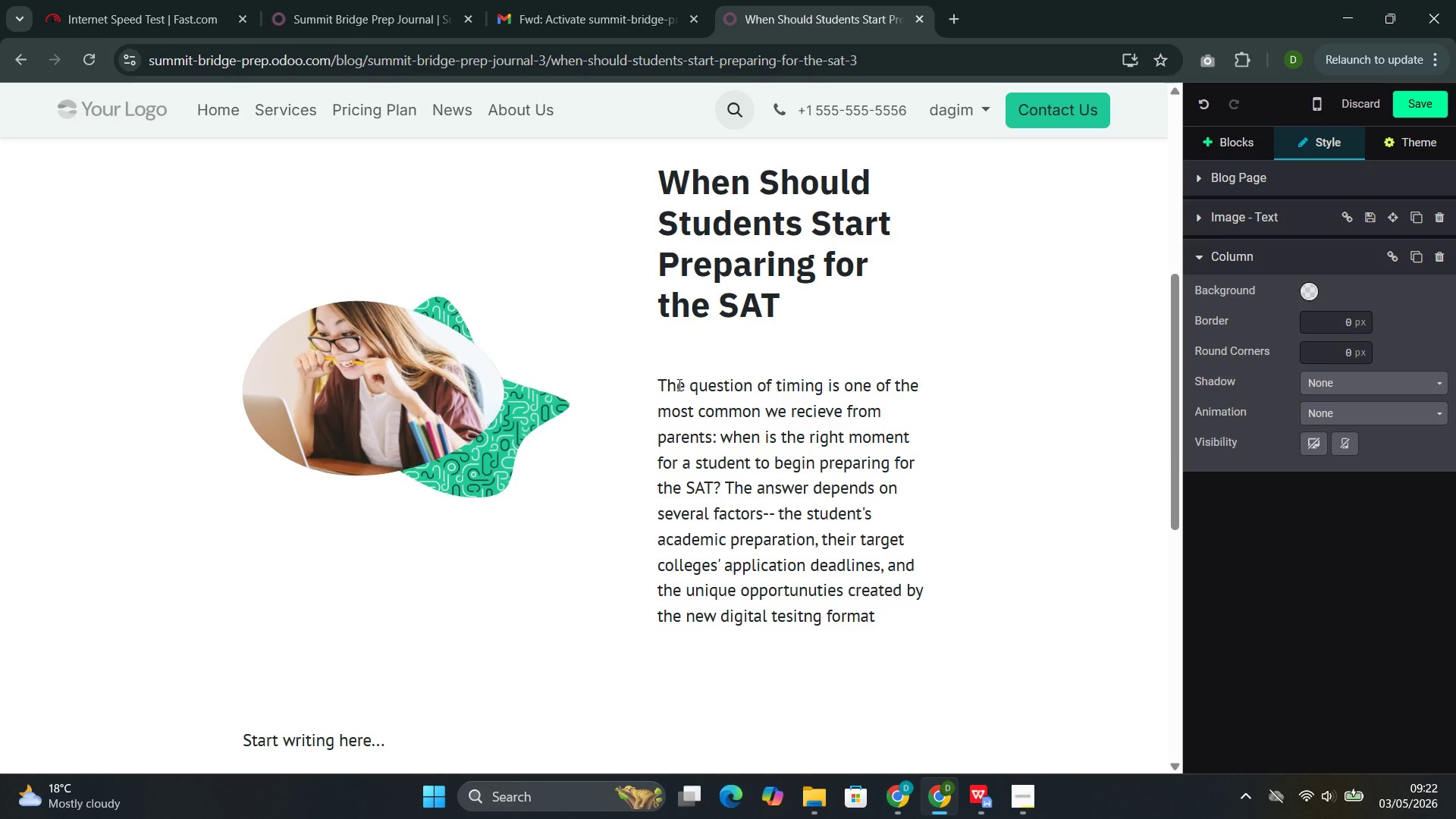 
key(Period)
 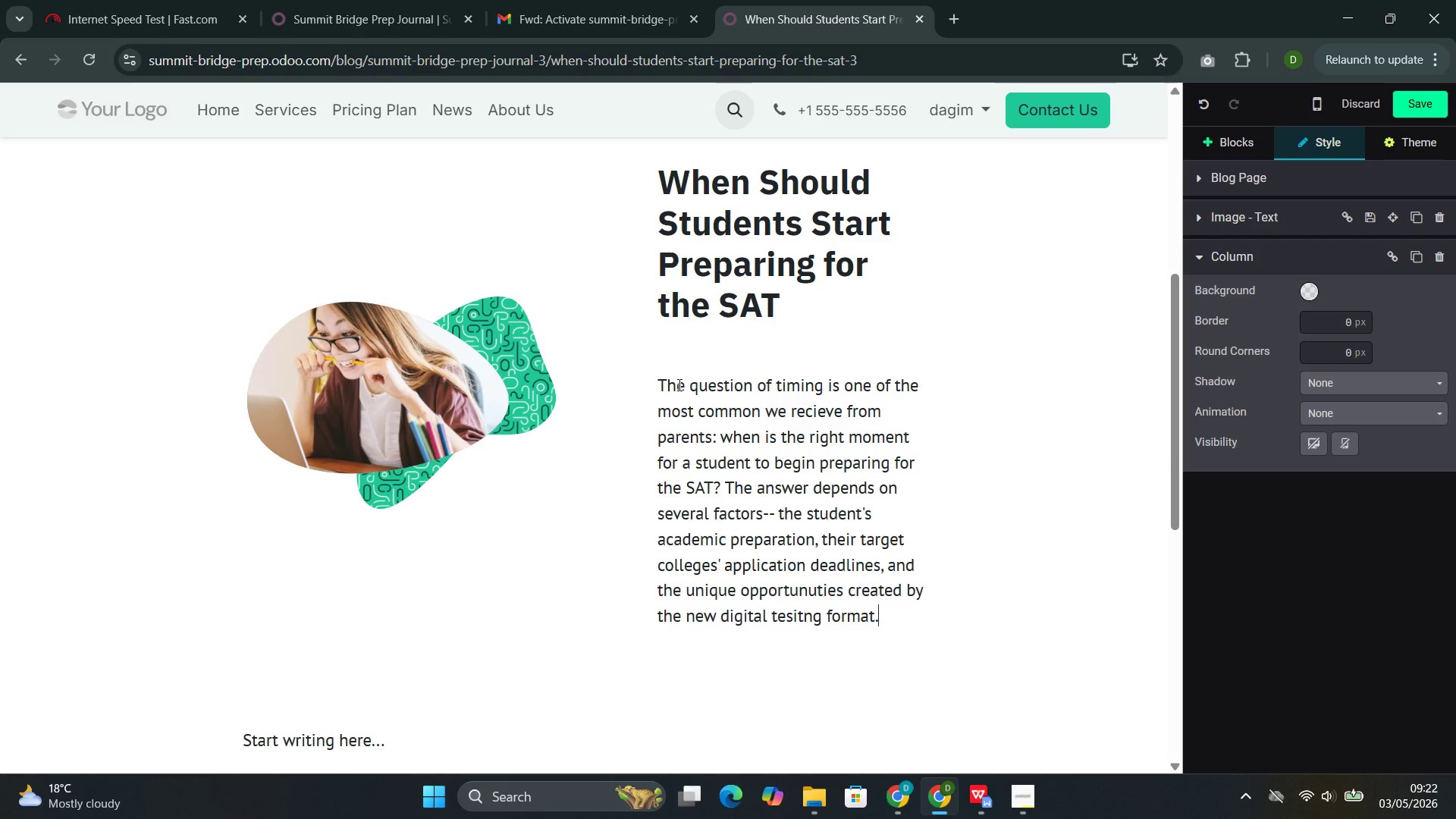 
wait(7.69)
 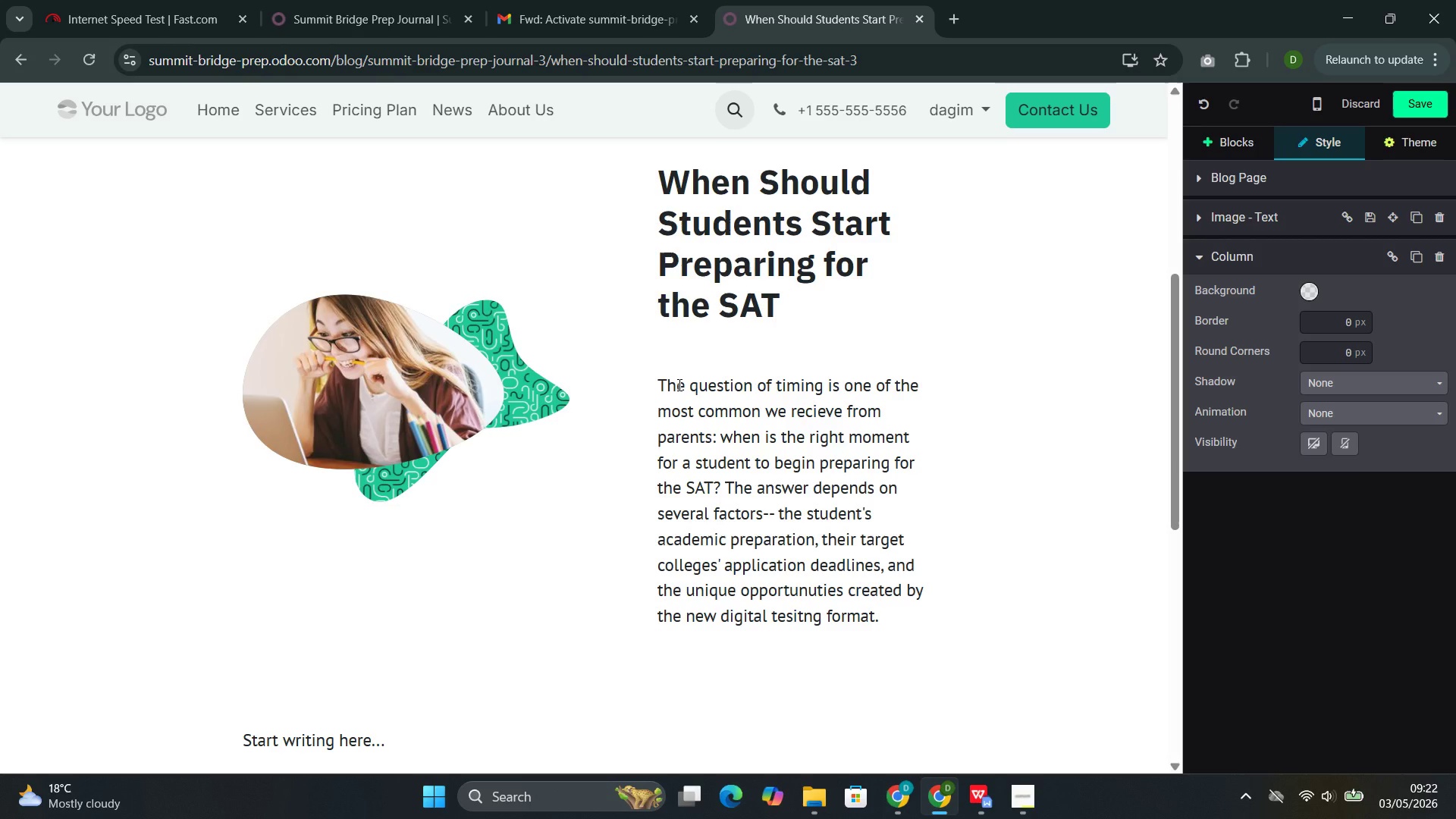 
left_click([512, 258])
 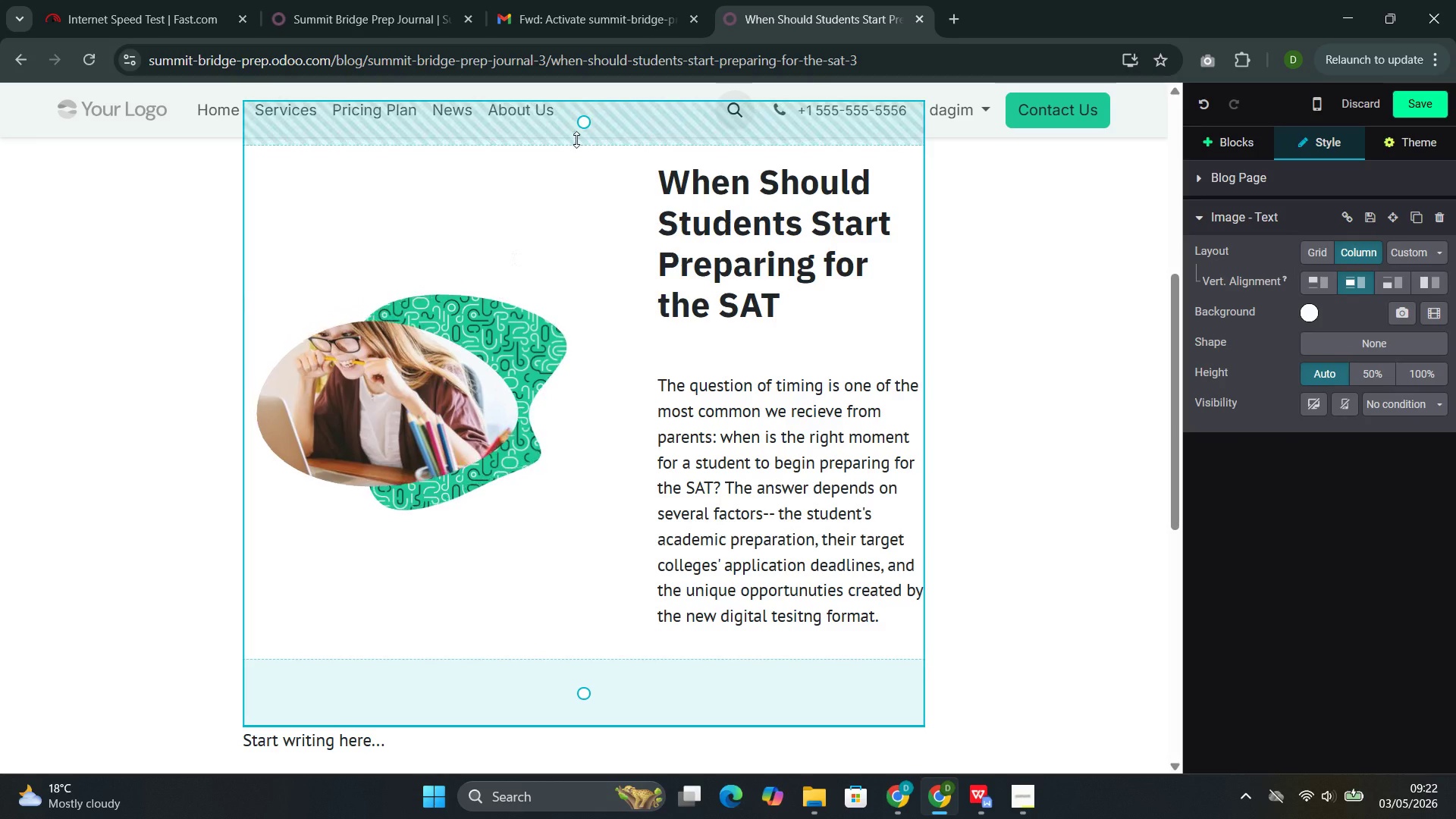 
mouse_move([601, 204])
 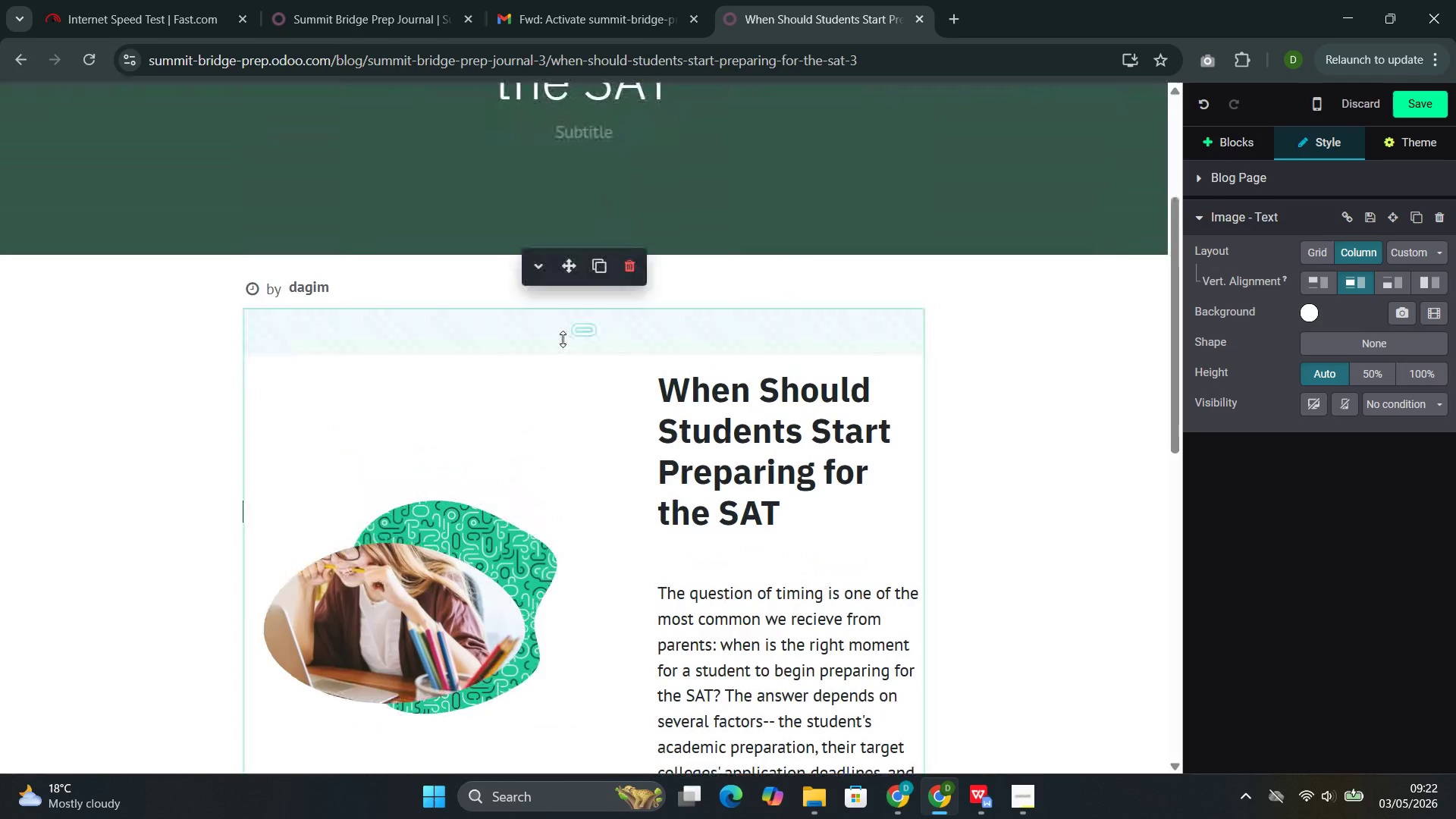 
left_click([563, 339])
 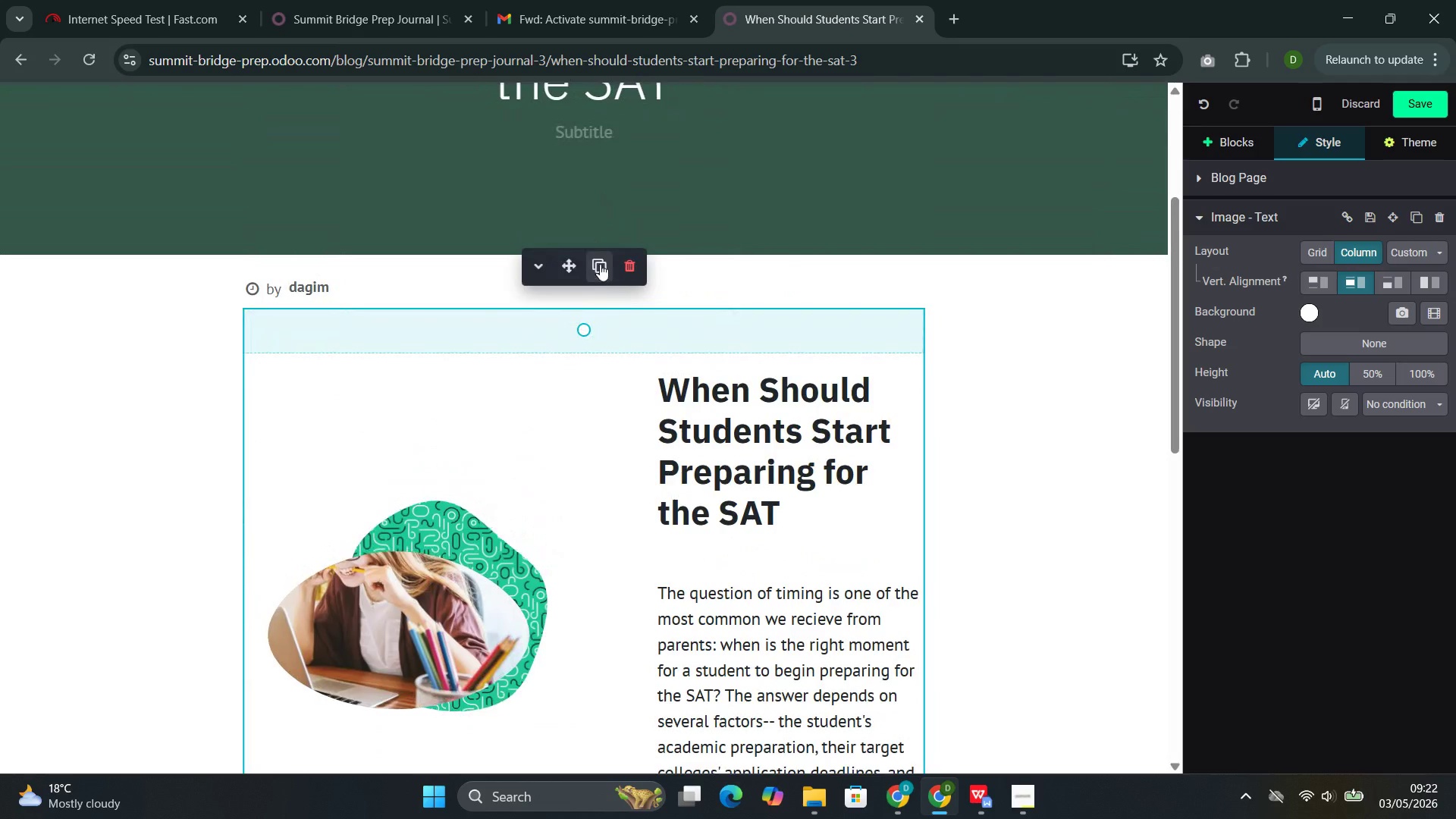 
left_click([601, 264])
 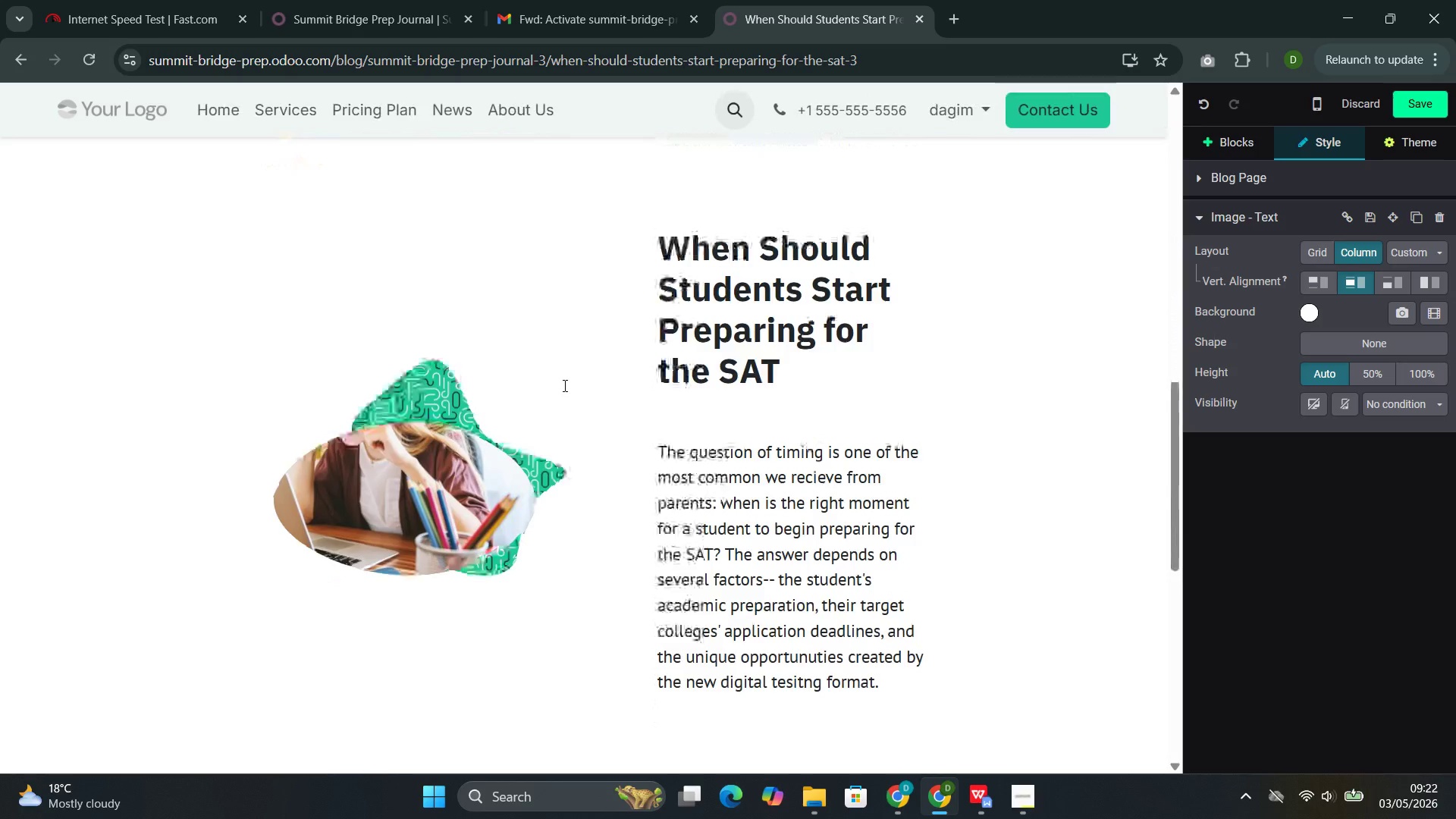 
left_click([466, 399])
 